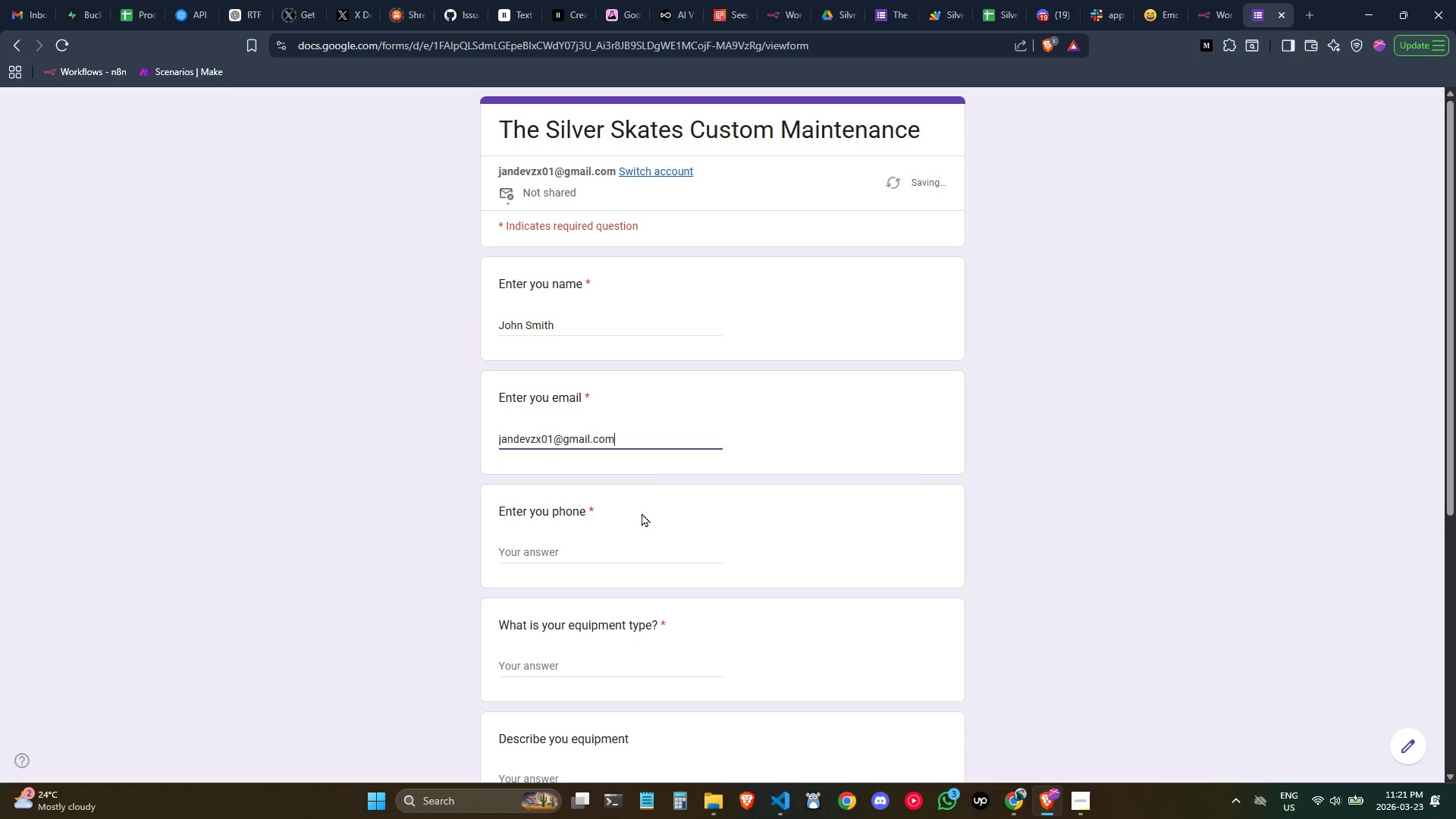 
key(Control+V)
 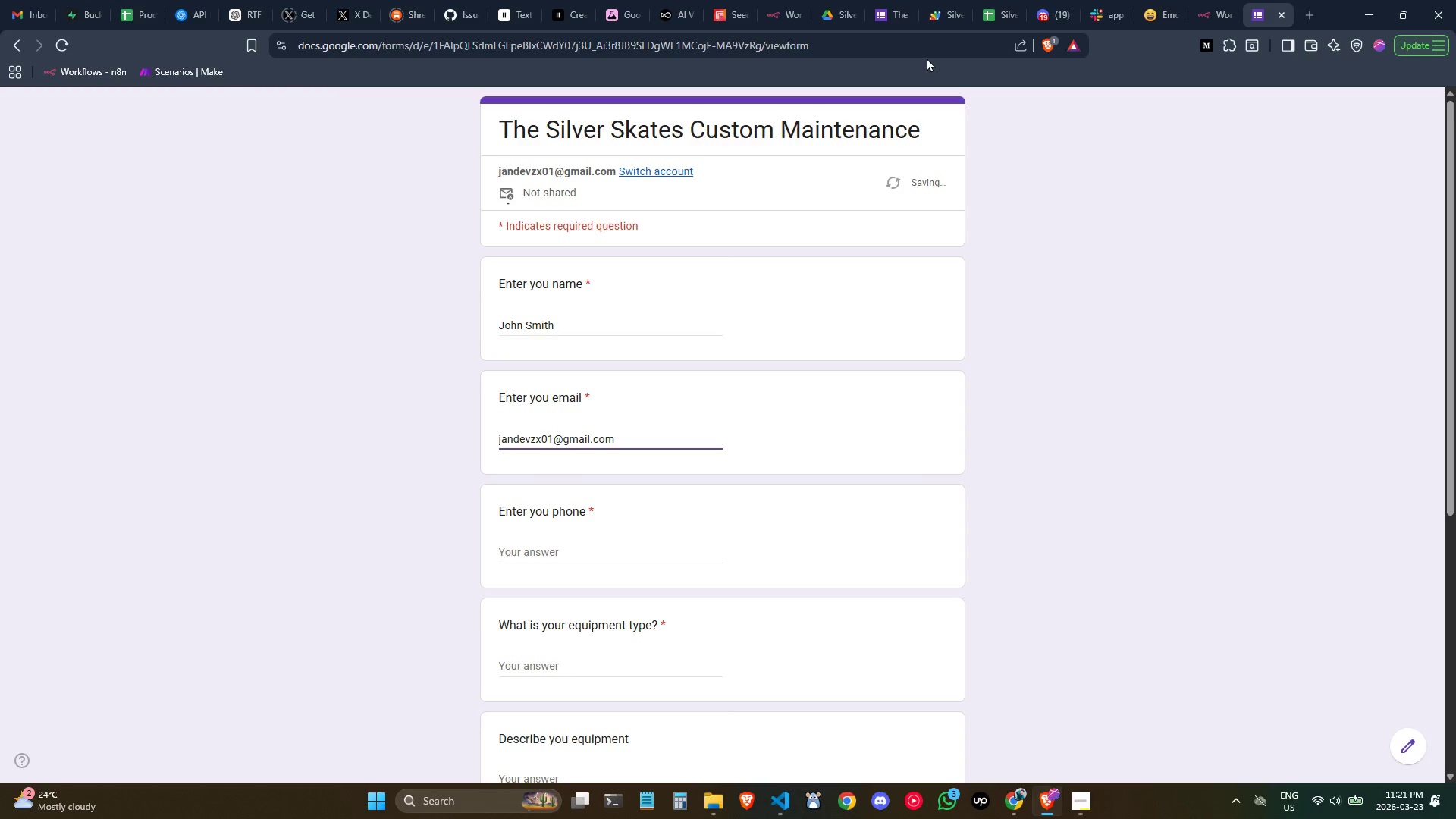 
left_click([887, 8])
 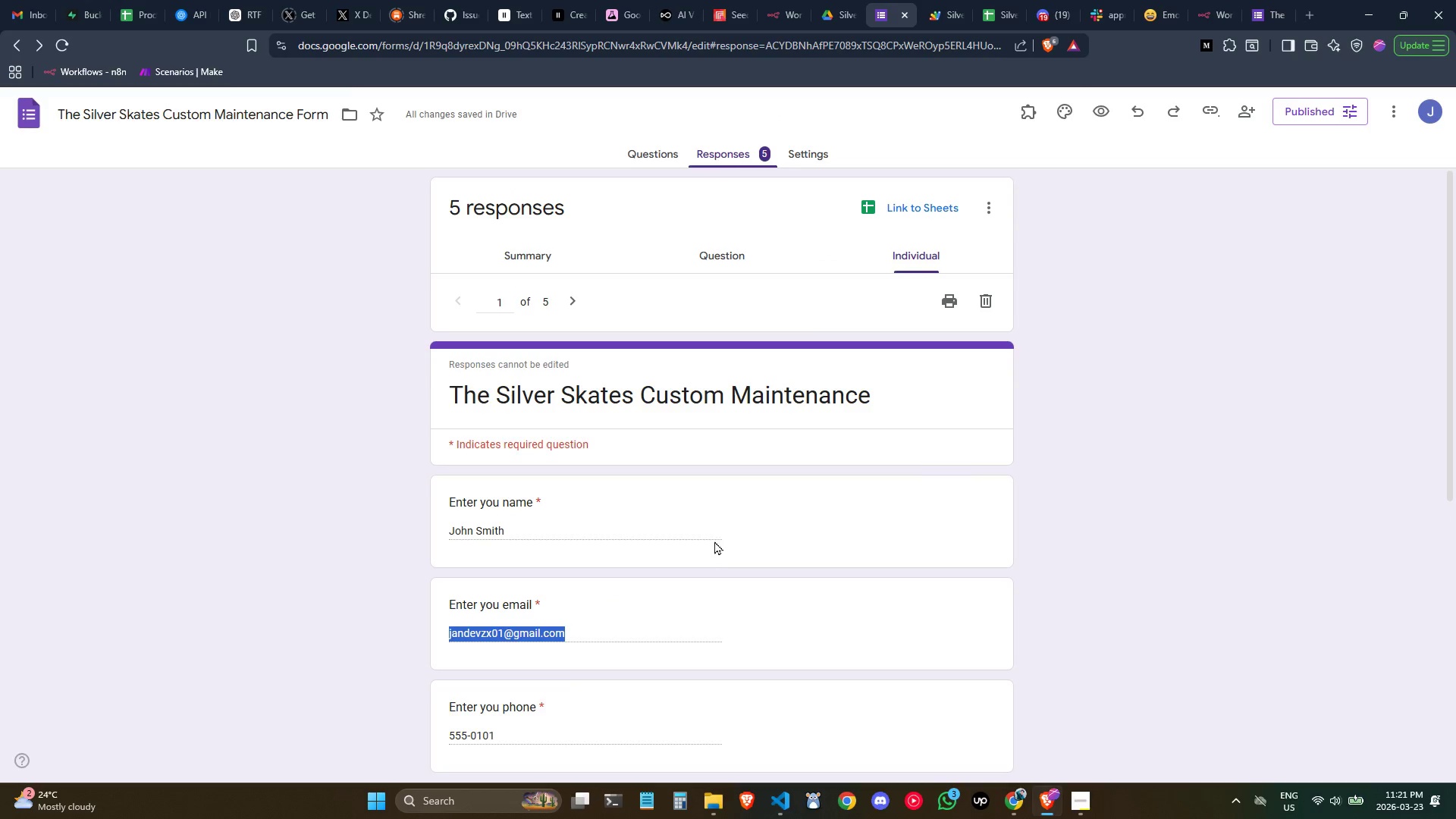 
scroll: coordinate [710, 554], scroll_direction: none, amount: 0.0
 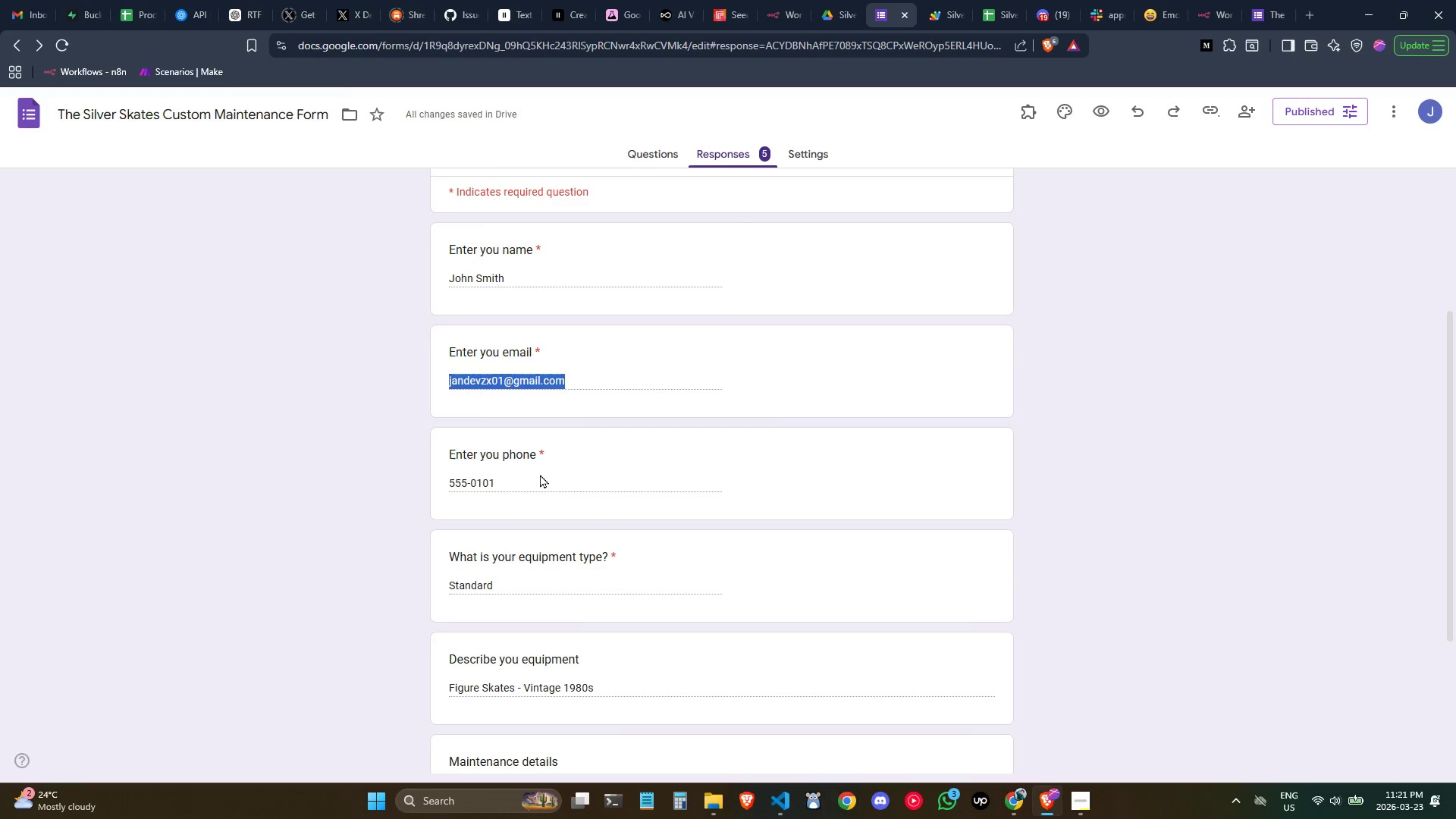 
left_click_drag(start_coordinate=[534, 477], to_coordinate=[443, 476])
 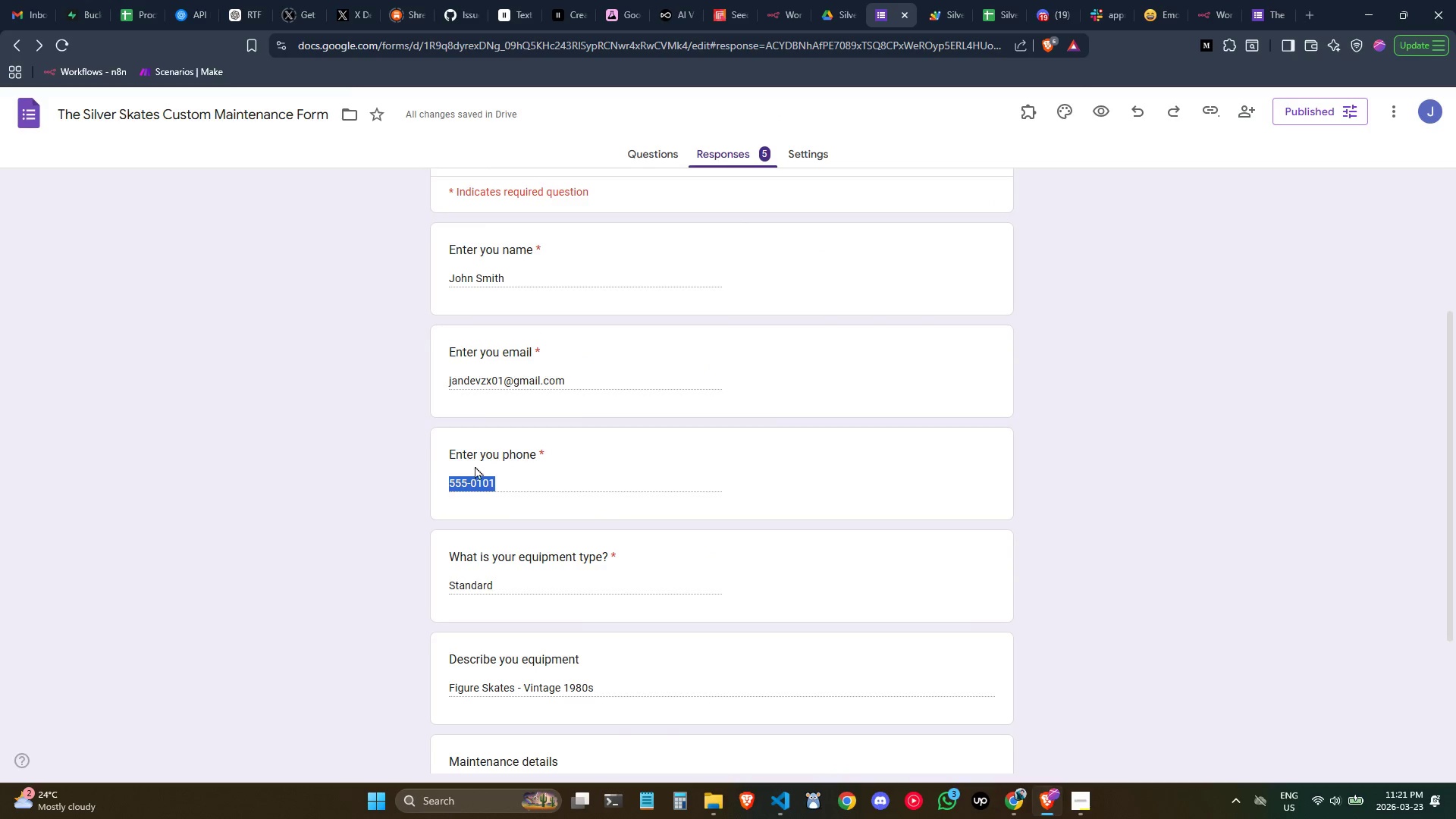 
key(Control+C)
 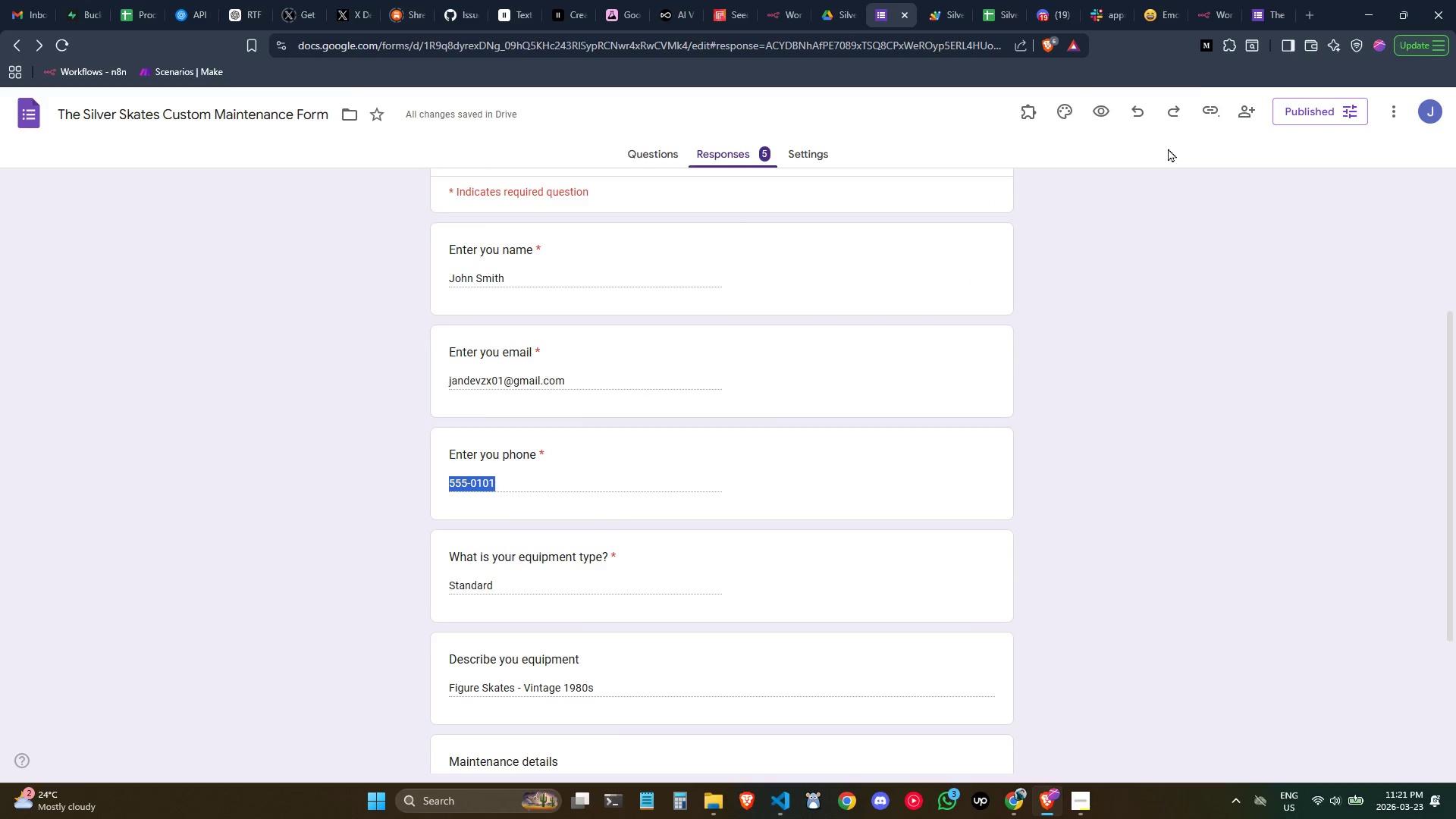 
key(Control+C)
 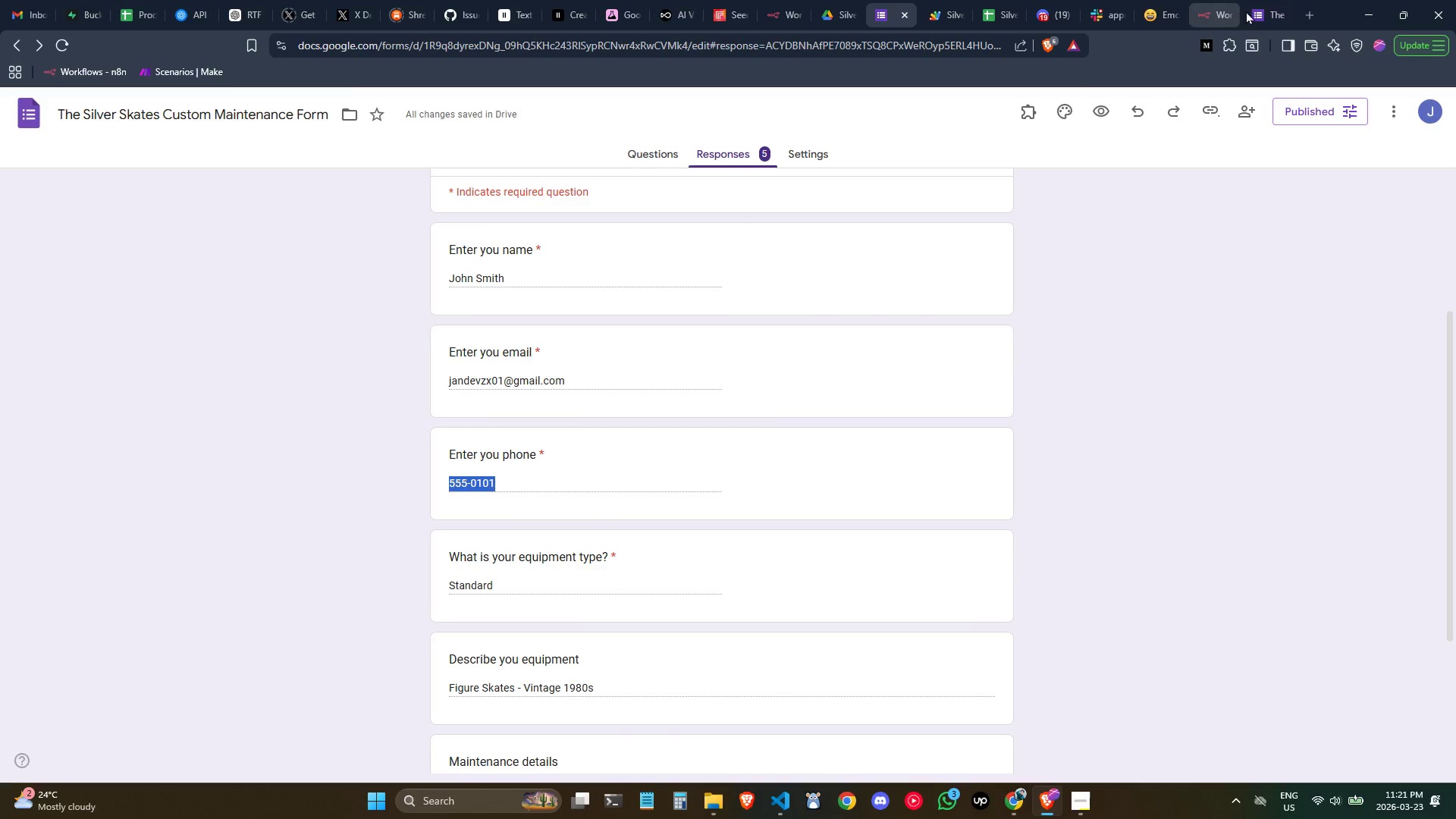 
left_click([1253, 5])
 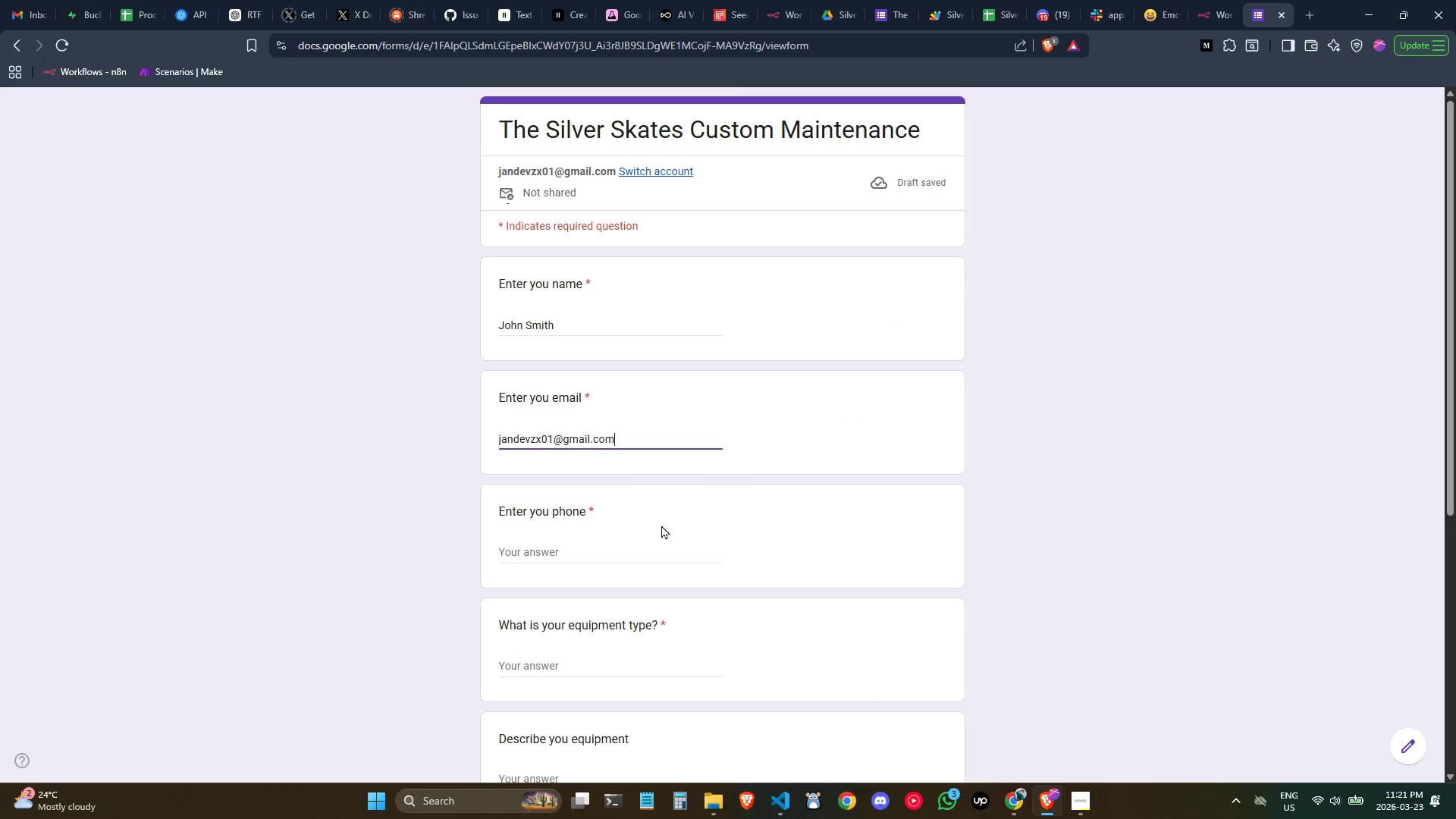 
key(Tab)
 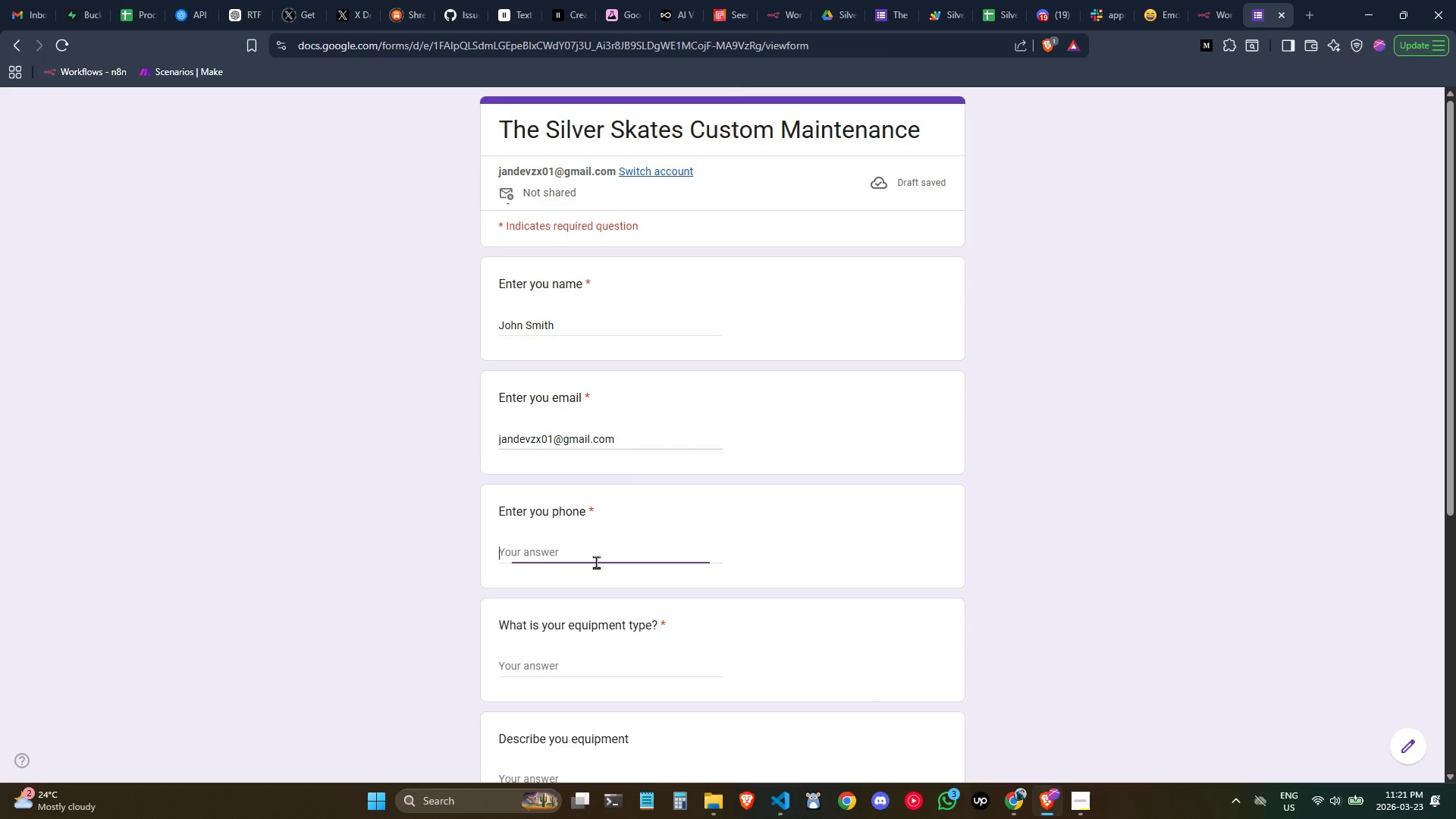 
key(Control+V)
 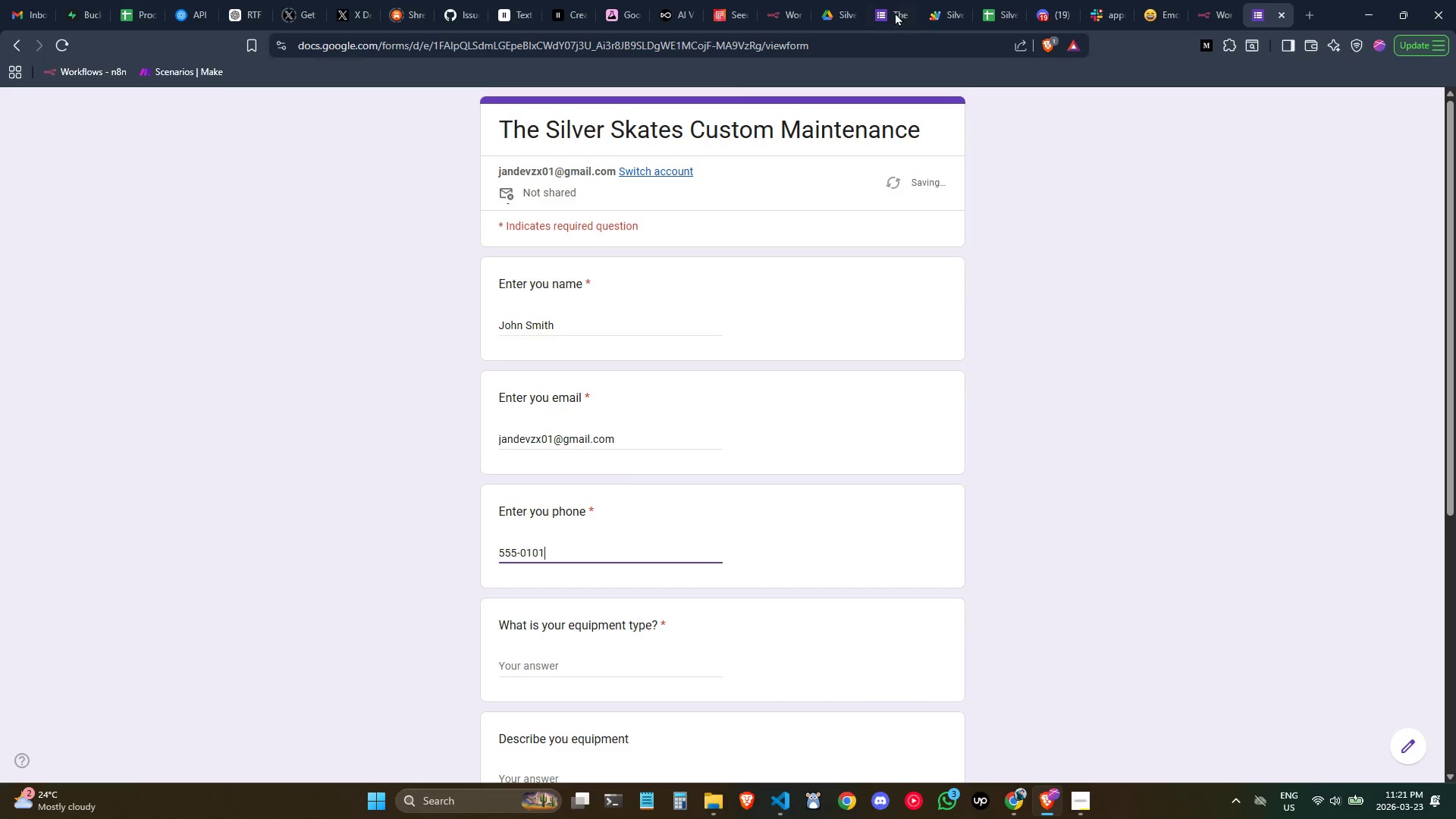 
left_click([886, 2])
 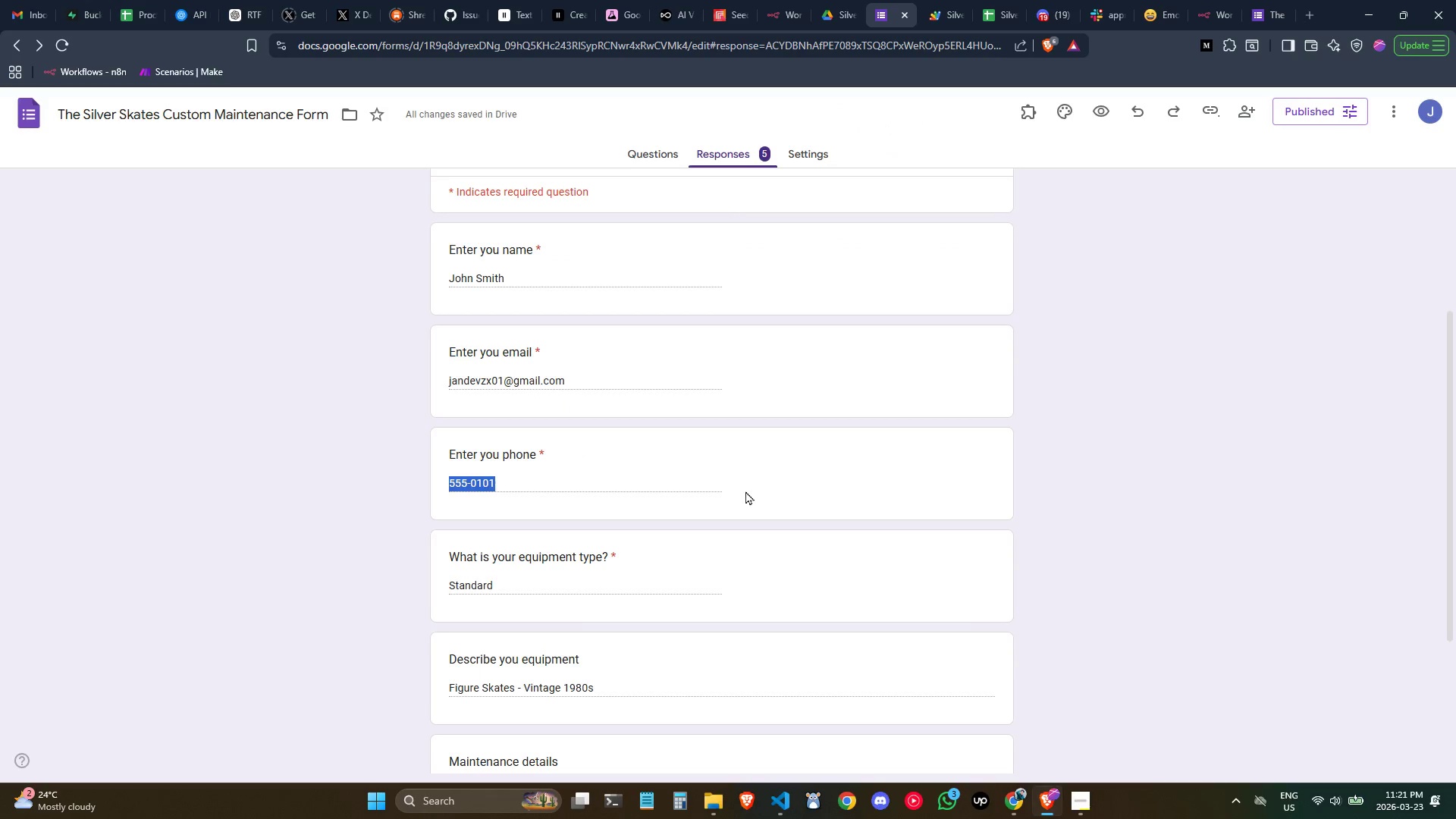 
scroll: coordinate [737, 491], scroll_direction: down, amount: 1.0
 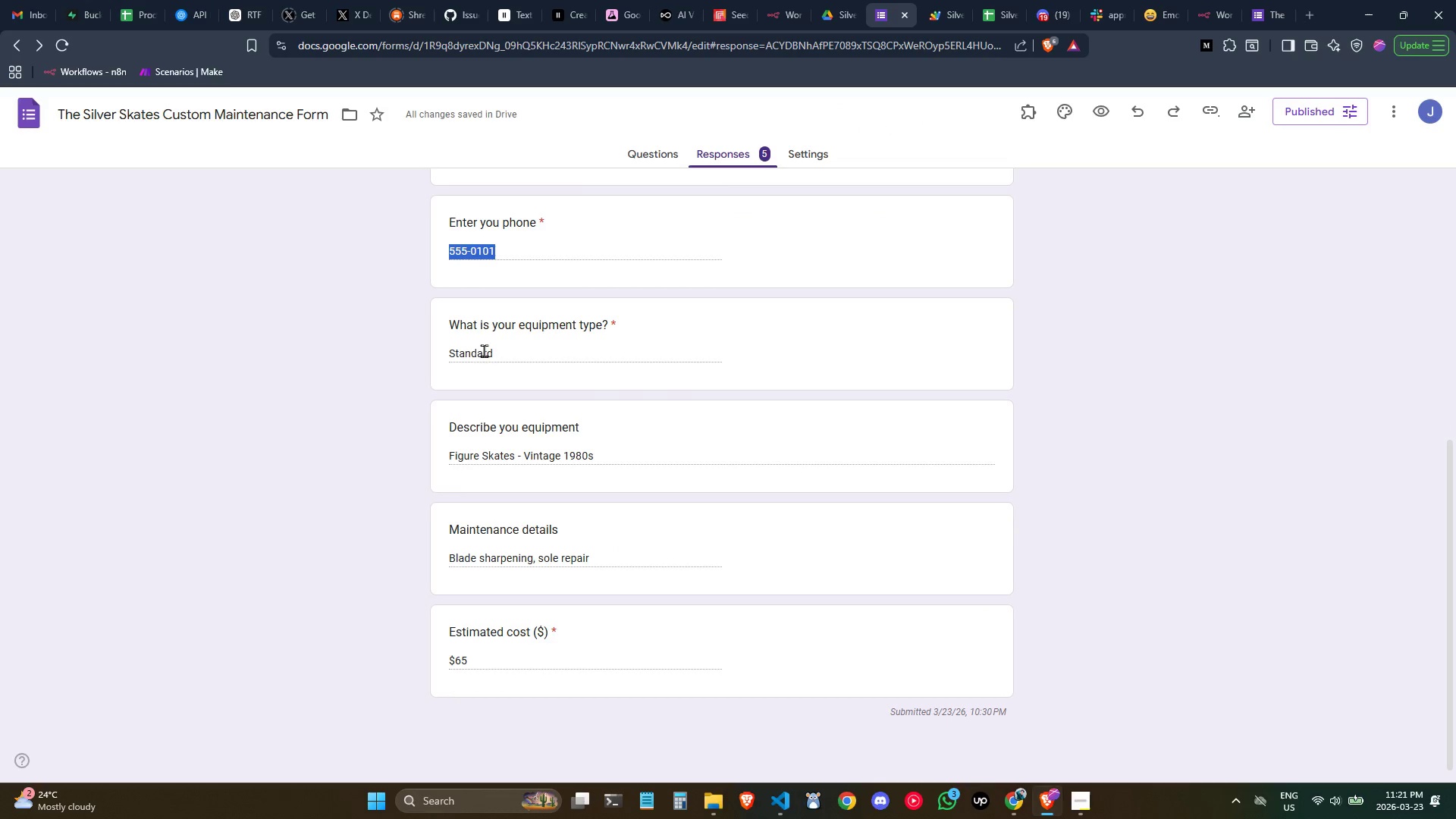 
double_click([481, 348])
 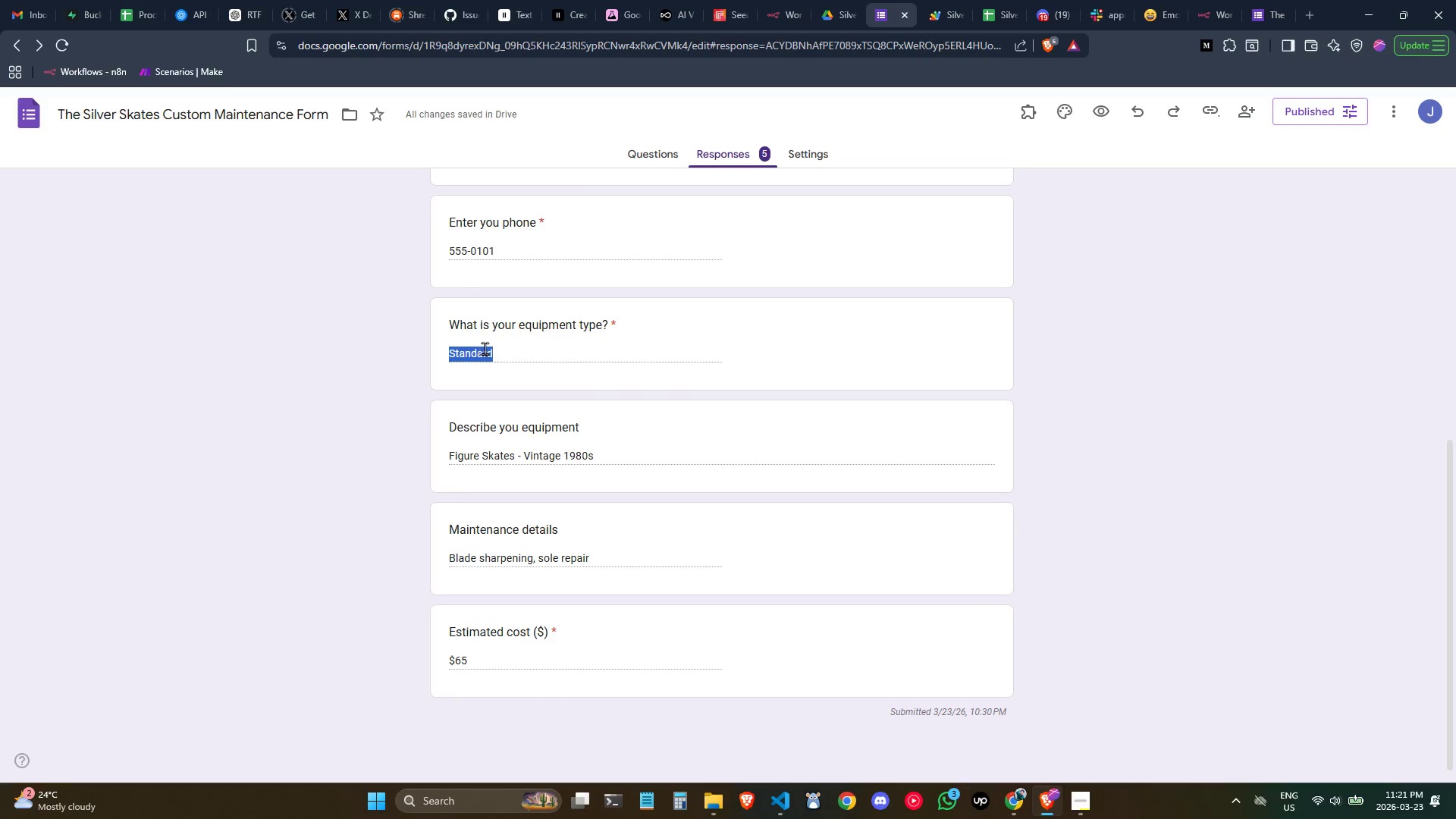 
key(Control+C)
 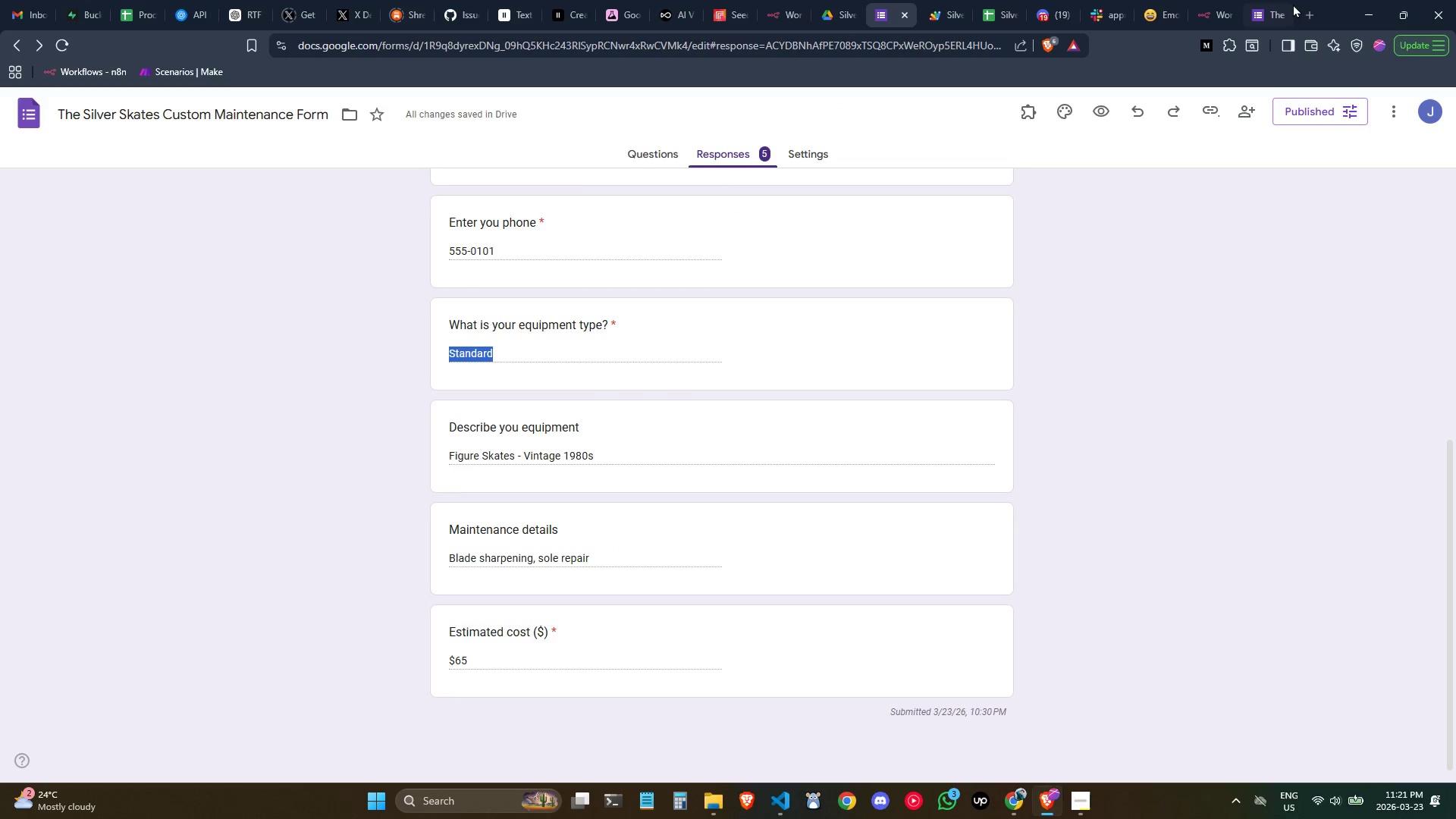 
key(Control+C)
 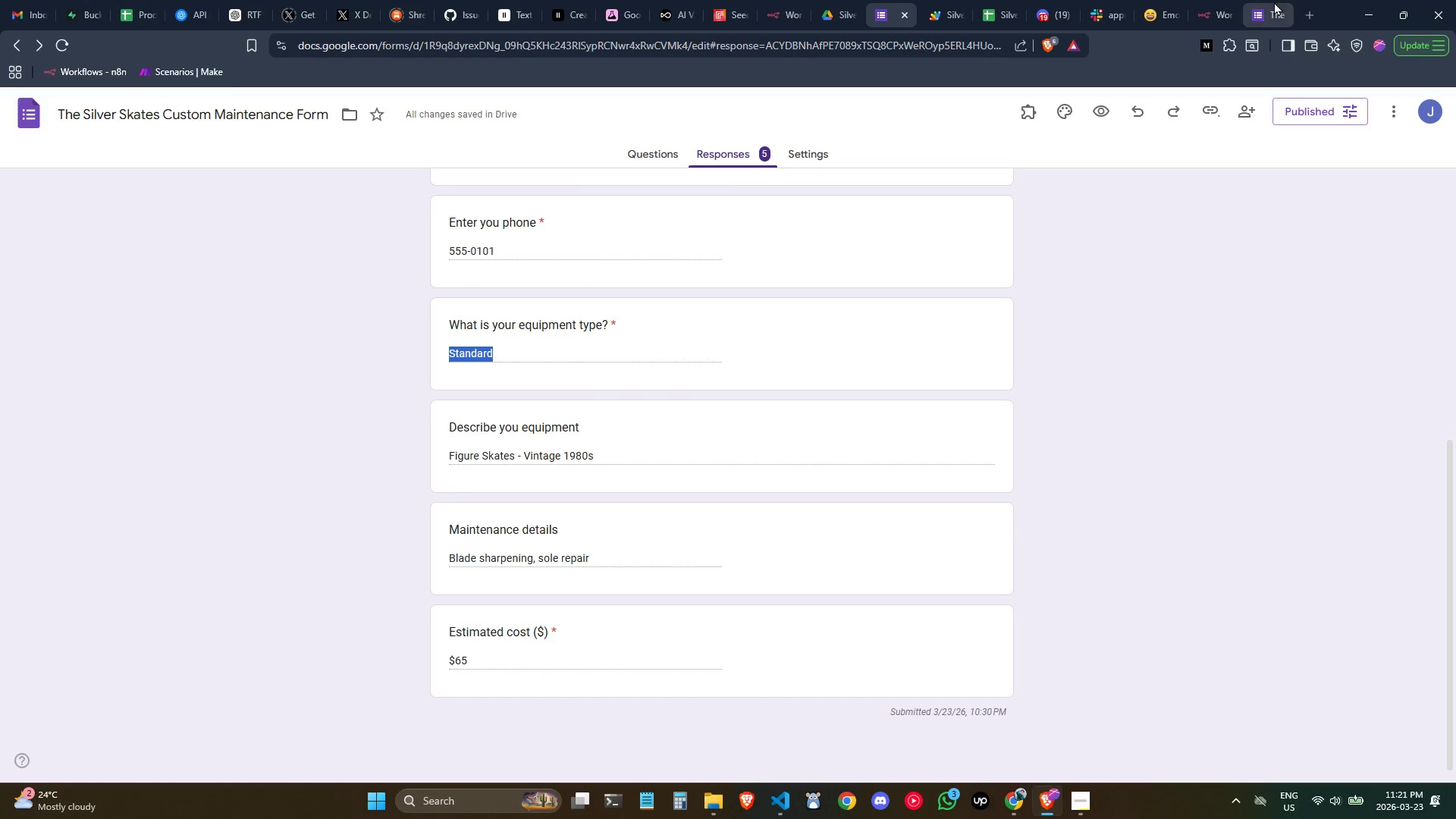 
left_click([1272, 1])
 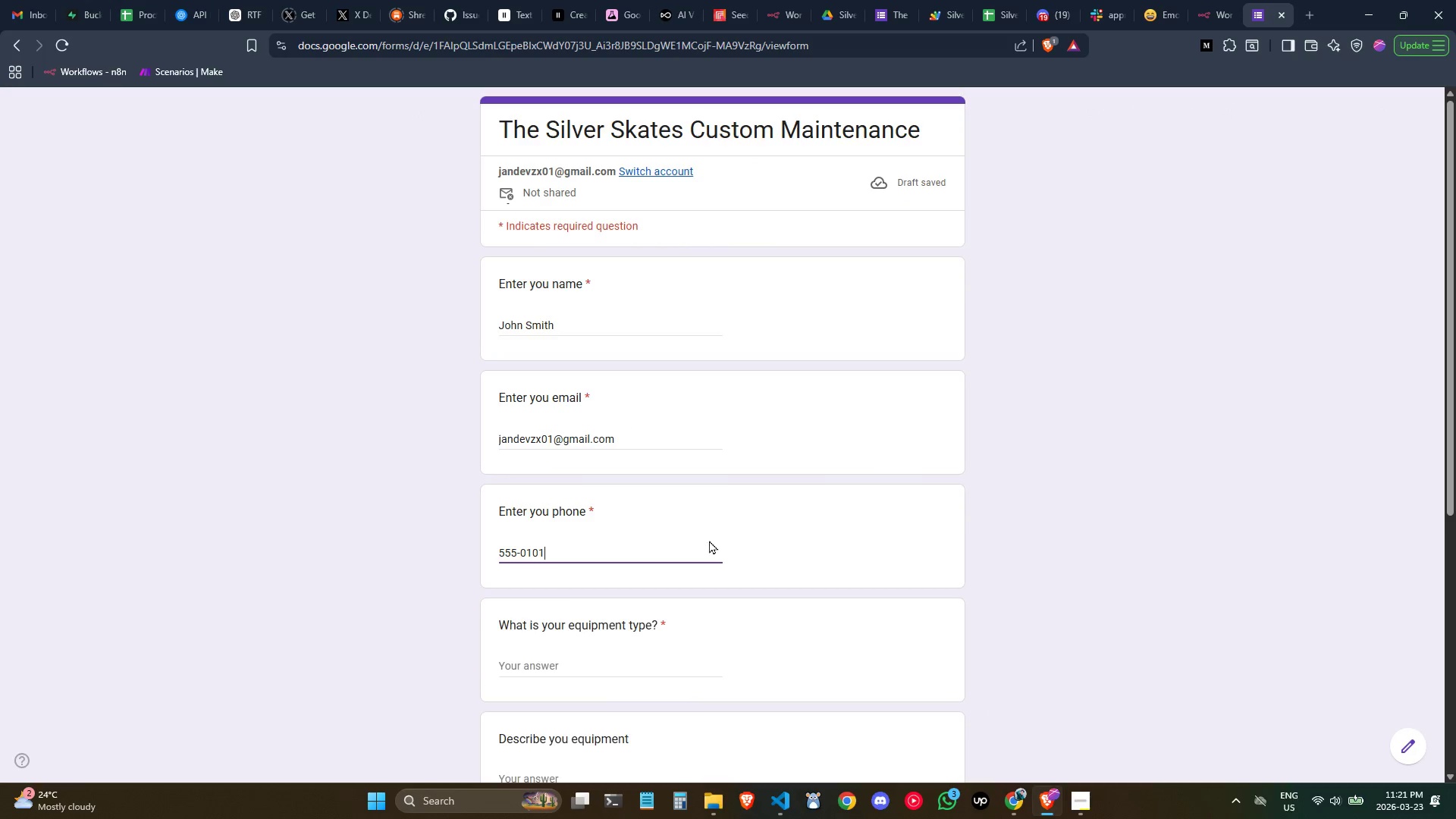 
key(Tab)
 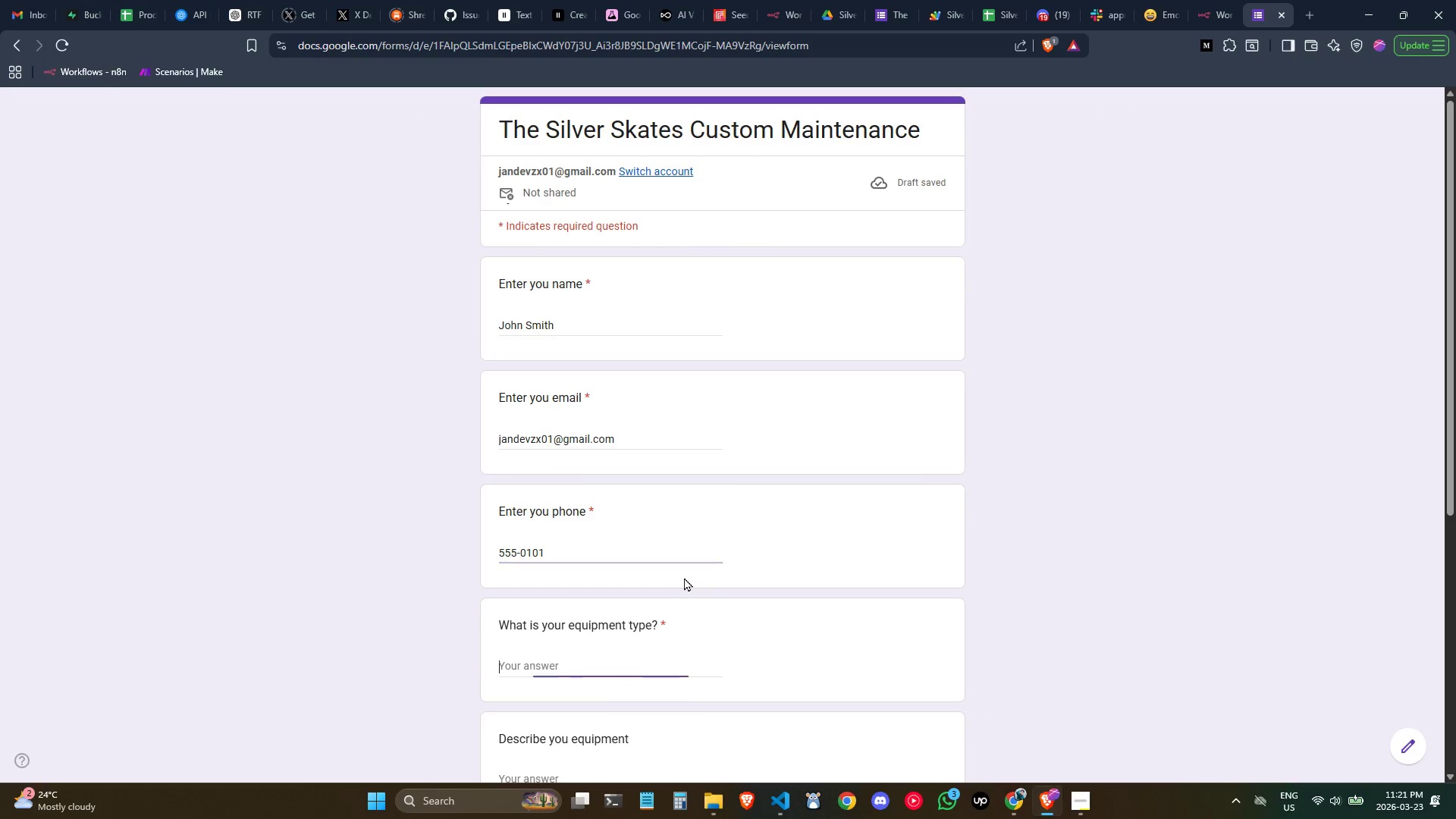 
key(Control+ControlLeft)
 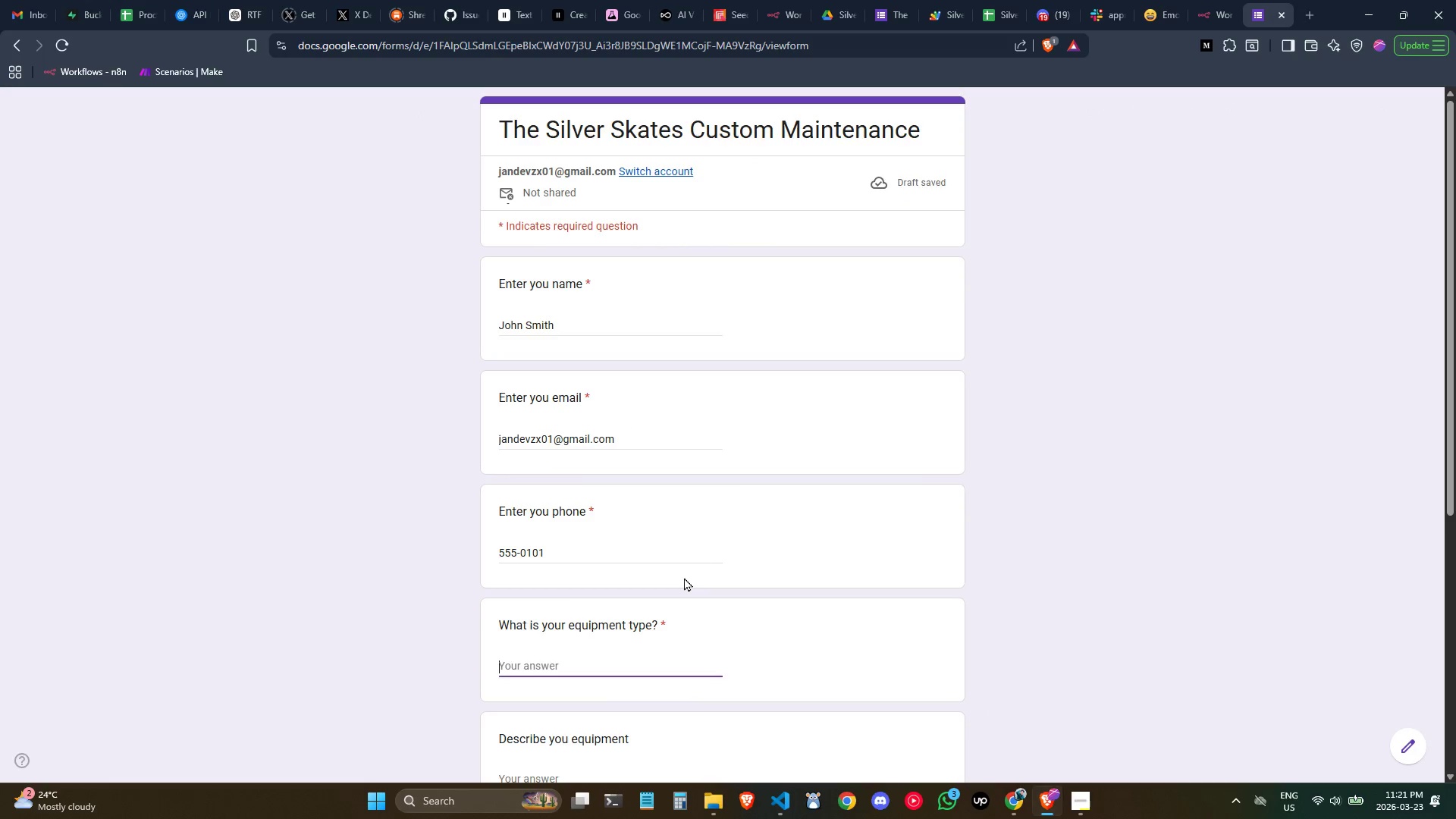 
key(Control+V)
 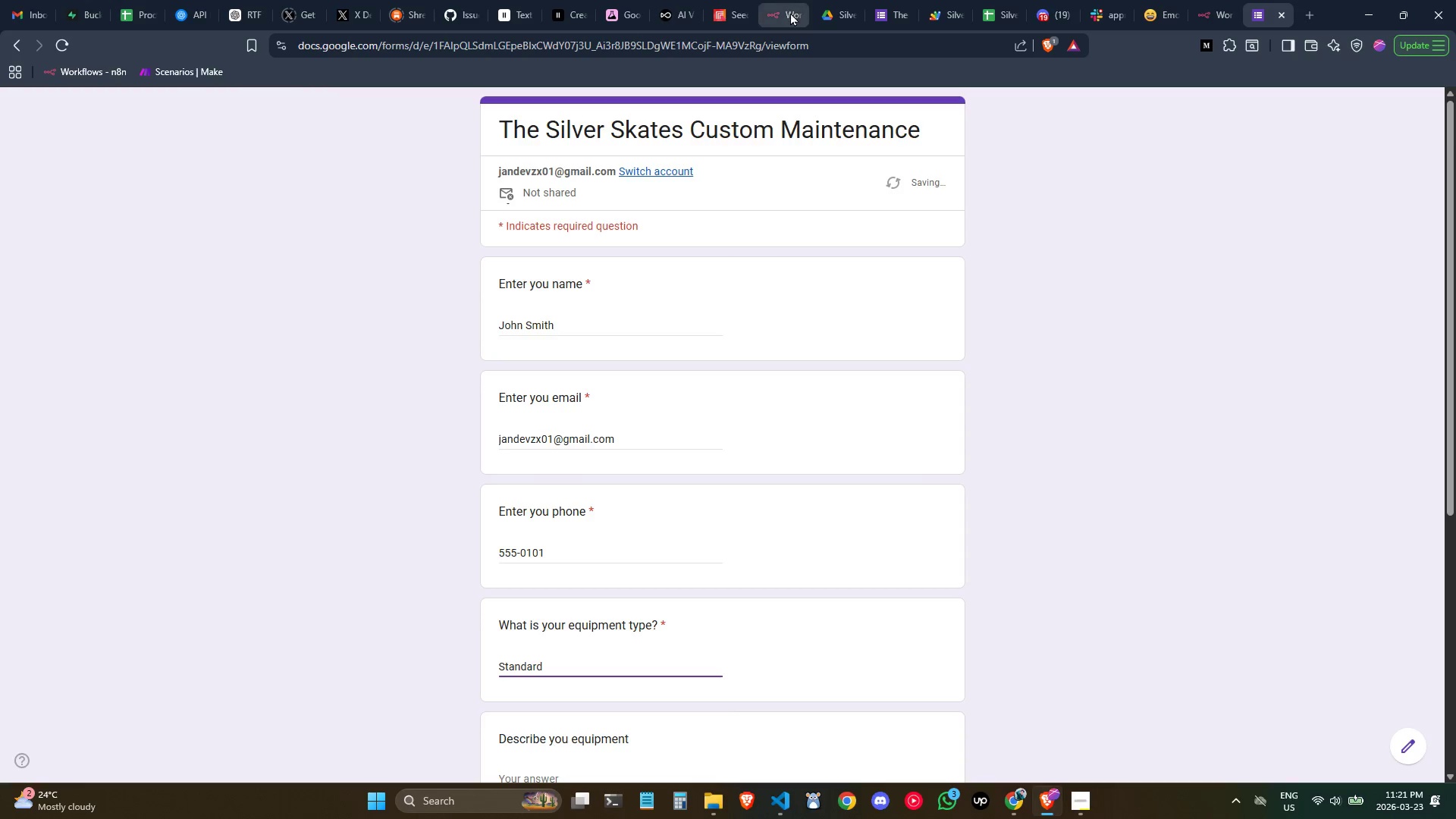 
left_click([872, 5])
 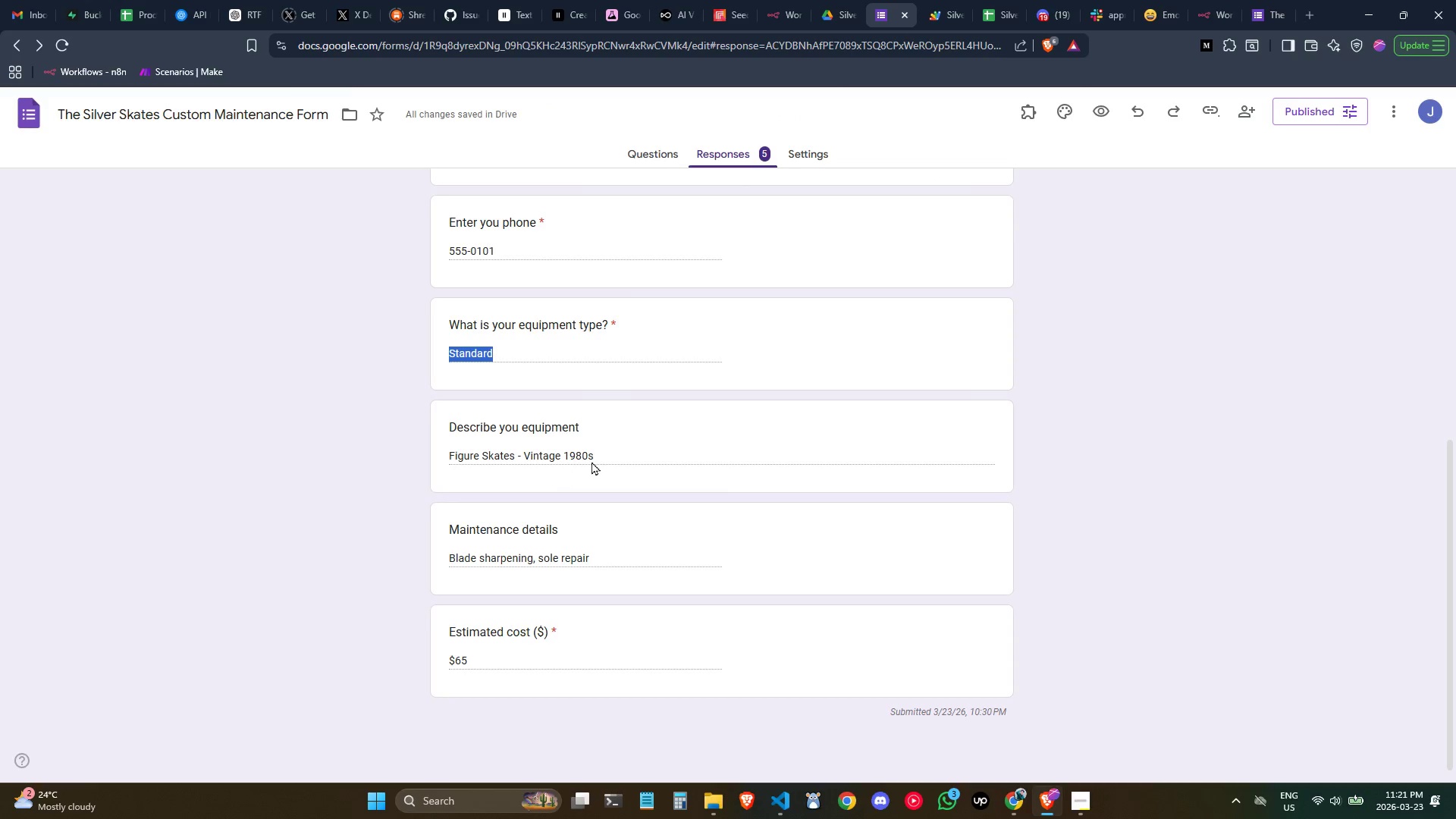 
left_click_drag(start_coordinate=[599, 457], to_coordinate=[445, 453])
 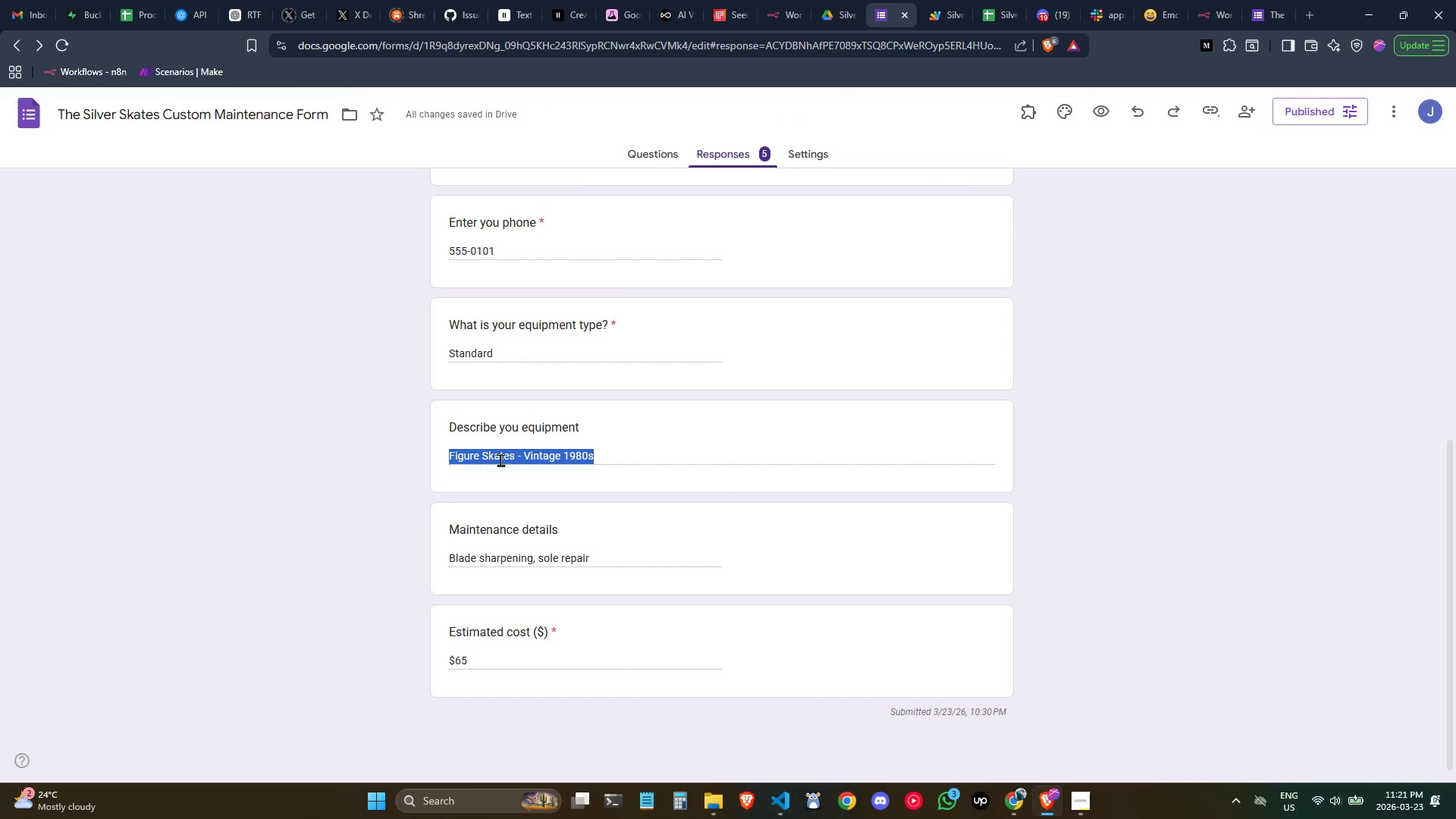 
key(Control+C)
 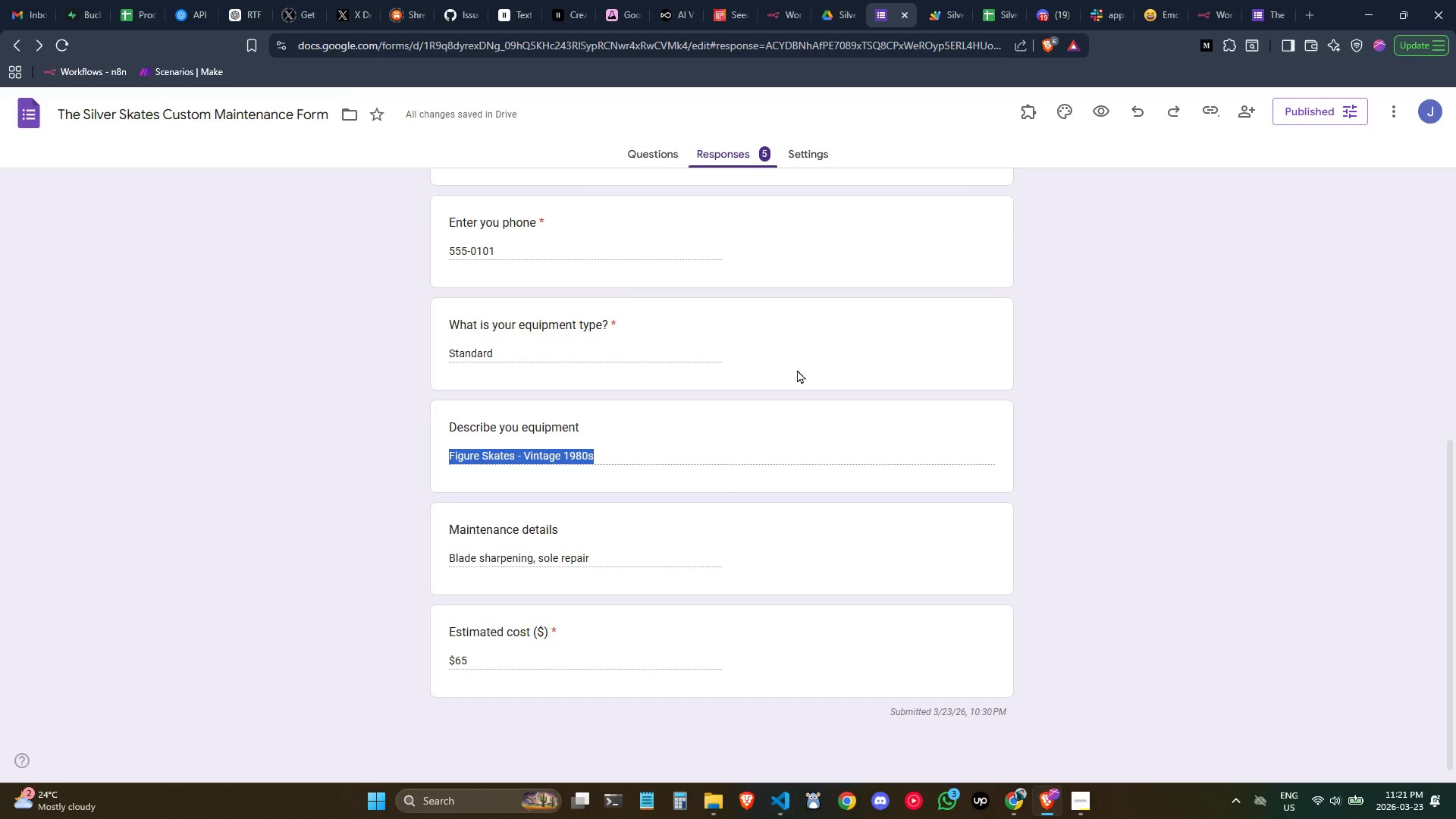 
key(Control+C)
 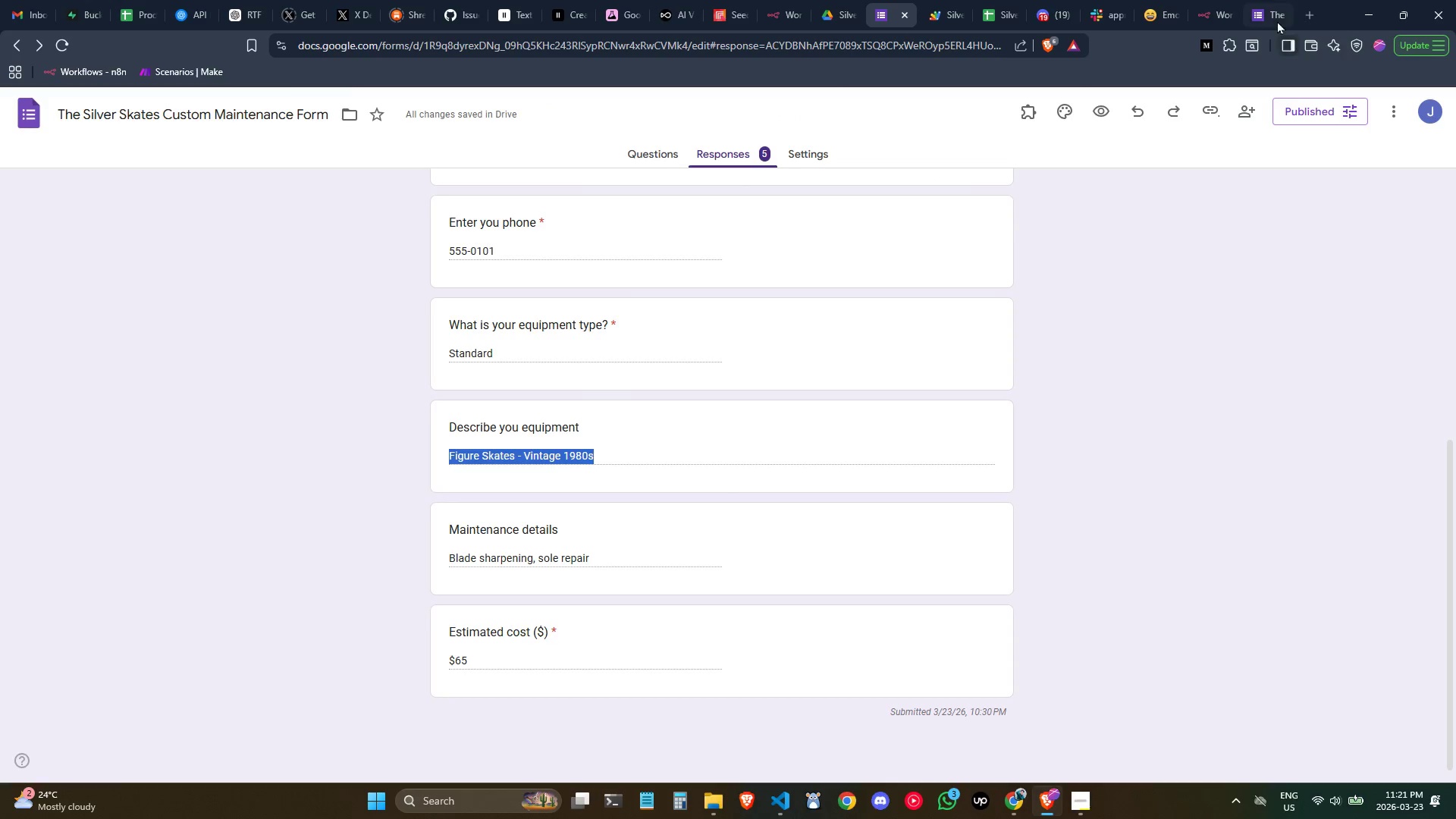 
left_click([1264, 11])
 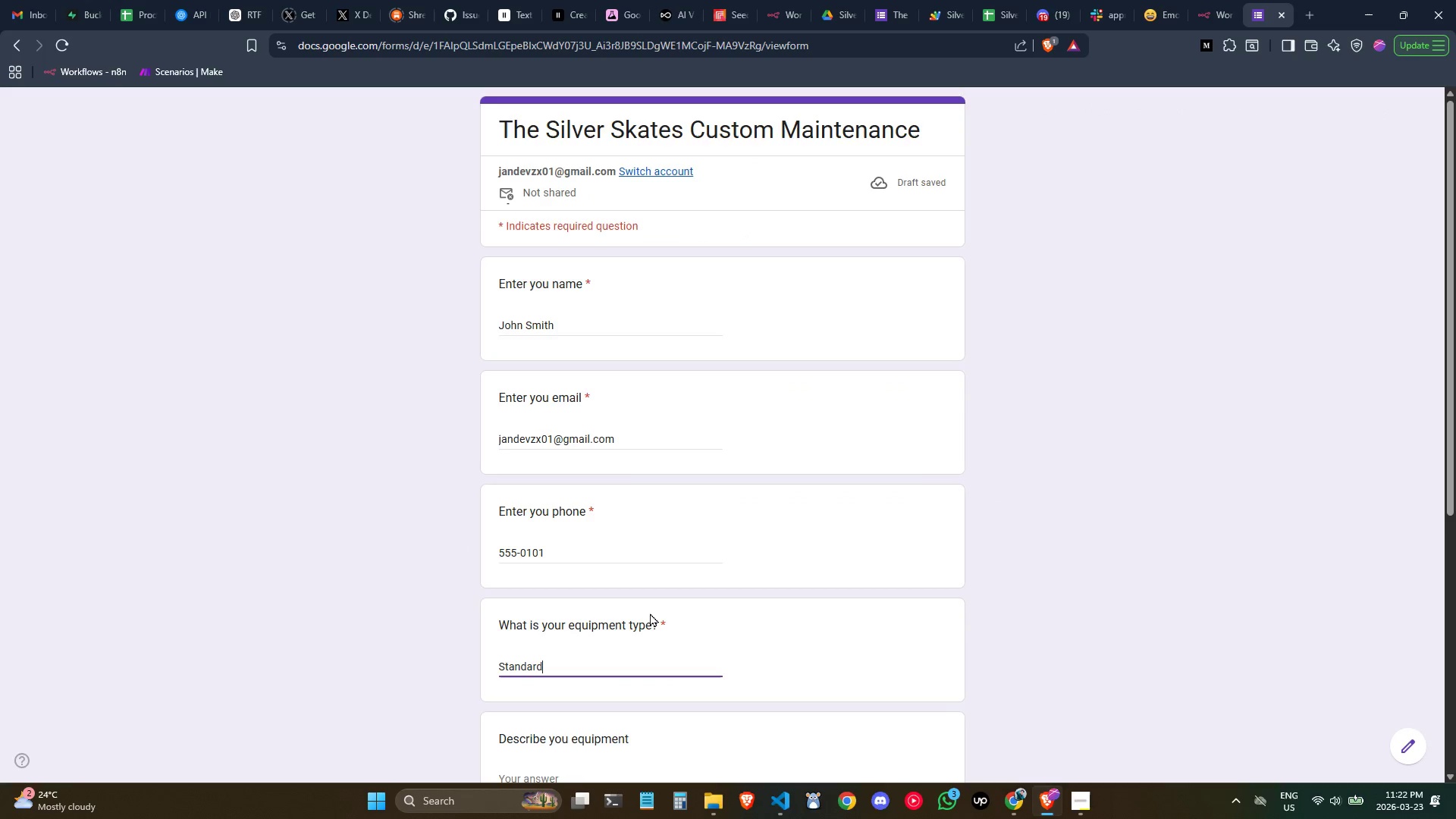 
key(Control+V)
 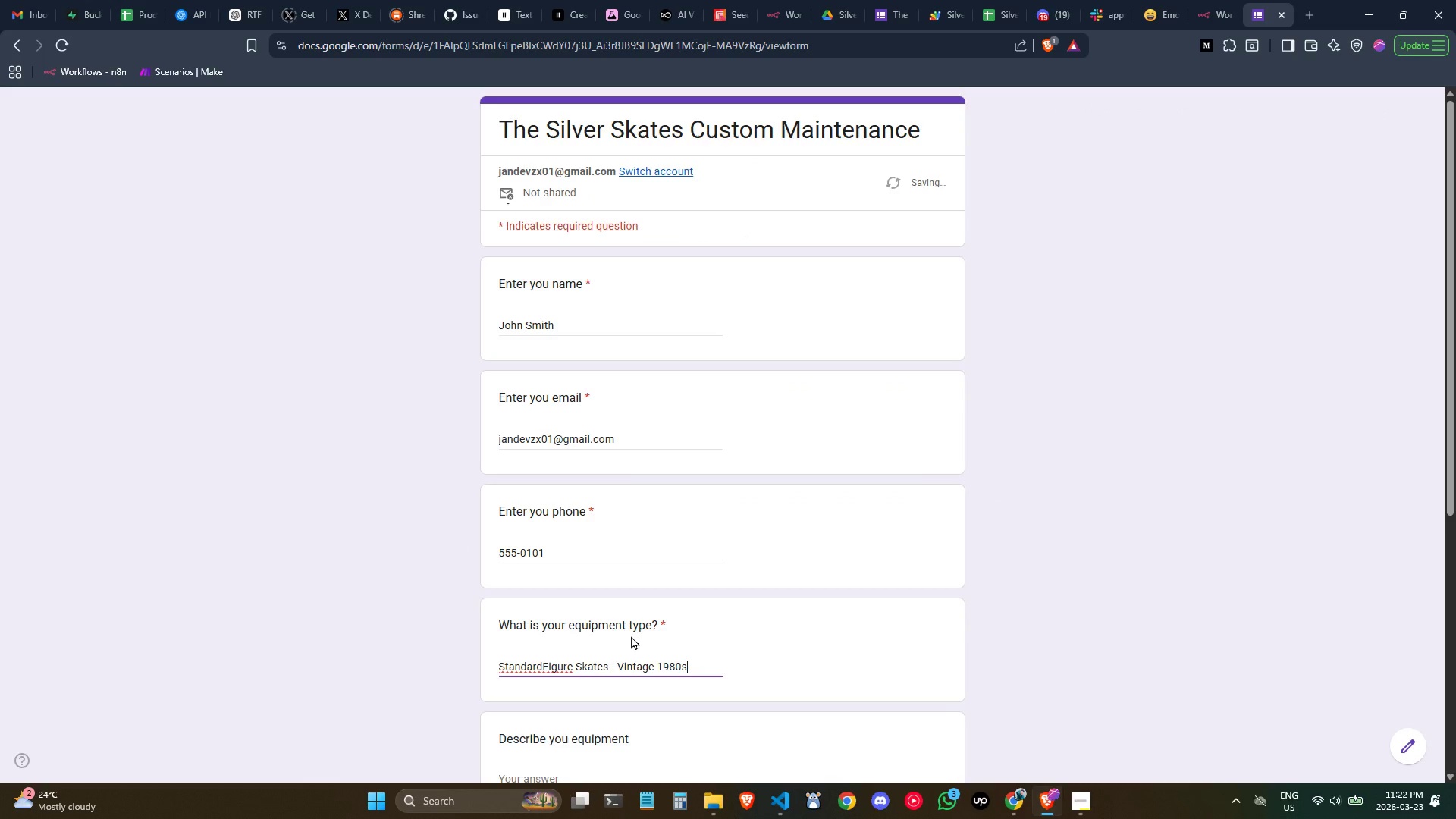 
key(Control+ControlLeft)
 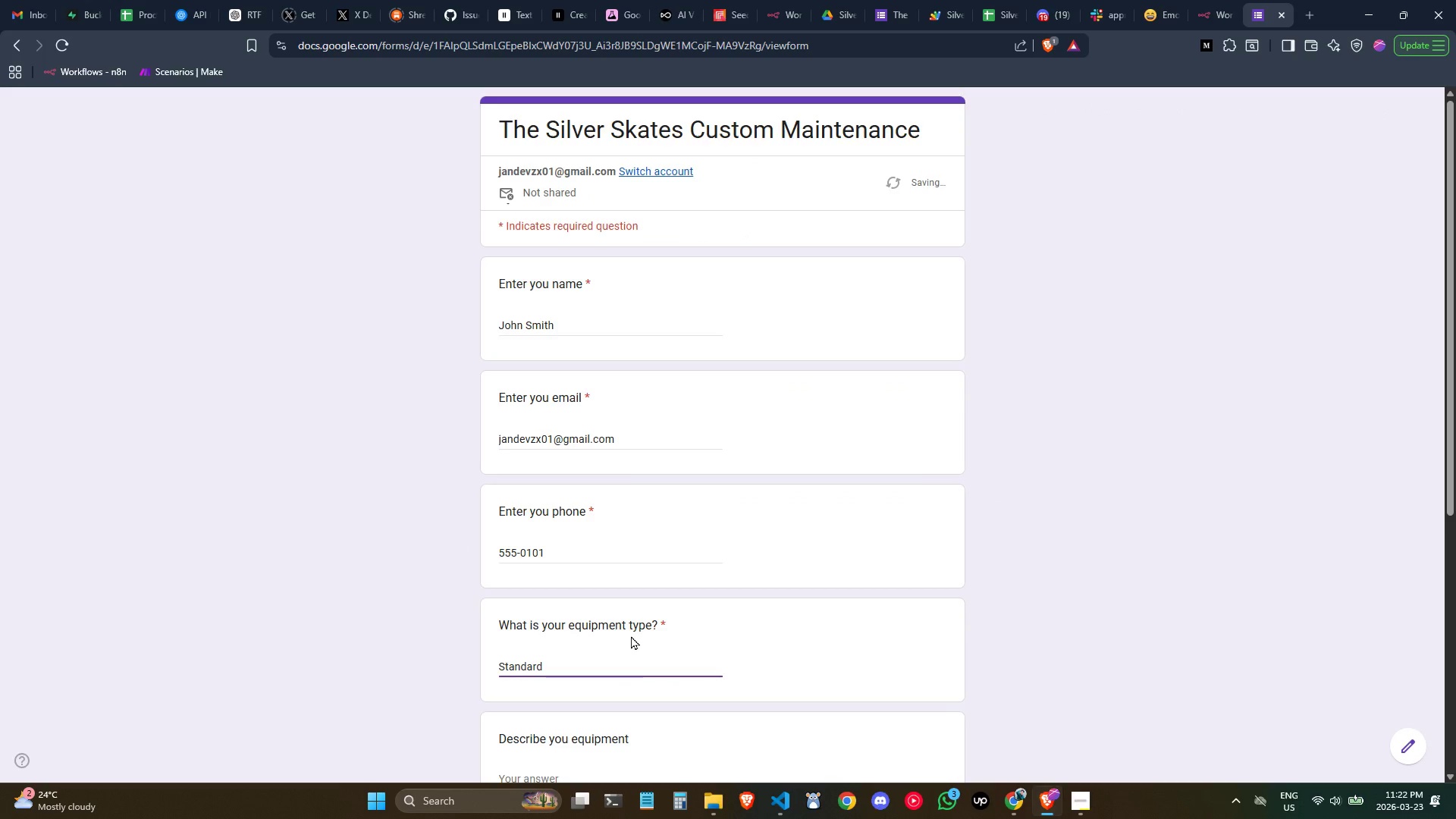 
key(Control+Z)
 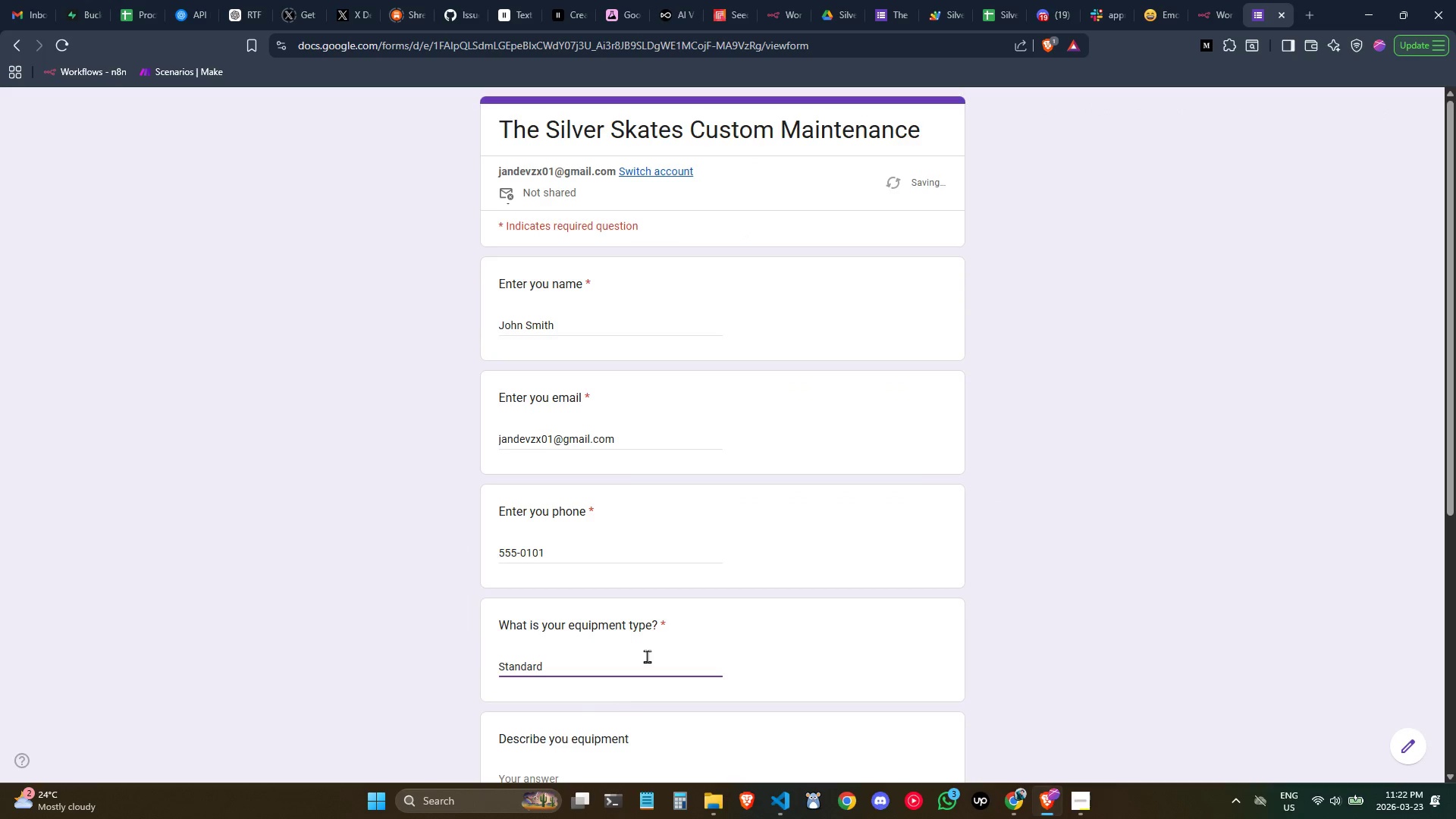 
key(Tab)
 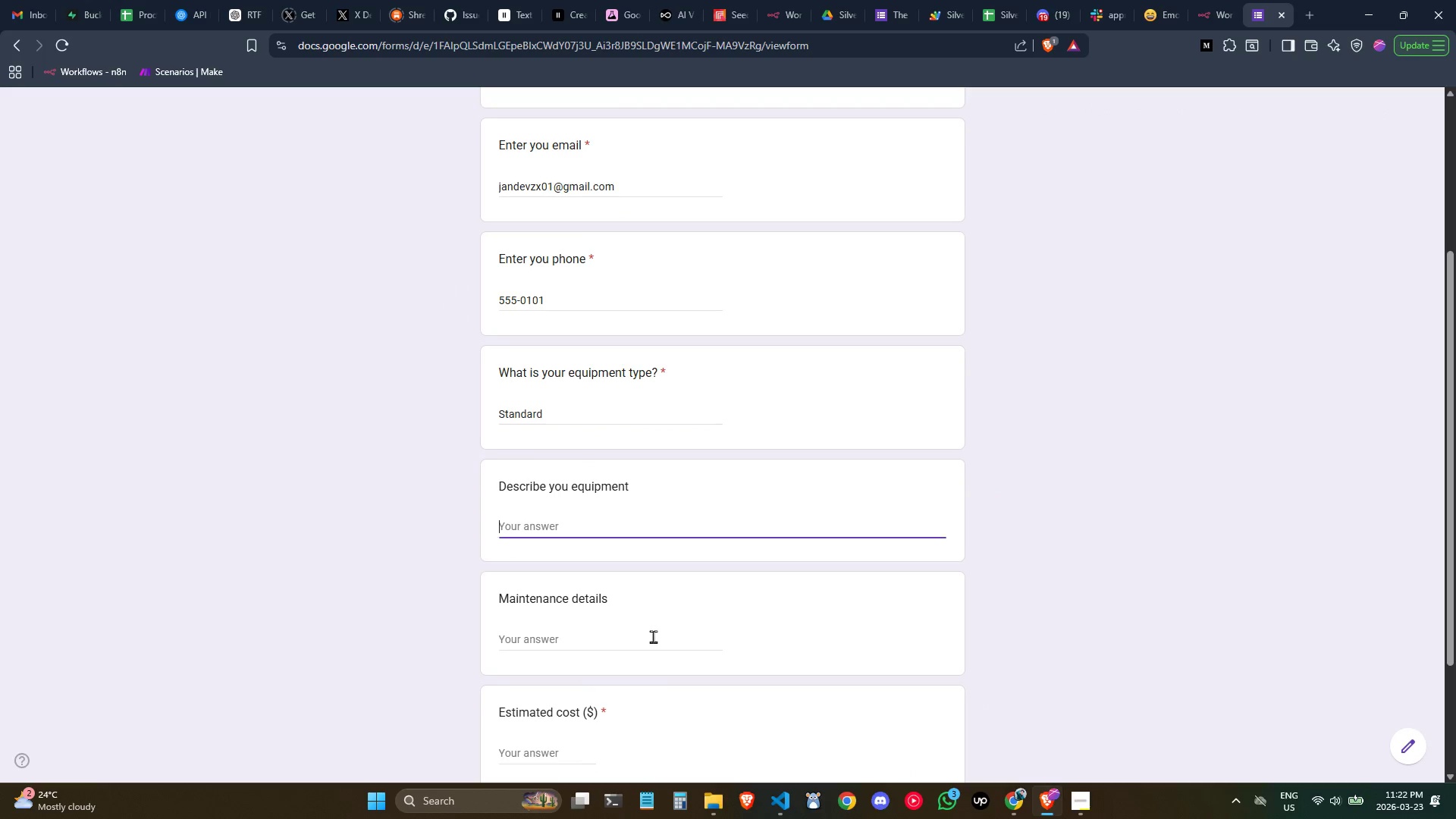 
scroll: coordinate [654, 641], scroll_direction: down, amount: 1.0
 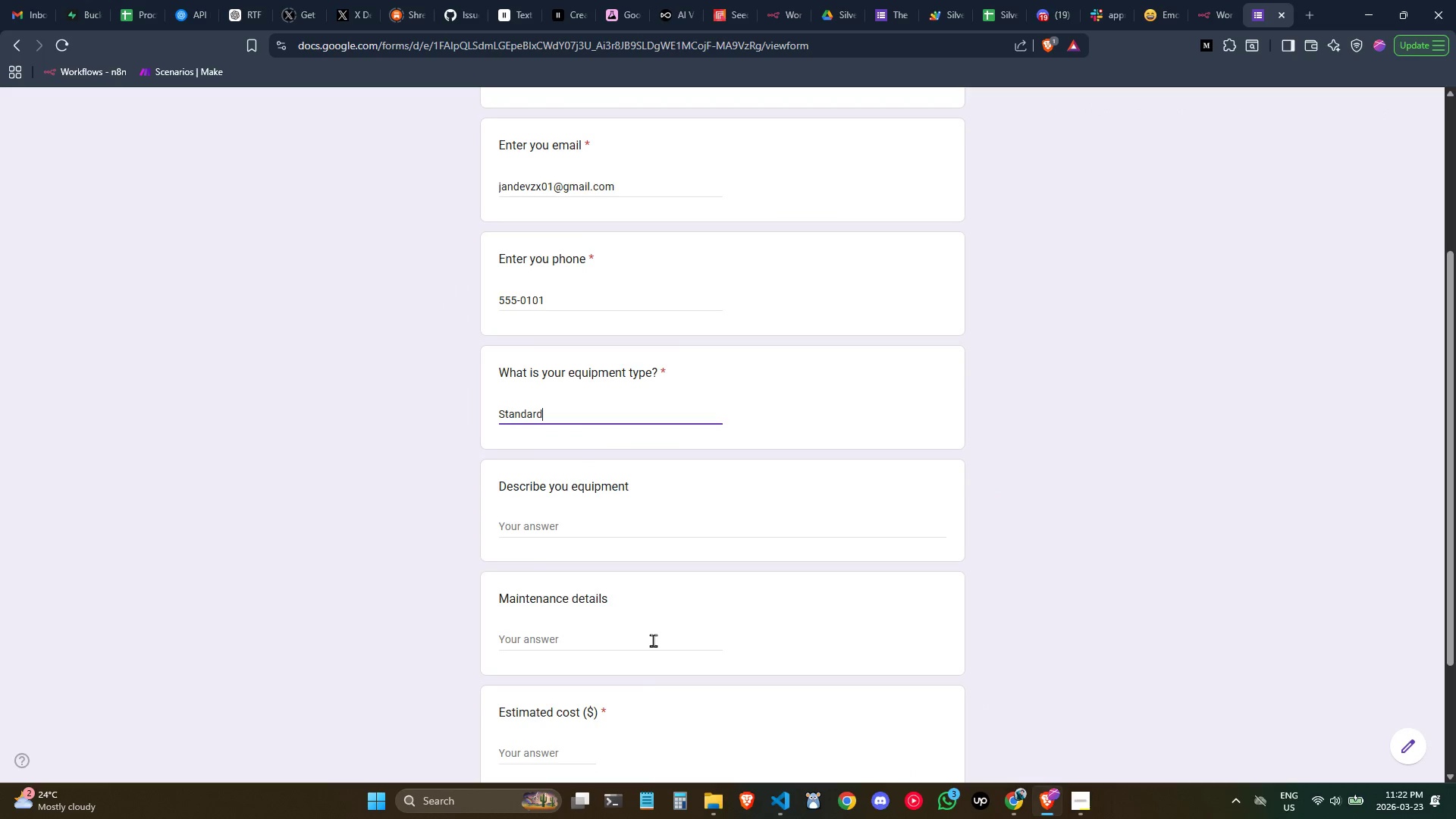 
key(Control+ControlLeft)
 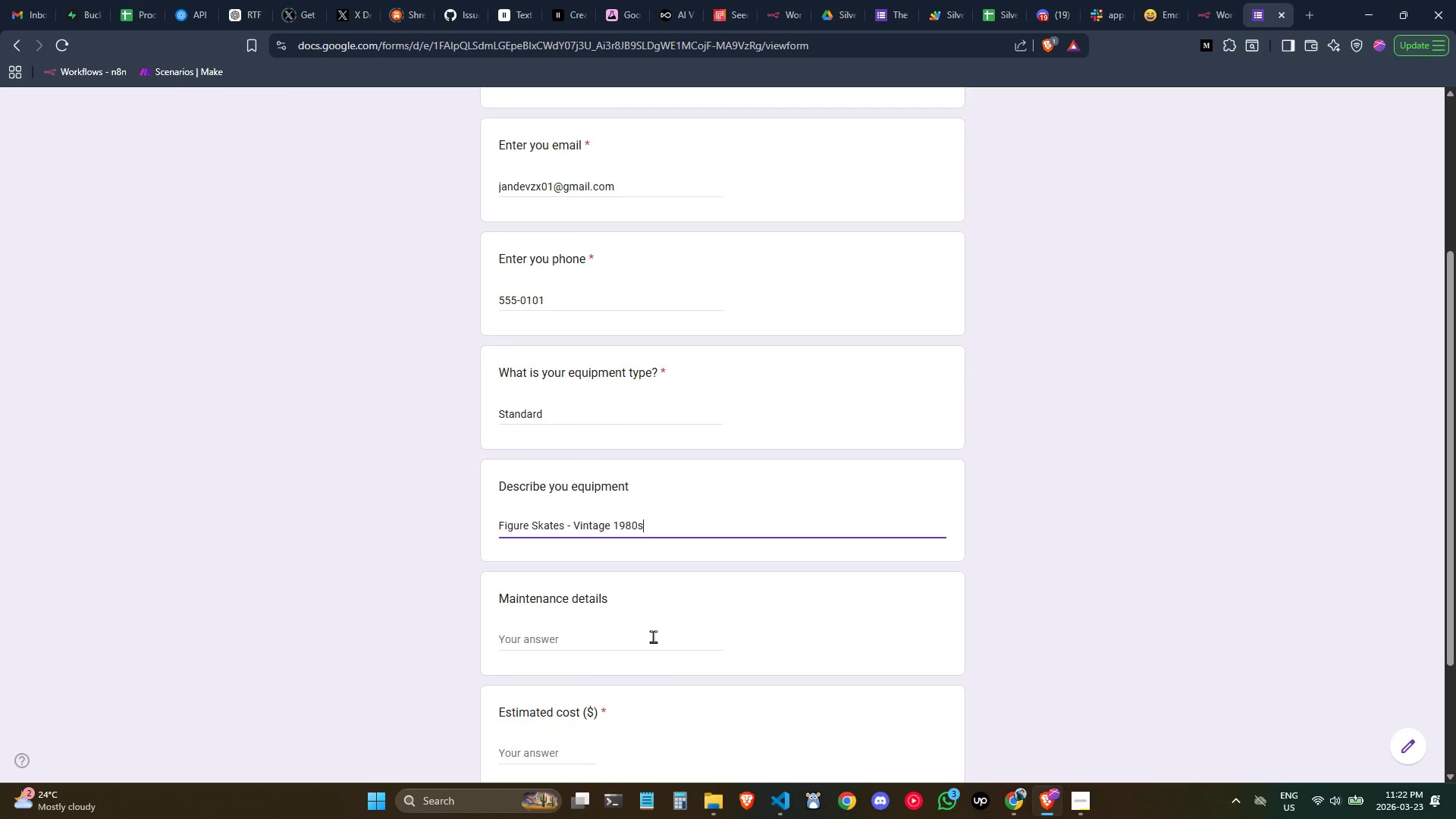 
key(Control+V)
 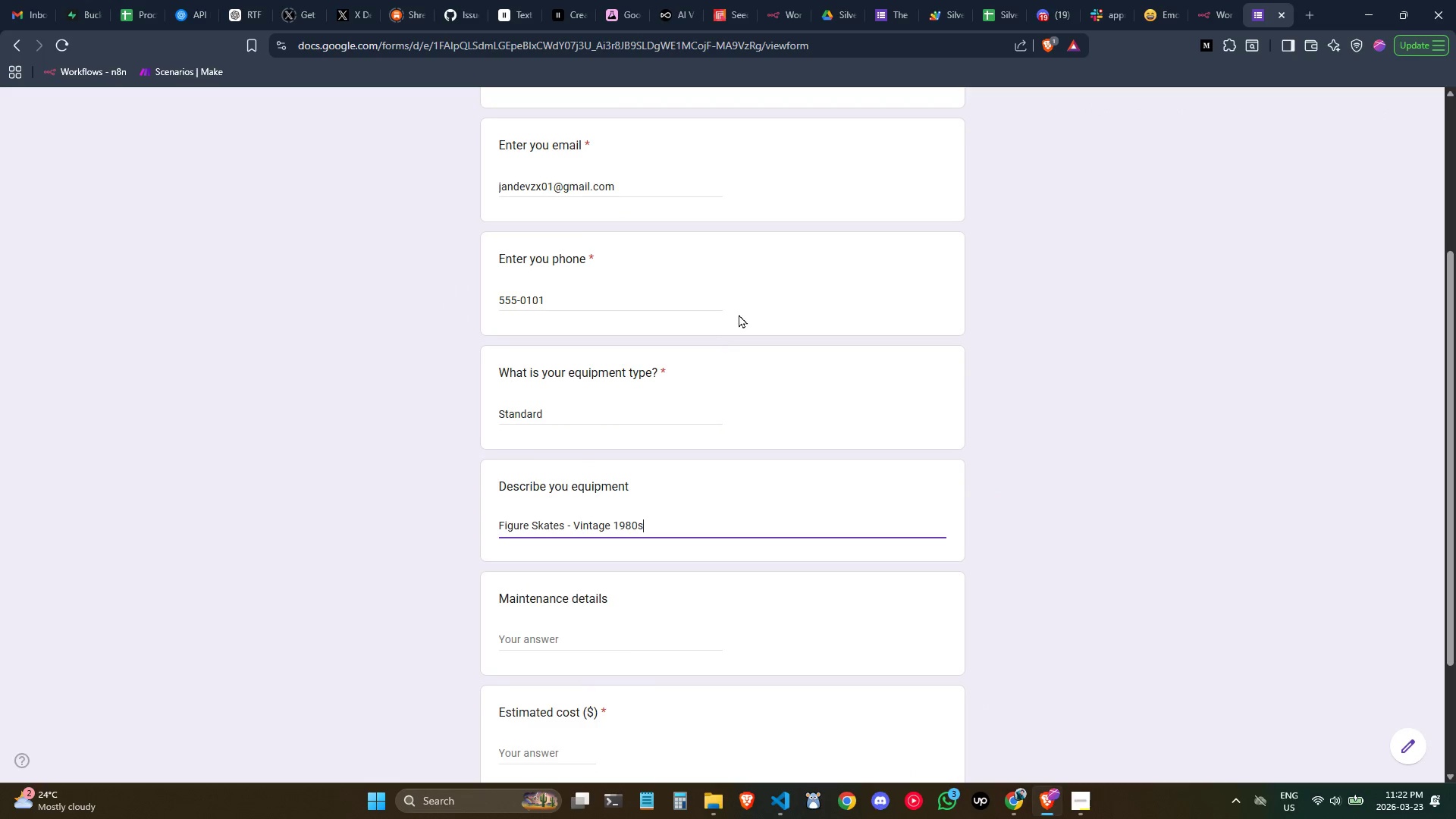 
key(Tab)
 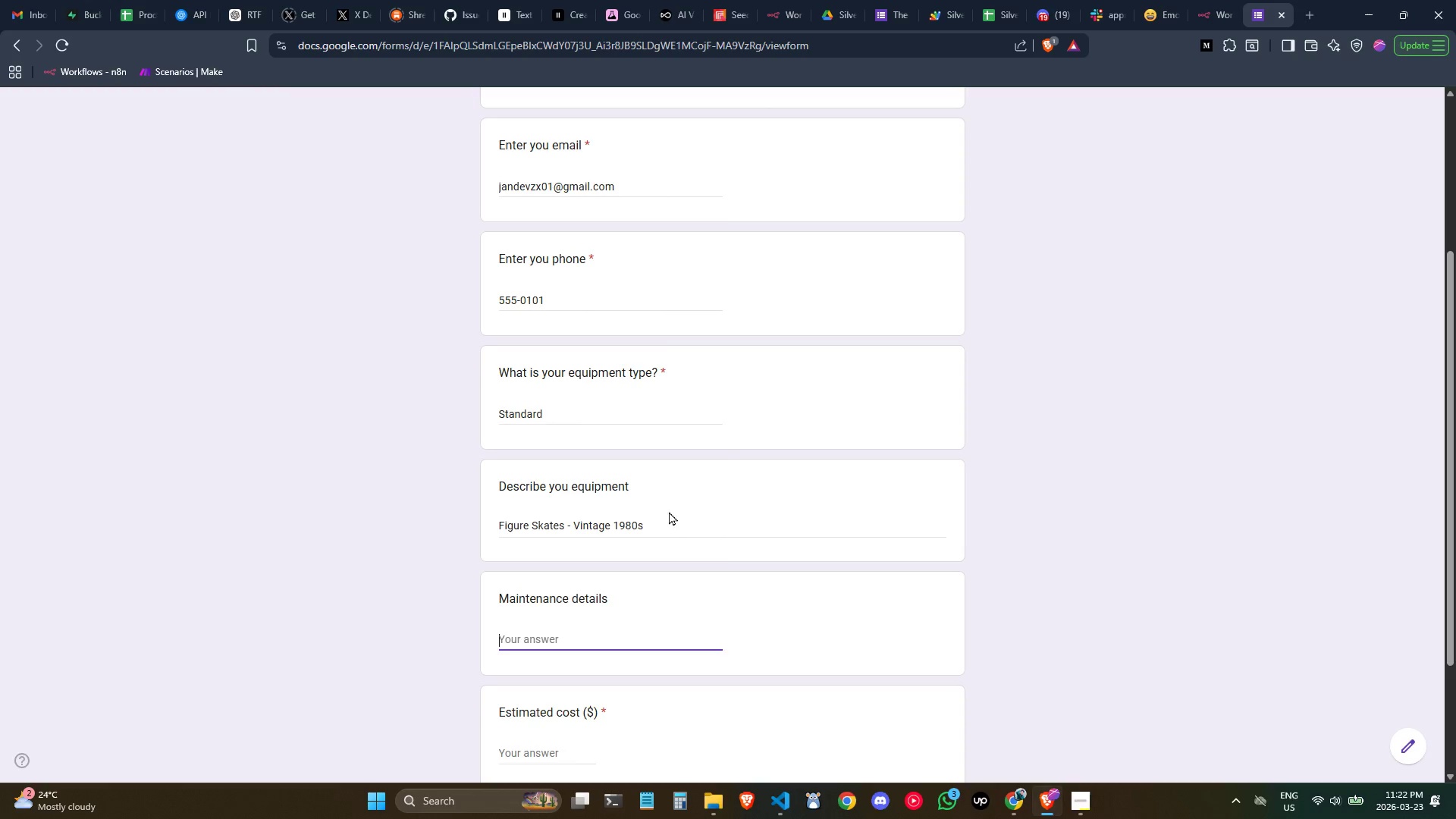 
left_click([871, 0])
 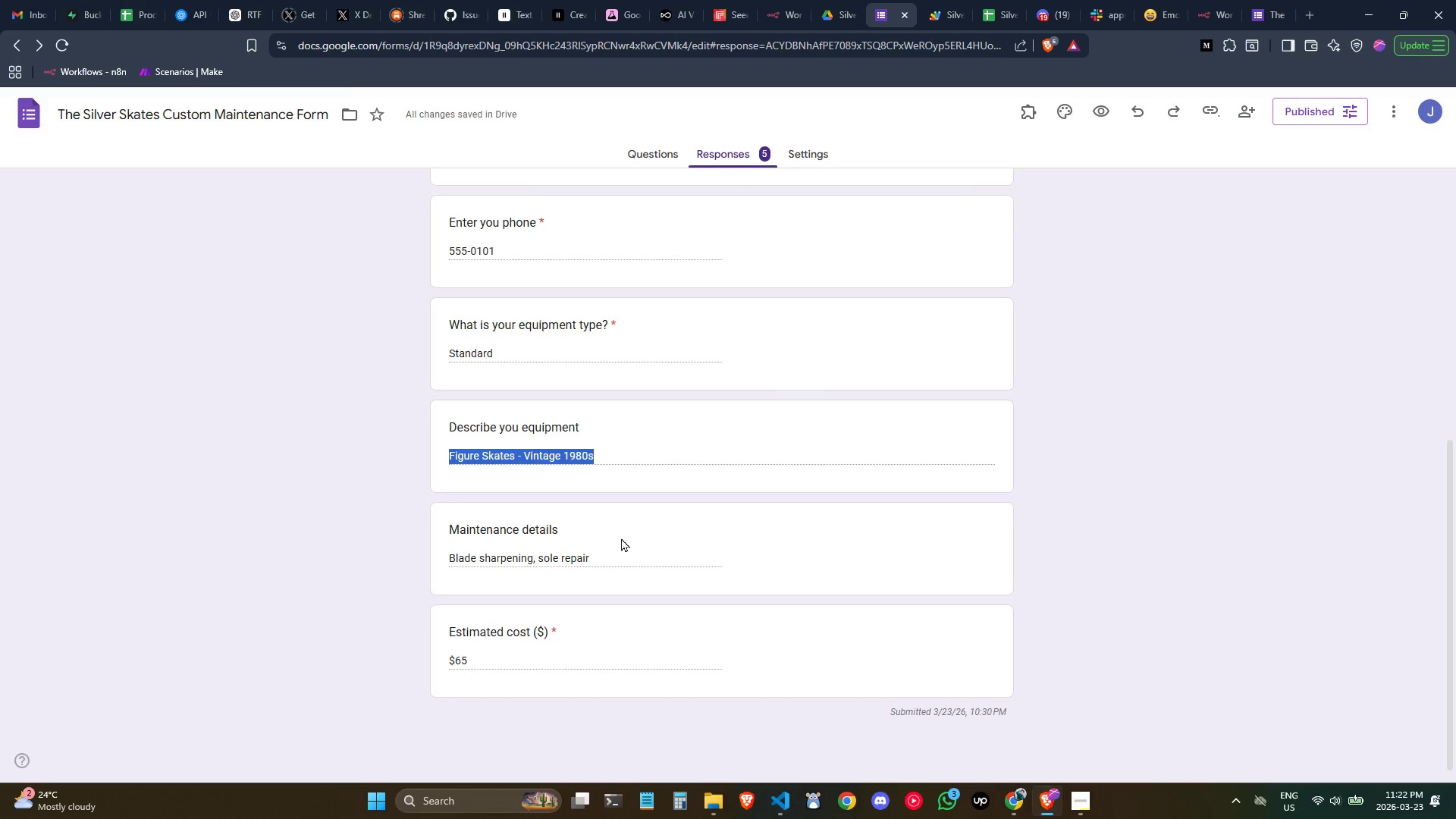 
key(Control+C)
 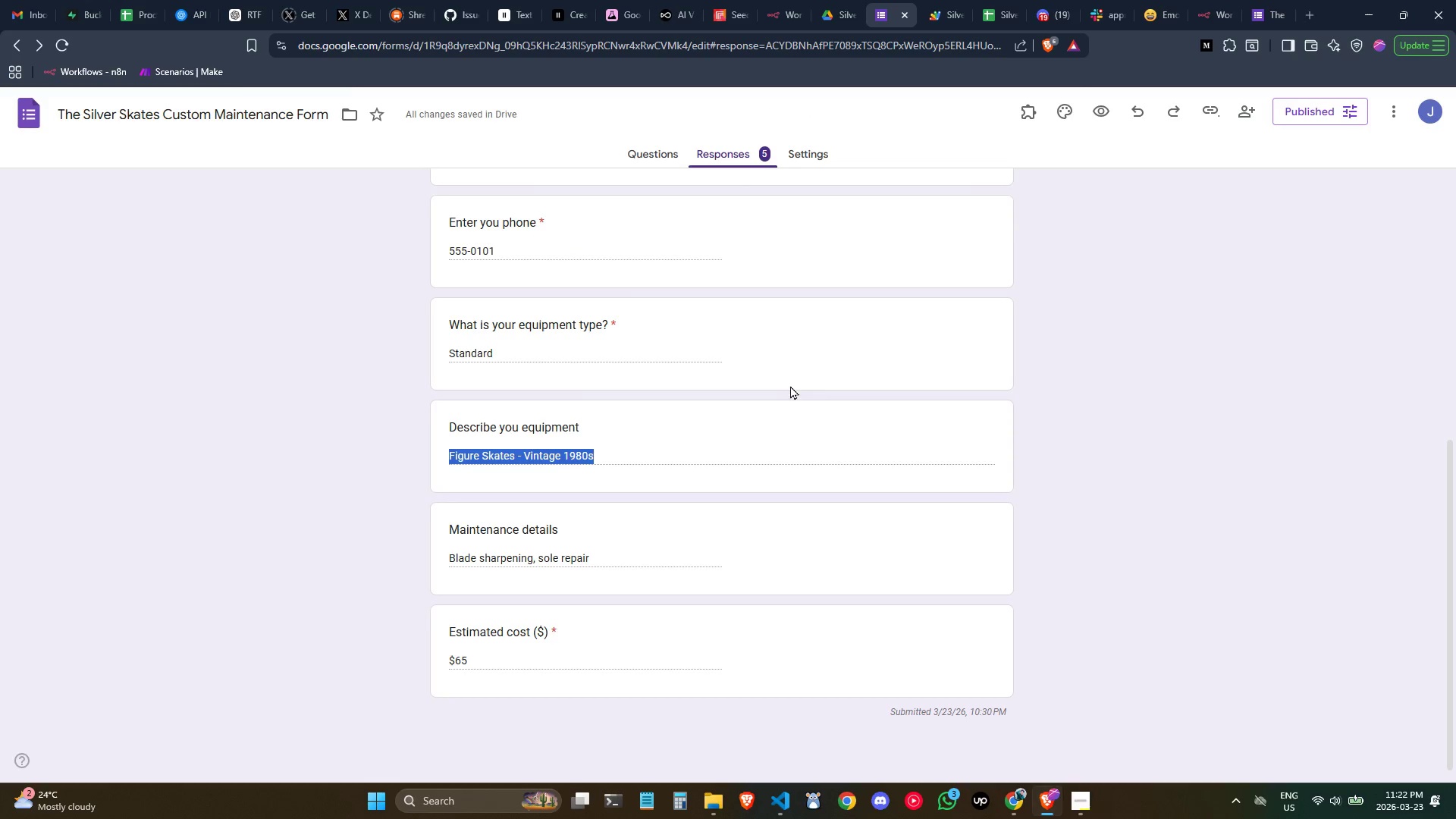 
key(Control+C)
 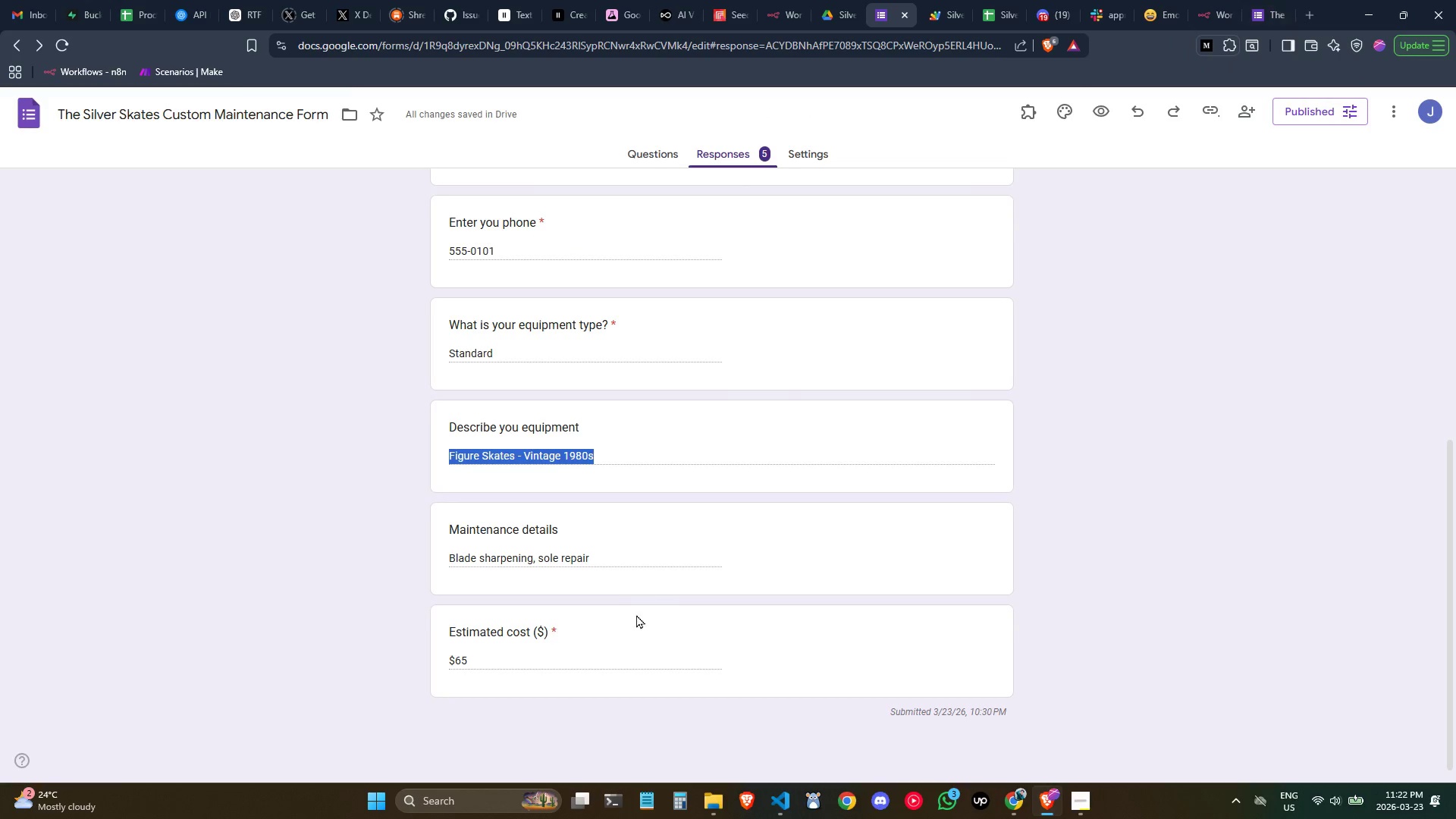 
left_click_drag(start_coordinate=[591, 554], to_coordinate=[424, 557])
 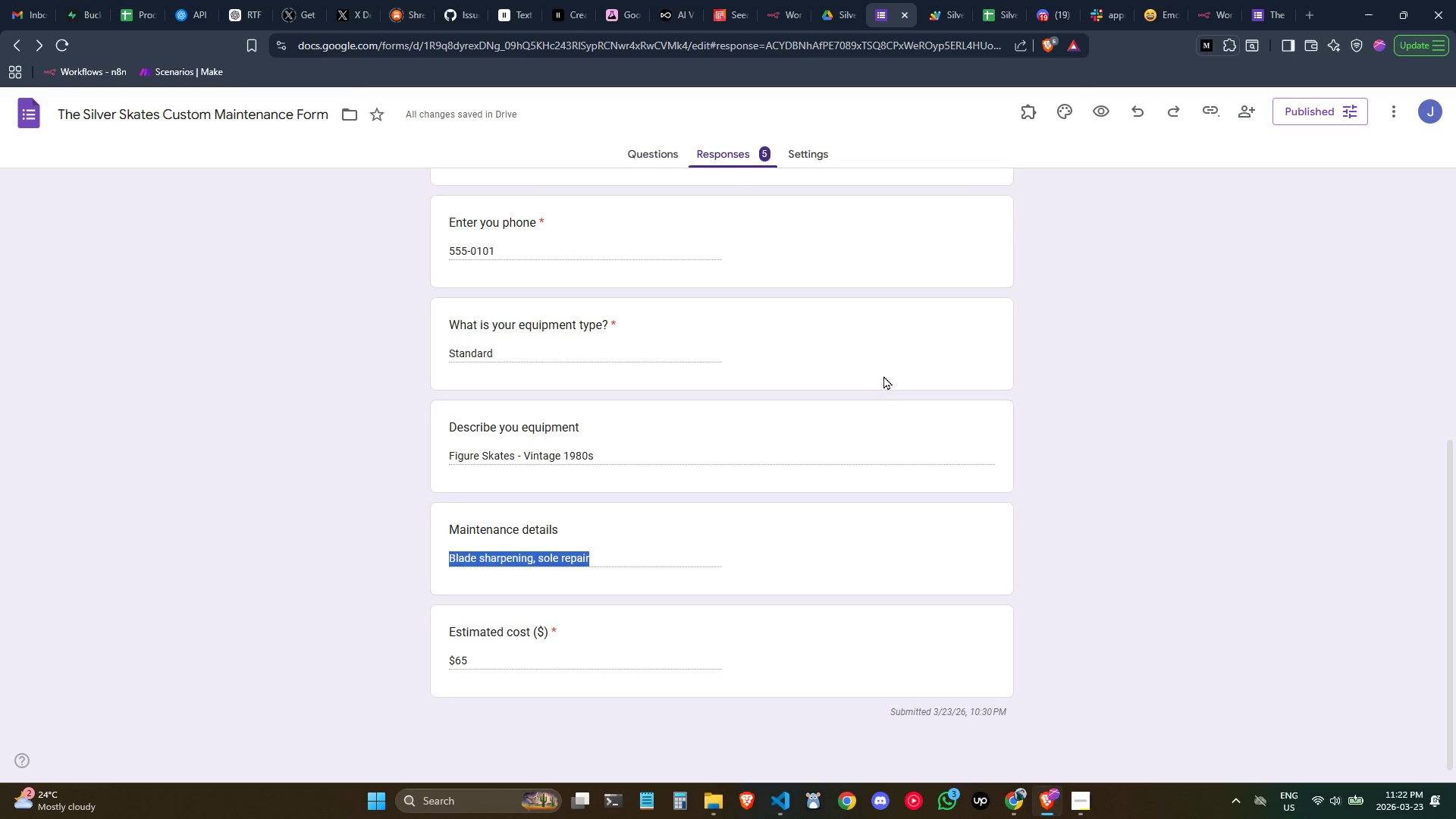 
key(Control+C)
 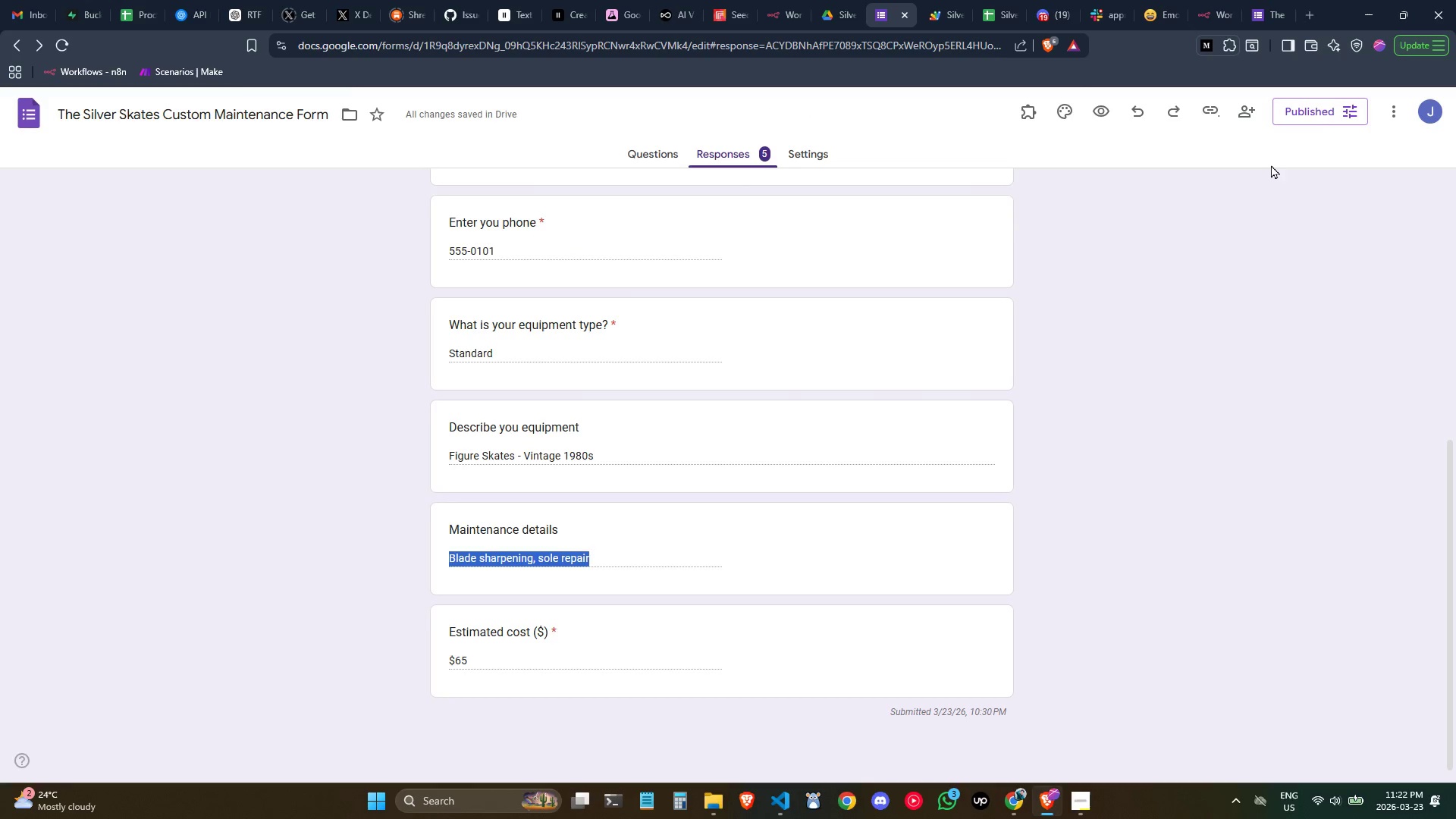 
key(Control+C)
 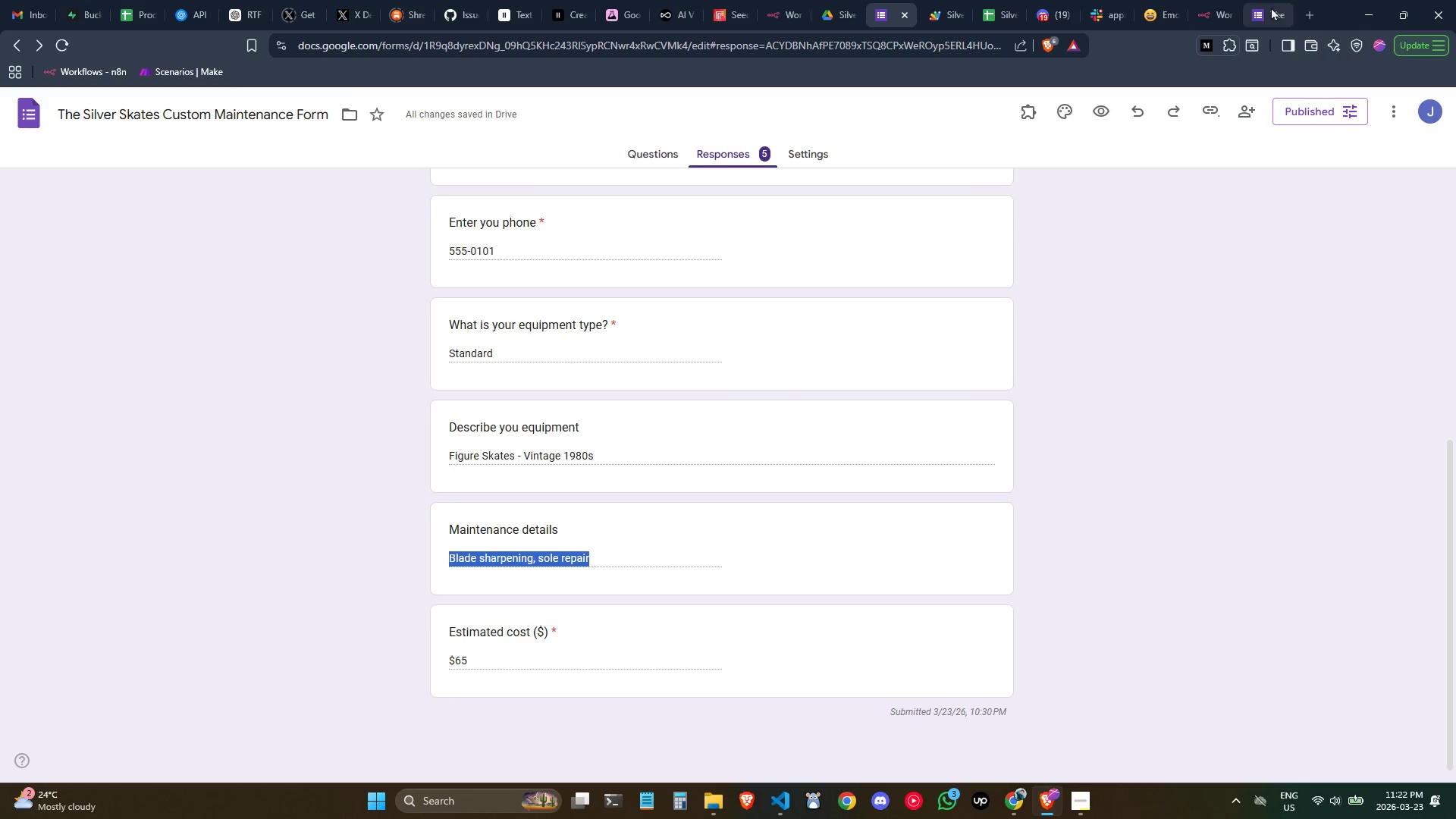 
left_click([1263, 3])
 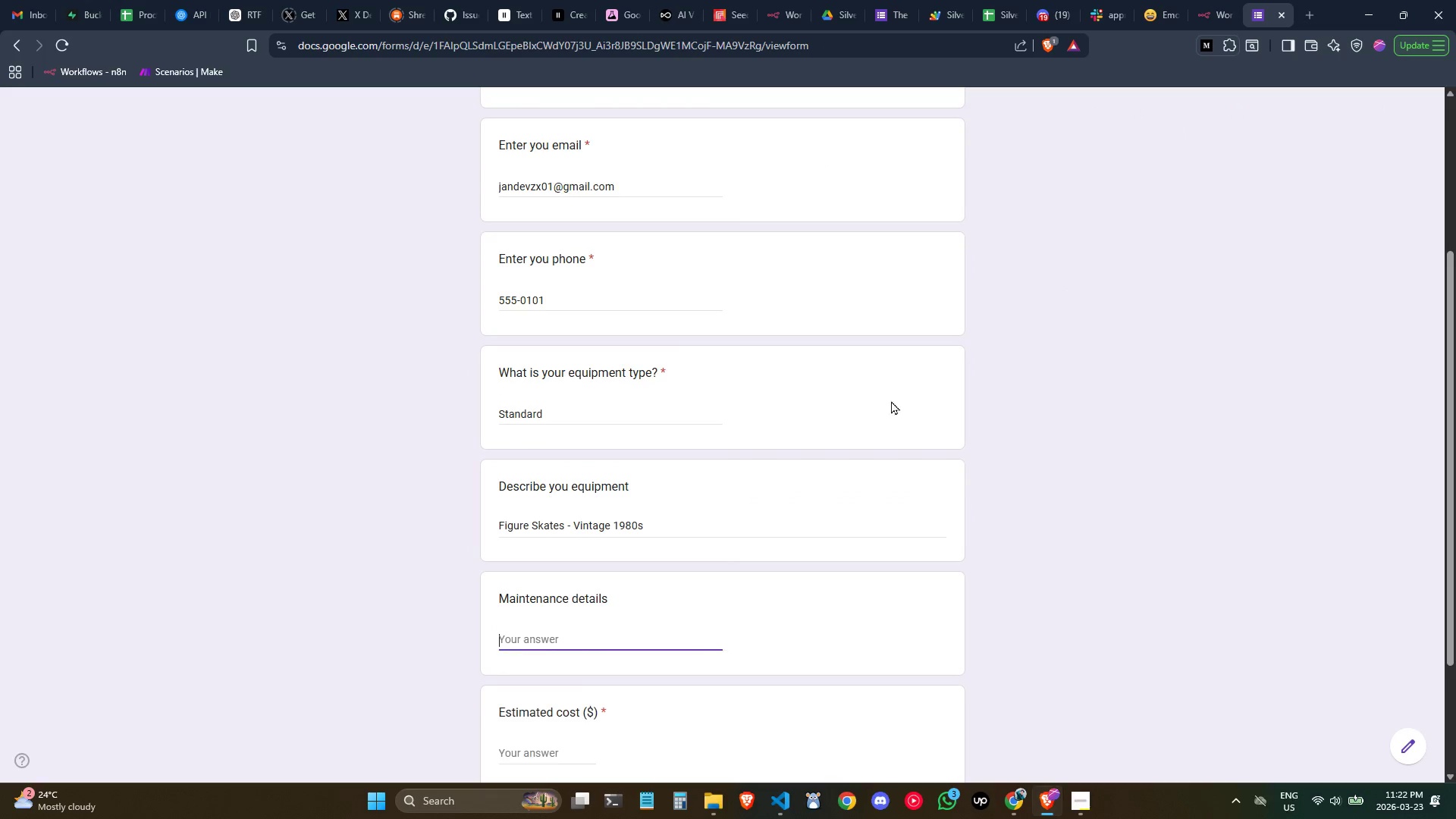 
key(Control+ControlLeft)
 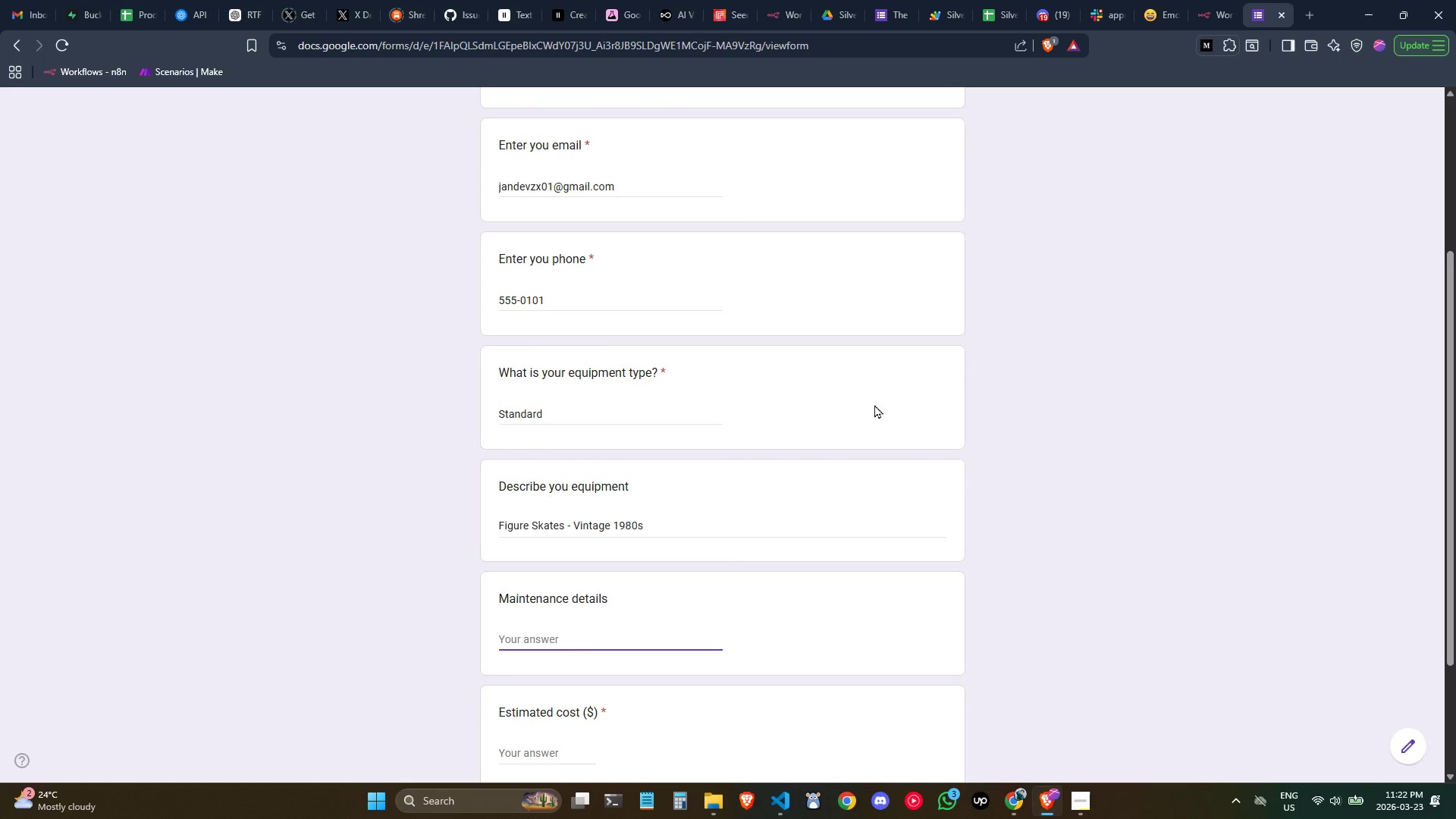 
key(Control+Shift+ShiftLeft)
 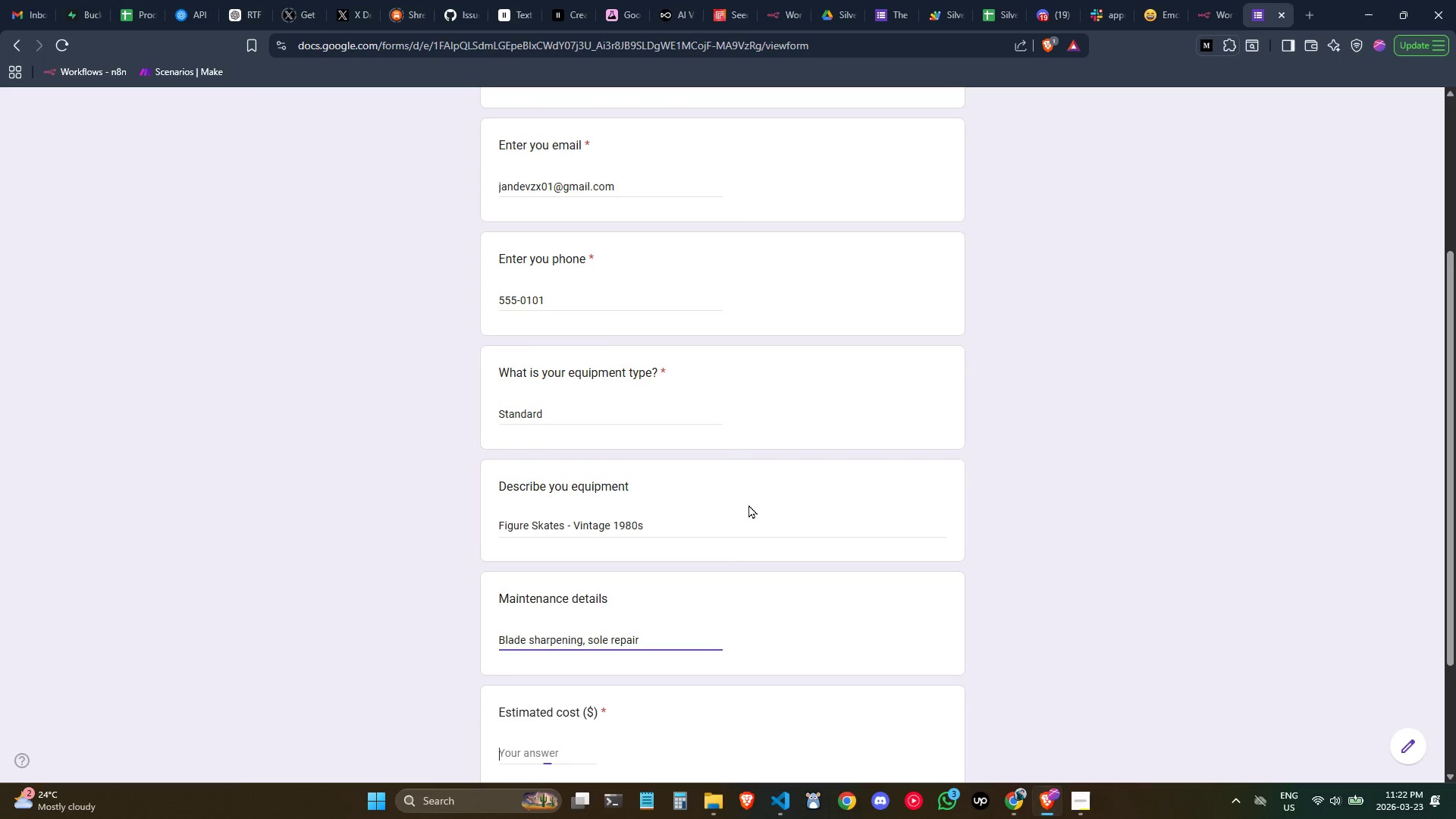 
key(Control+Shift+V)
 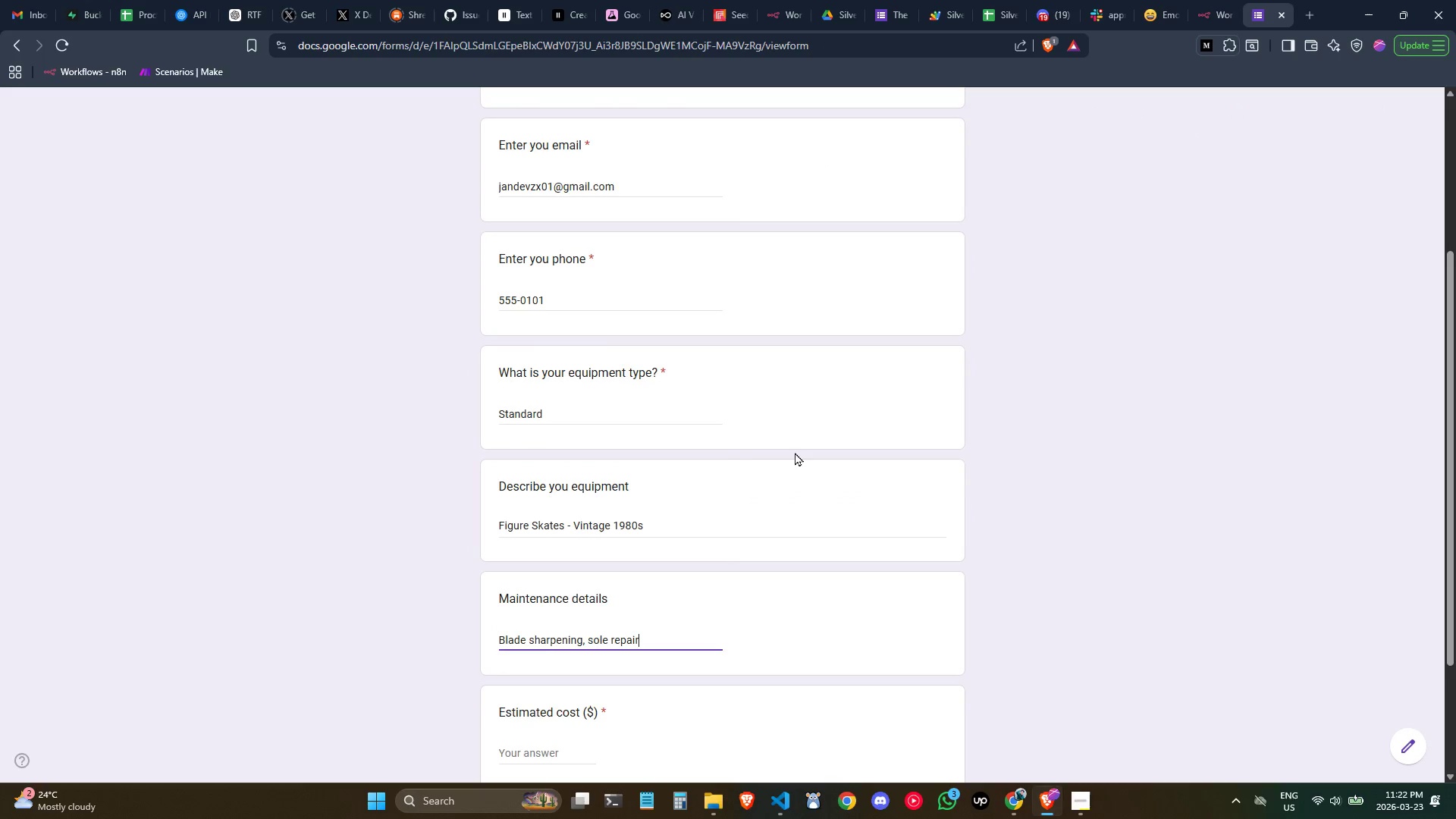 
key(Tab)
 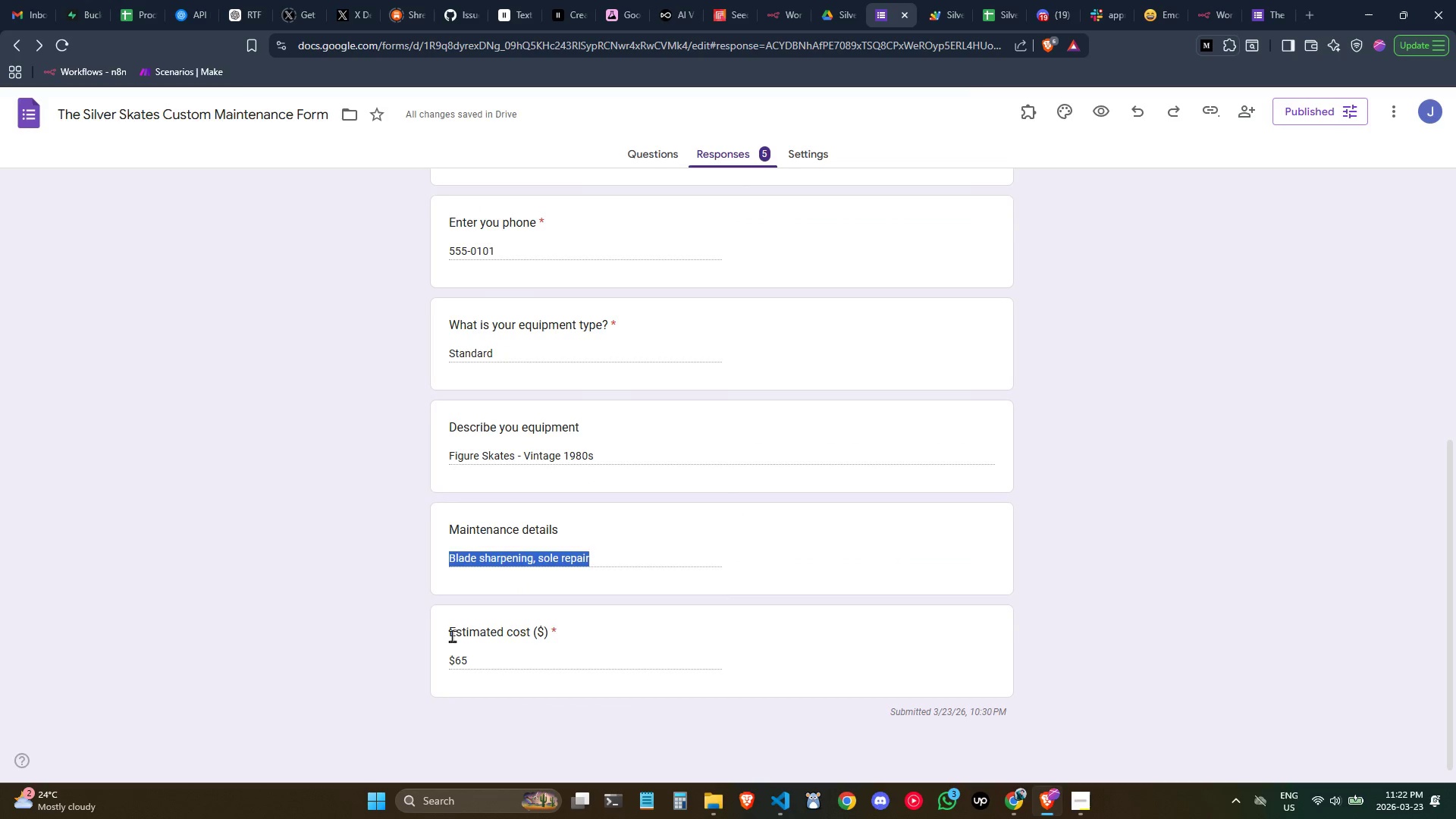 
left_click_drag(start_coordinate=[470, 657], to_coordinate=[458, 655])
 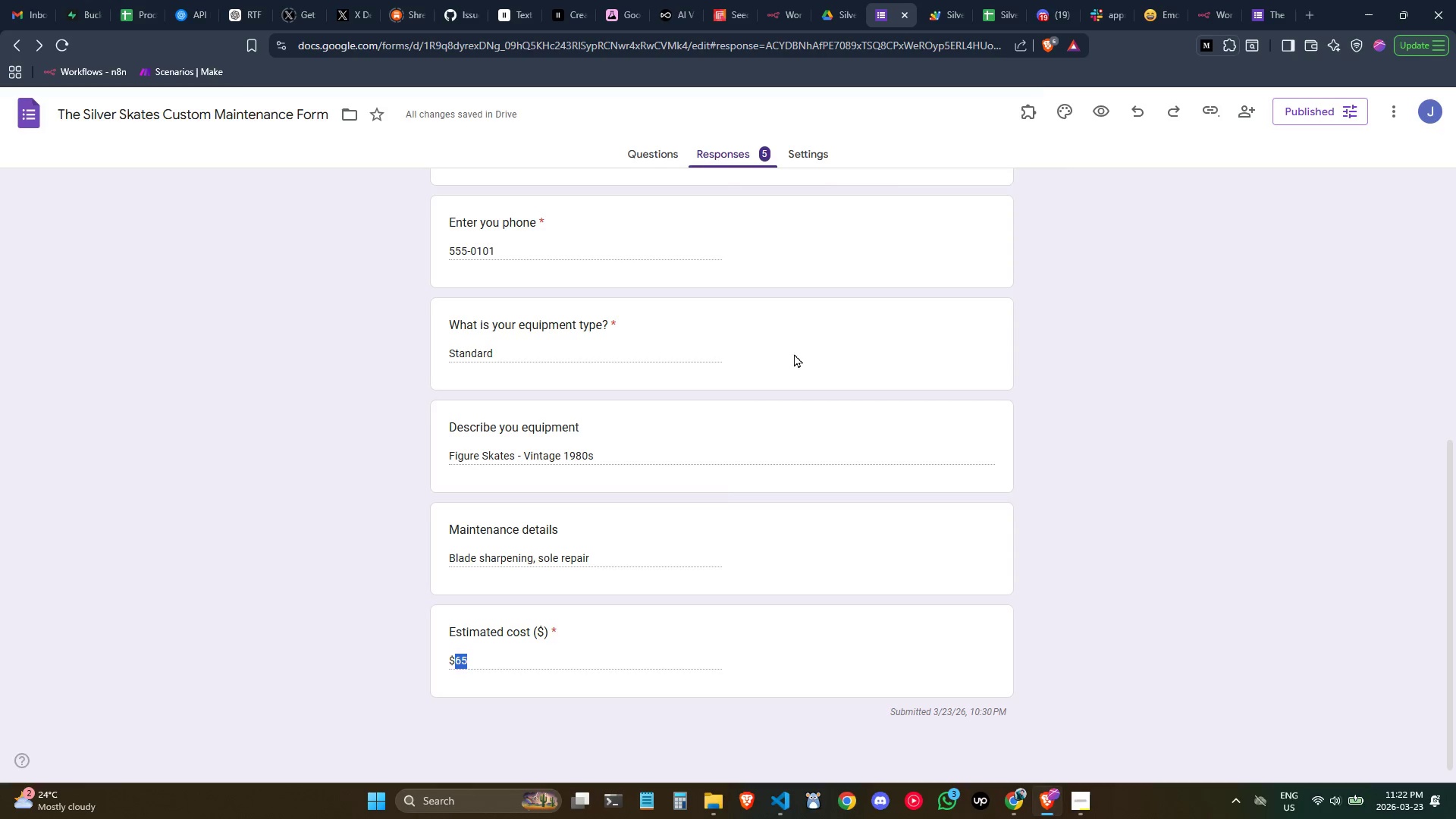 
key(Control+C)
 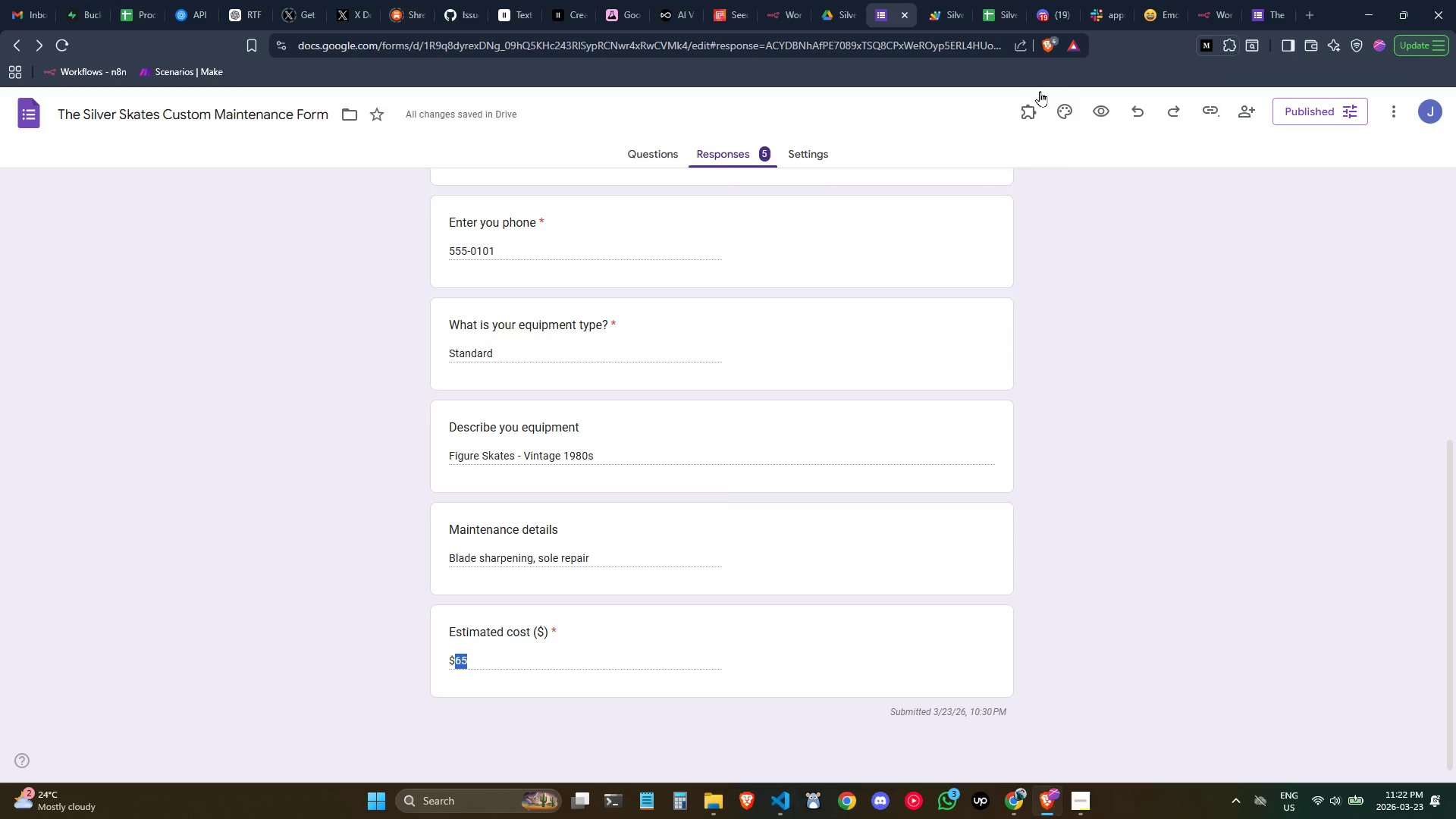 
key(Control+C)
 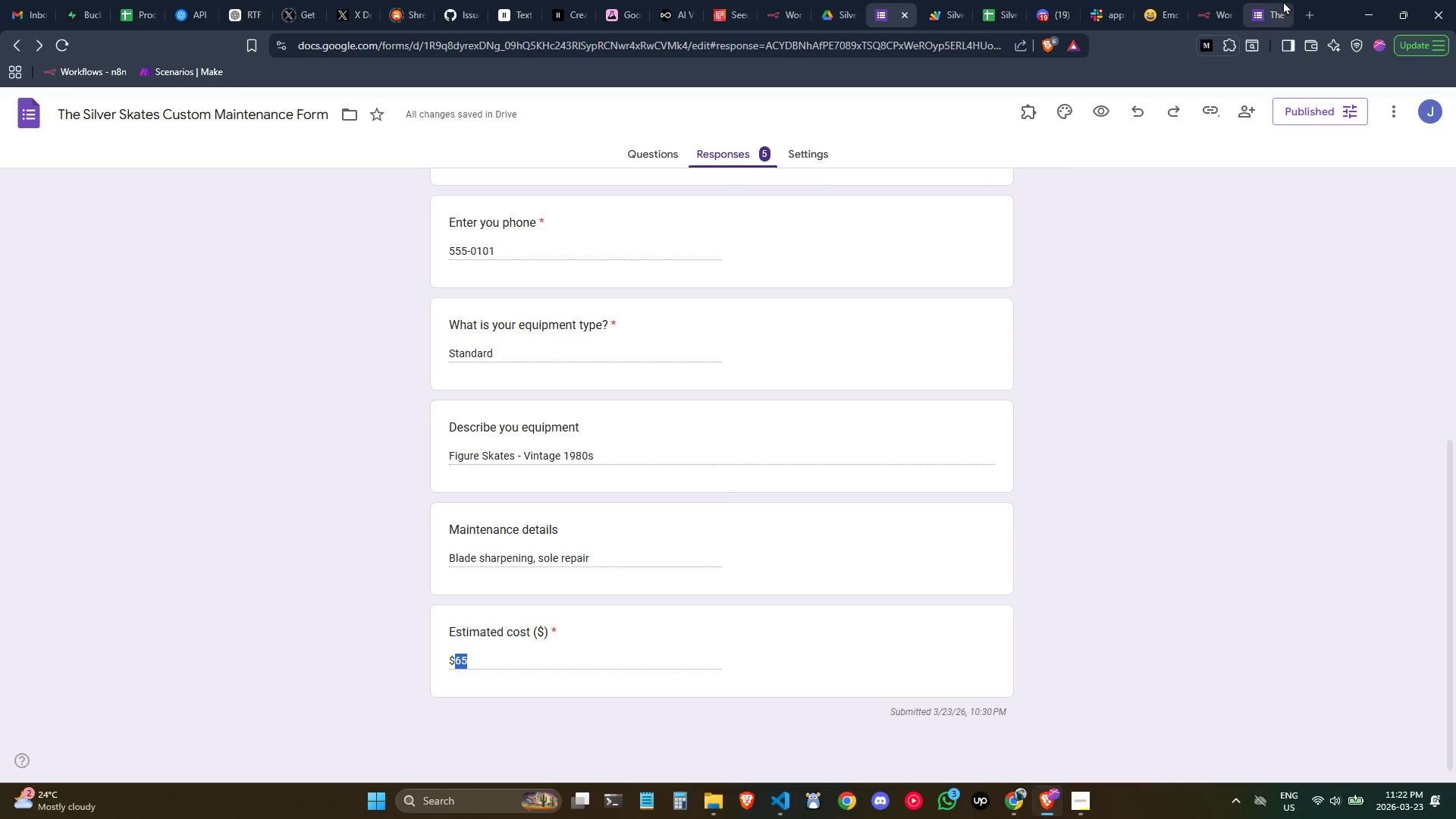 
left_click([1276, 0])
 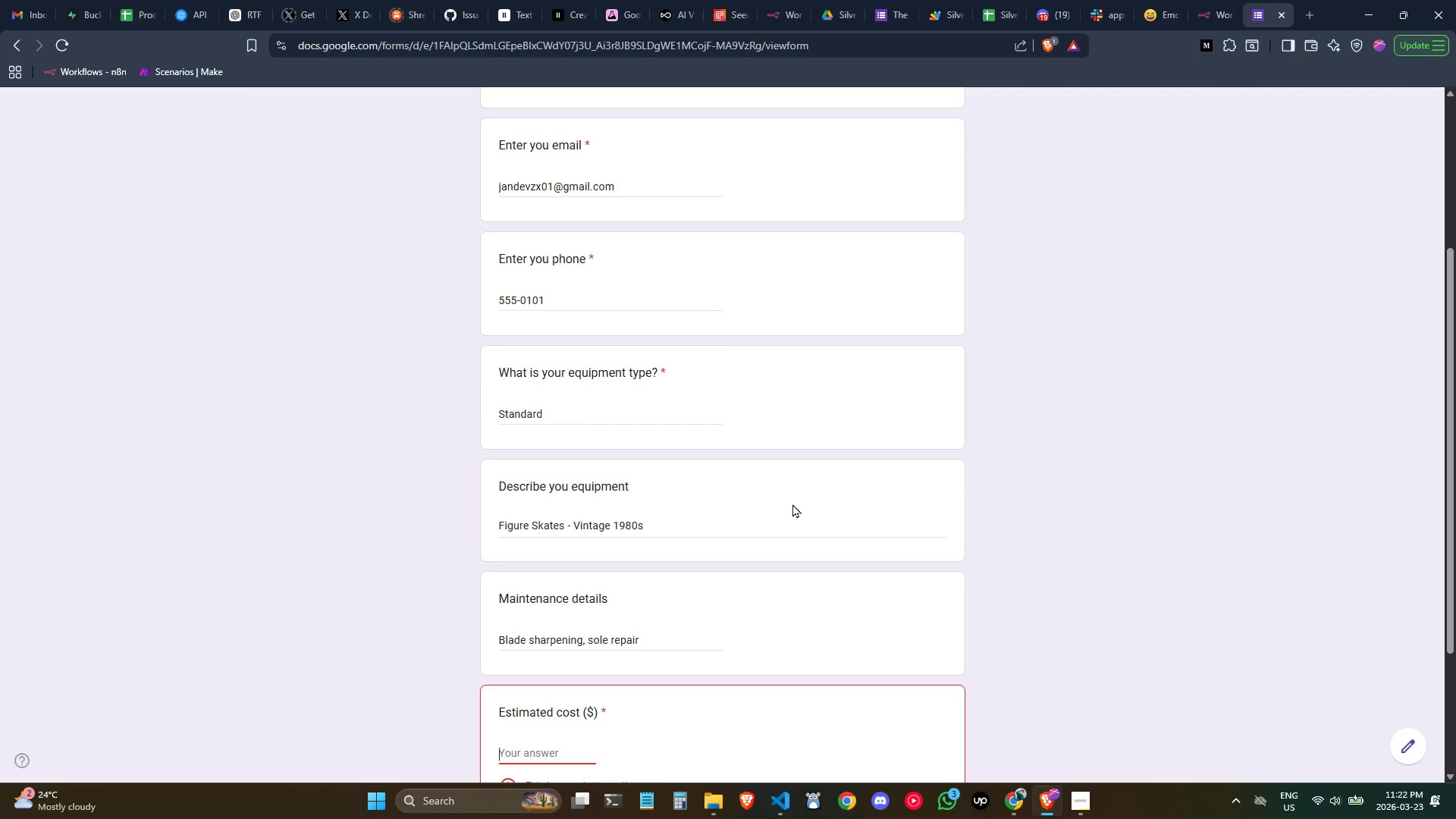 
key(Control+Shift+ControlLeft)
 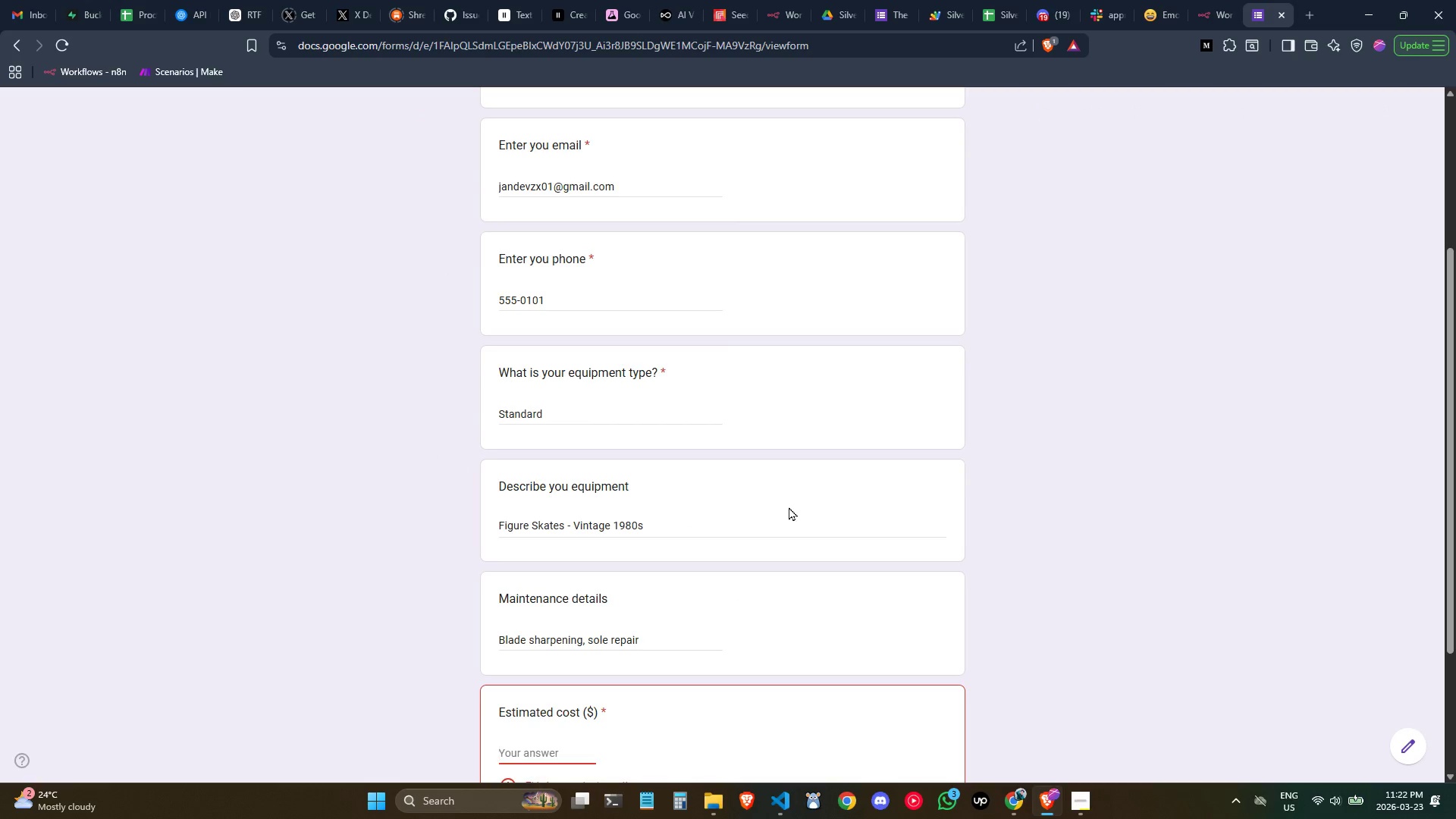 
key(Shift+ShiftLeft)
 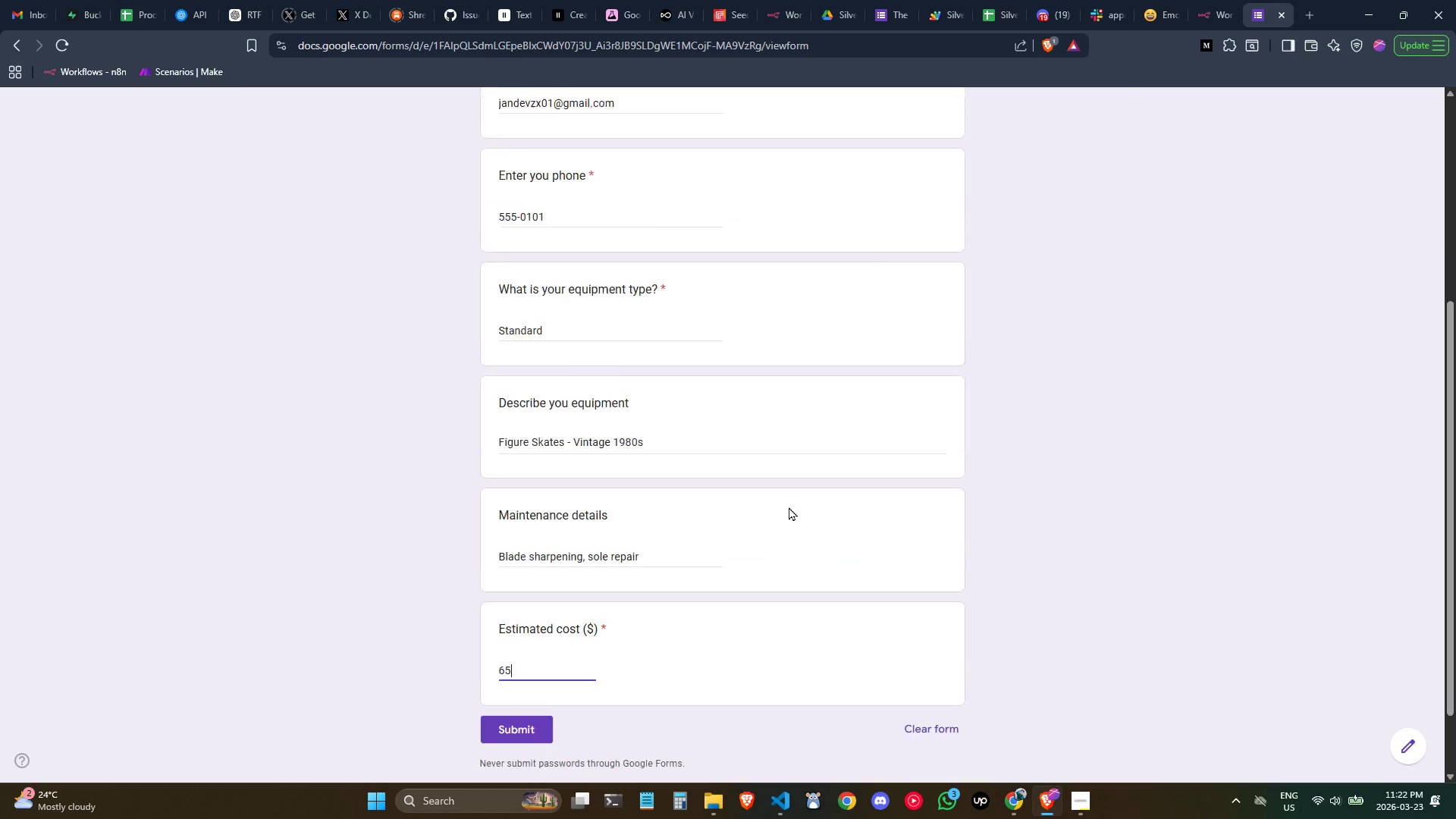 
key(Control+Shift+V)
 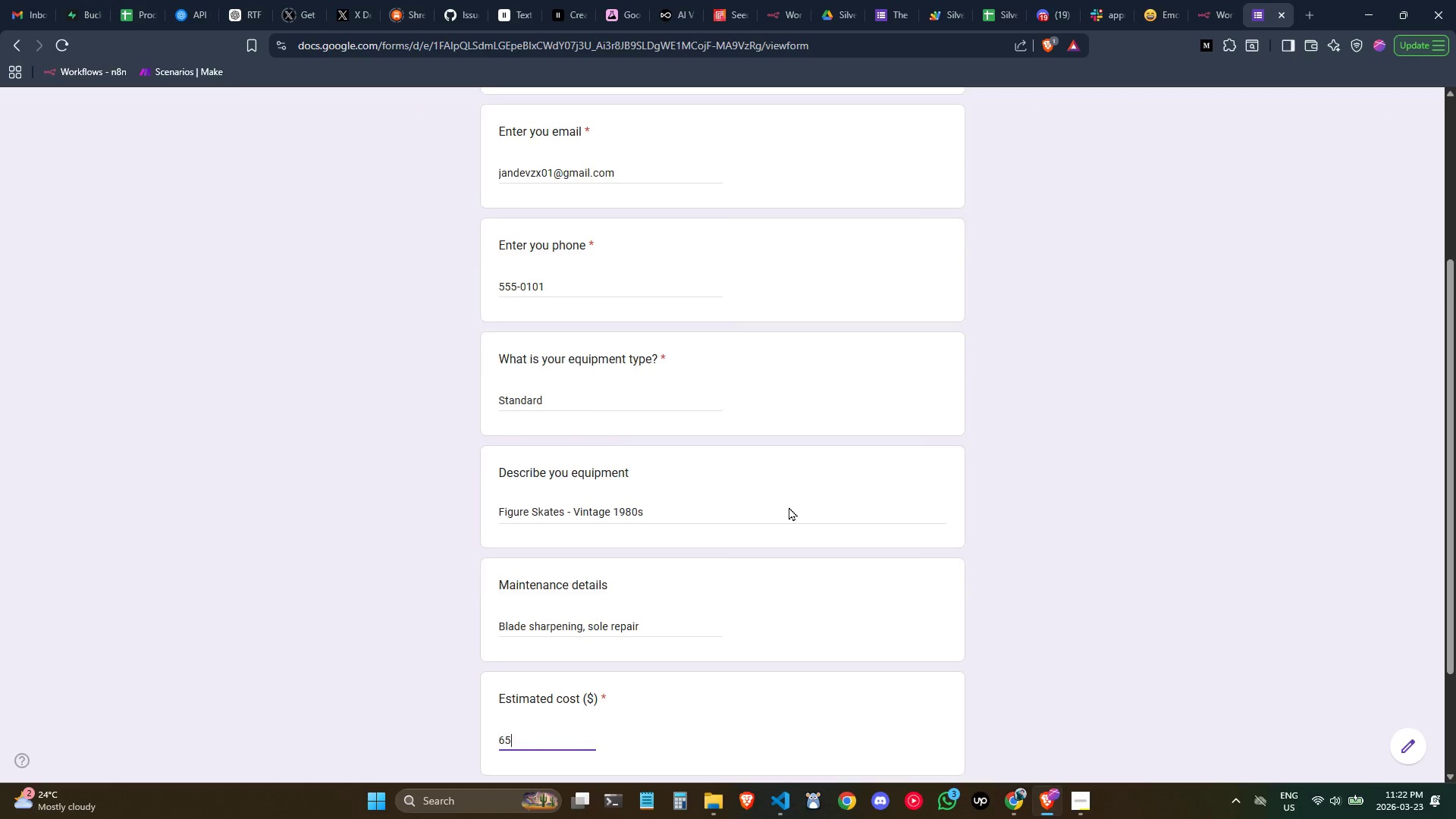 
scroll: coordinate [789, 507], scroll_direction: down, amount: 1.0
 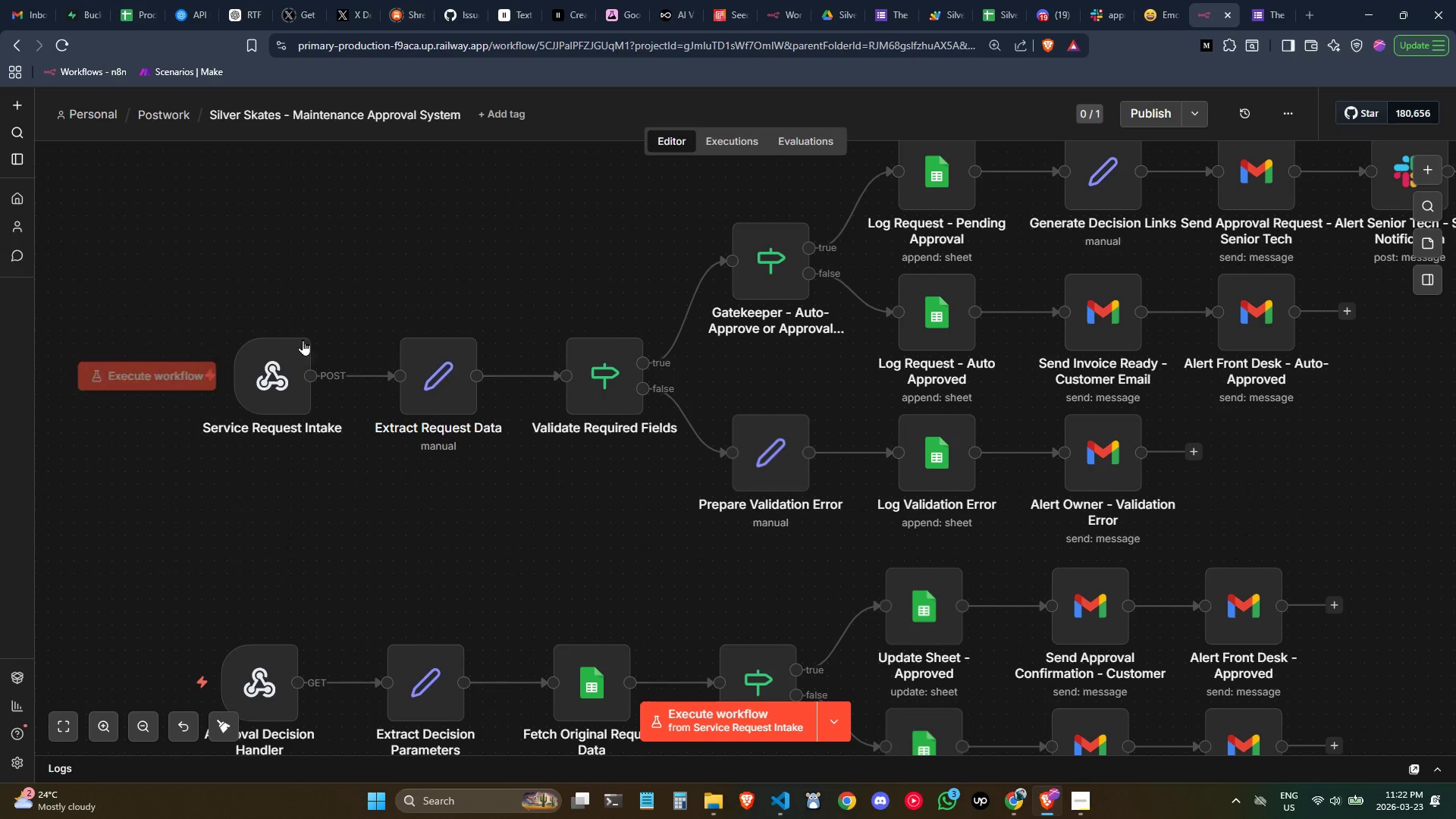 
left_click([162, 377])
 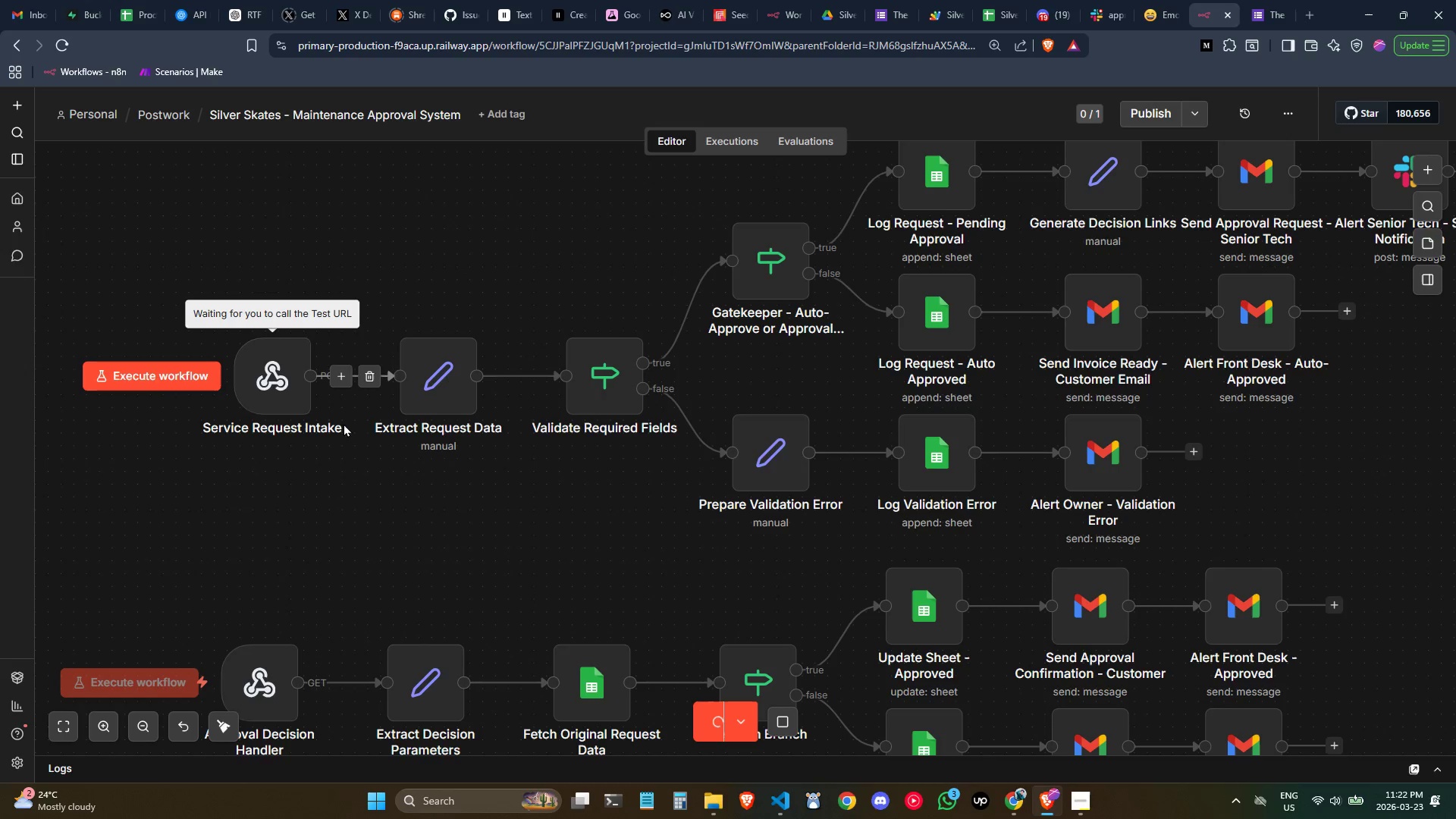 
double_click([281, 383])
 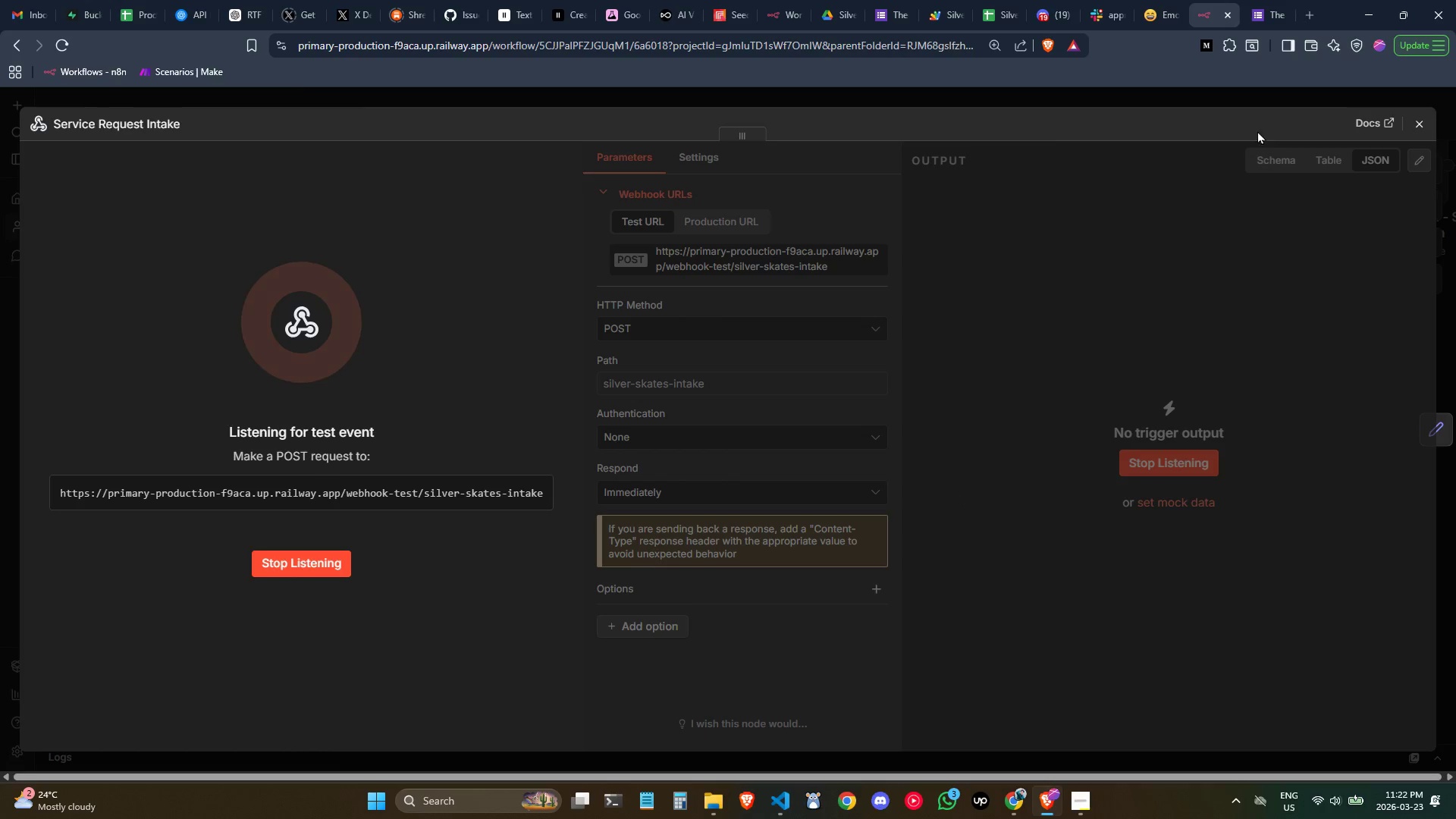 
left_click([1254, 14])
 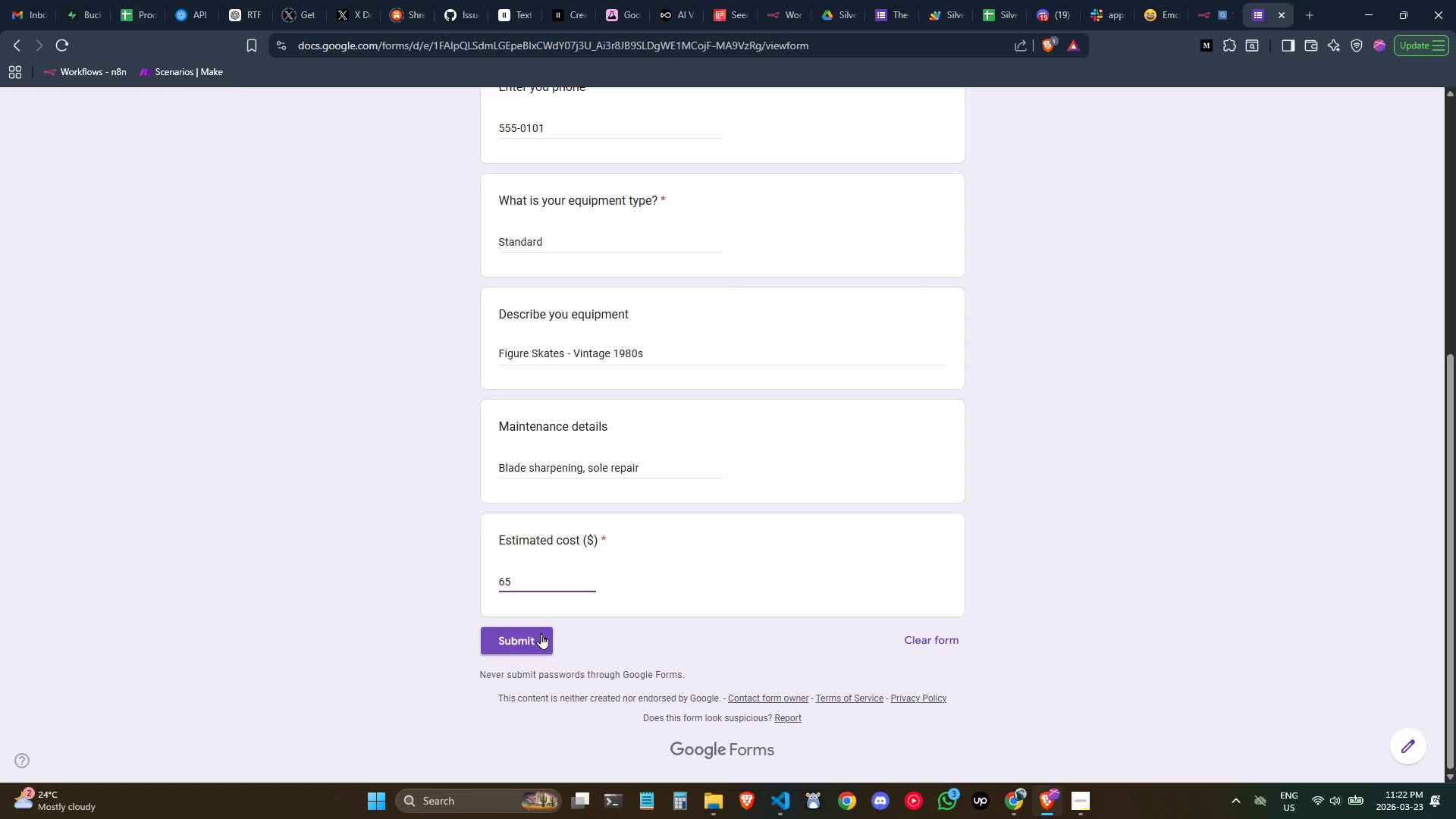 
left_click([541, 633])
 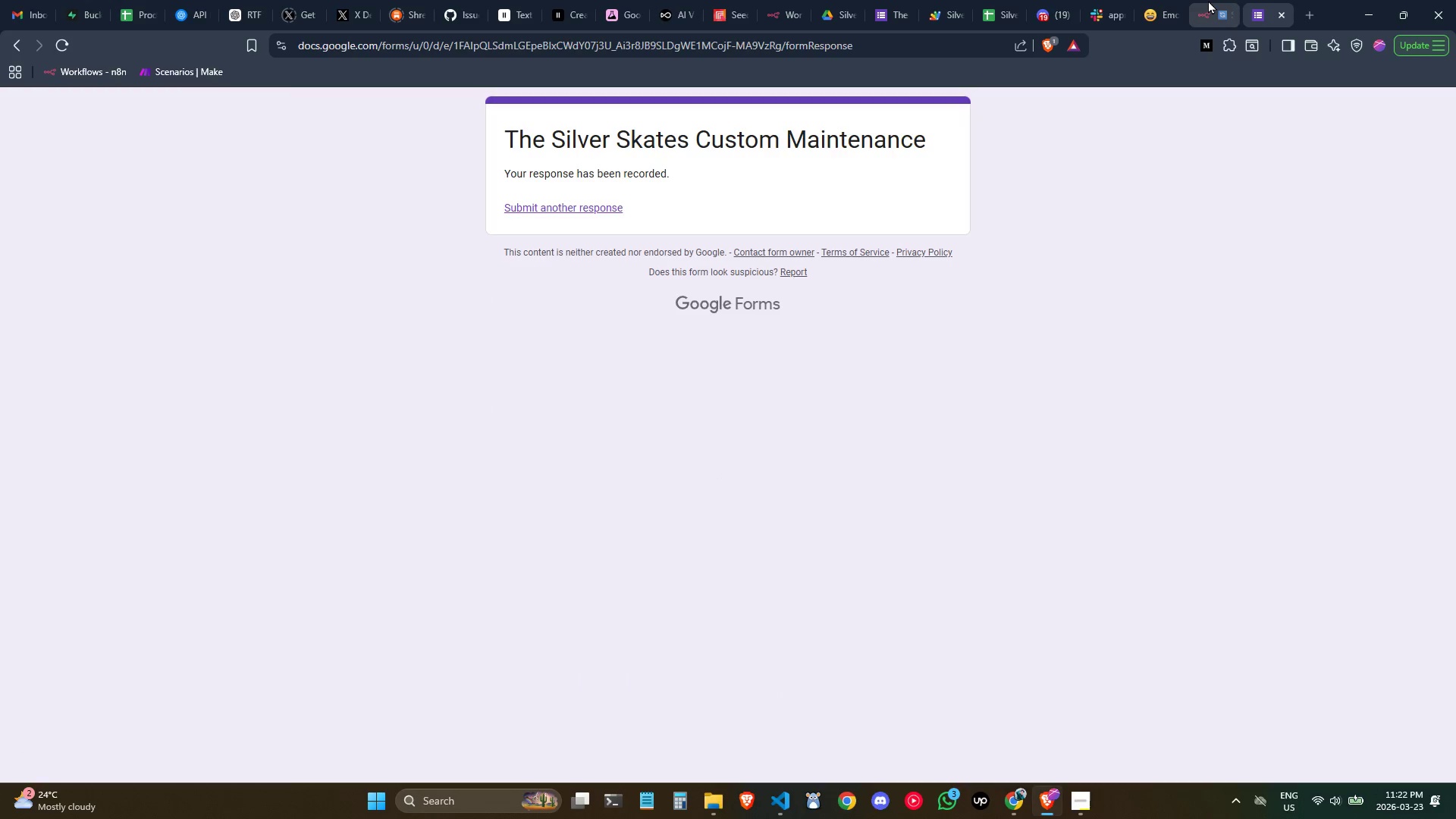 
left_click([1208, 0])
 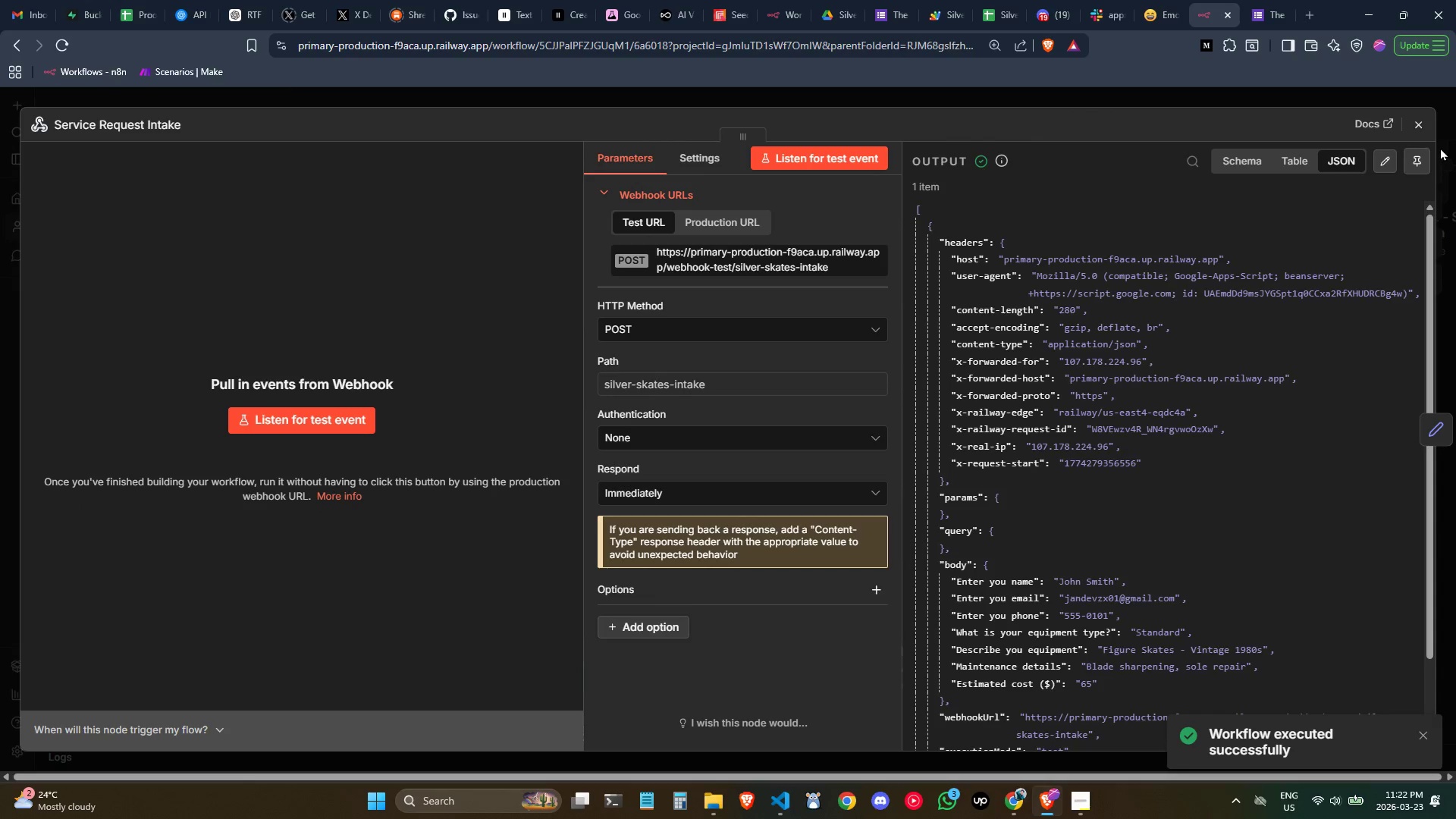 
wait(7.36)
 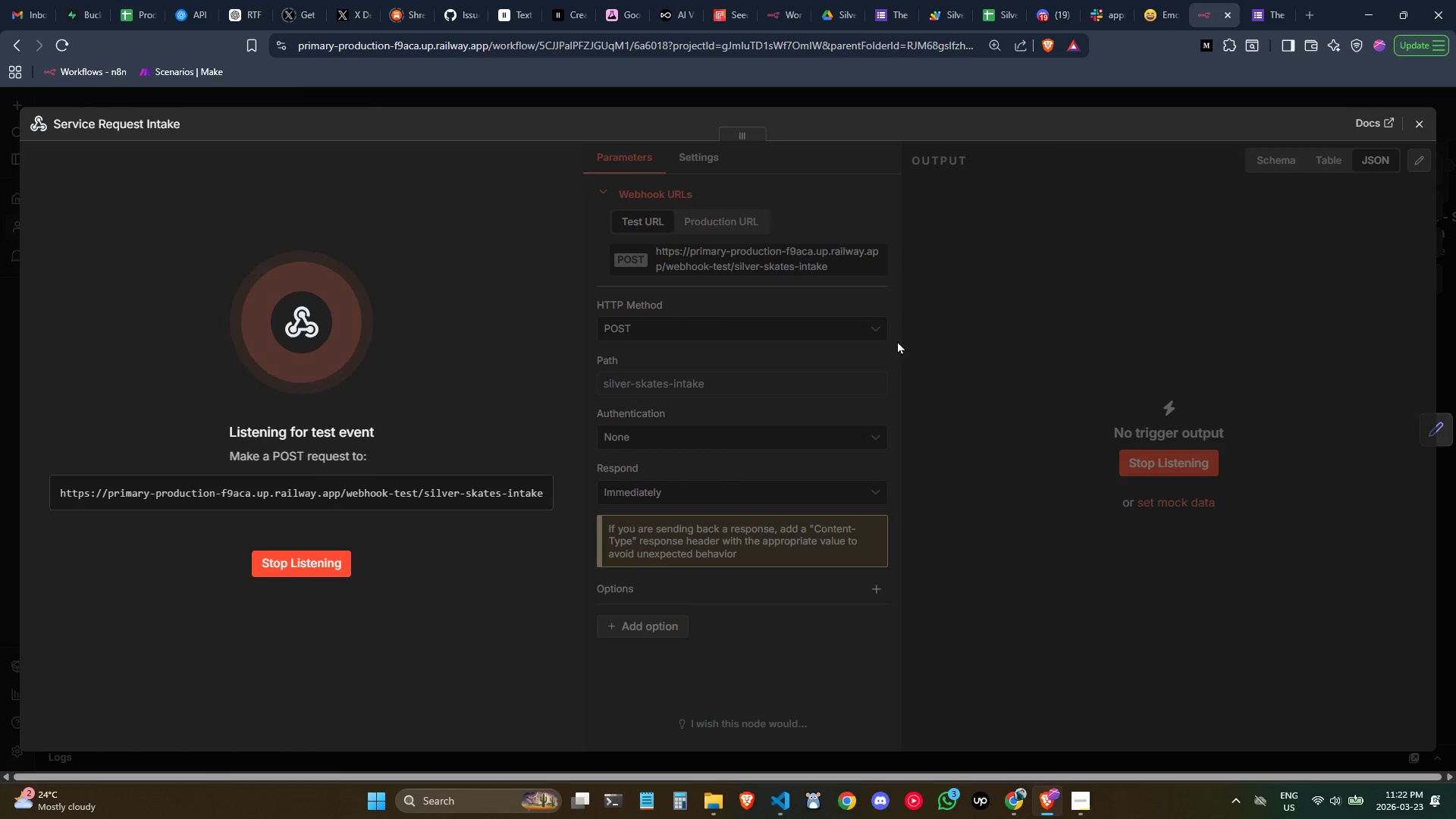 
left_click([1423, 124])
 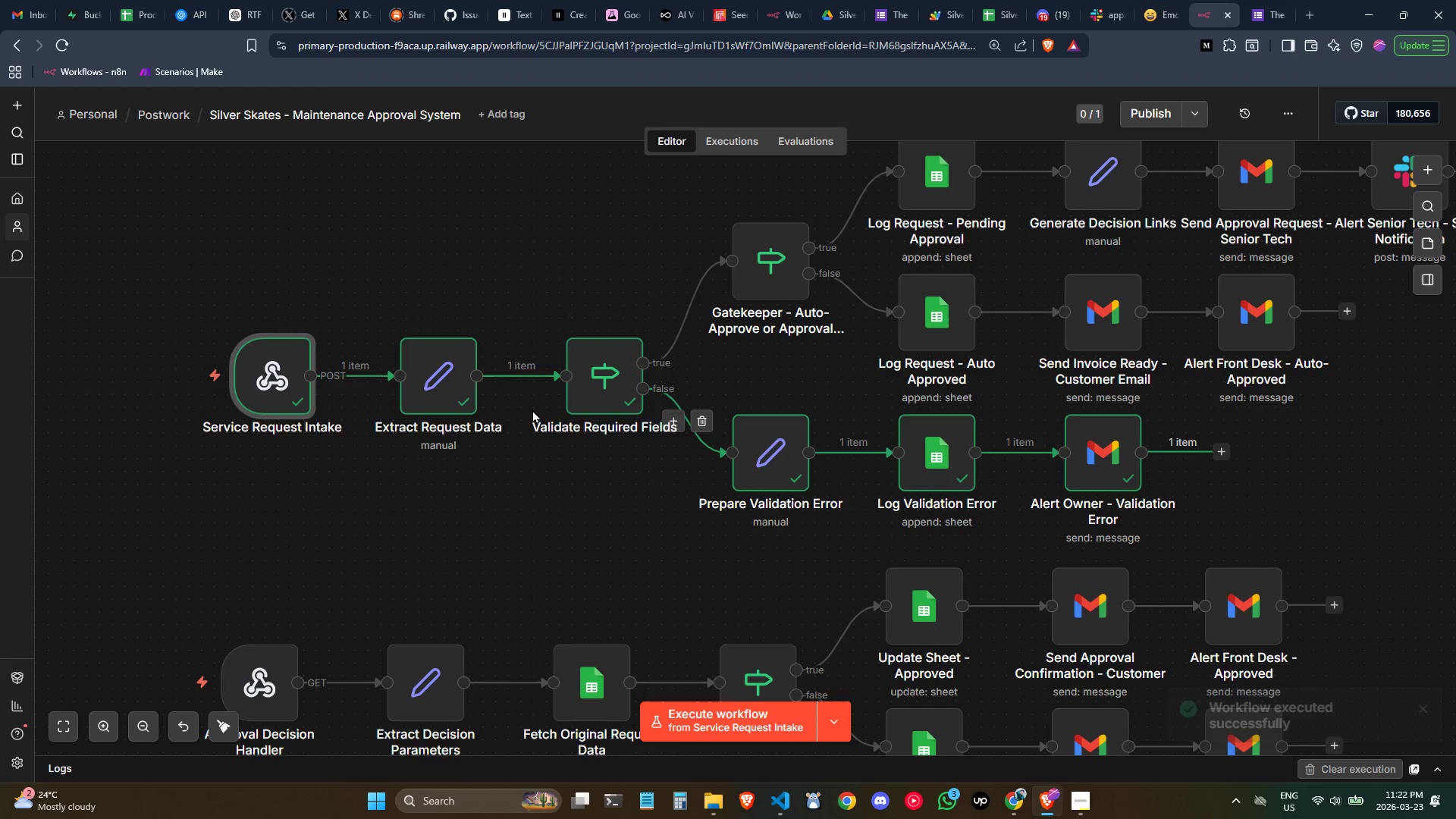 
double_click([456, 383])
 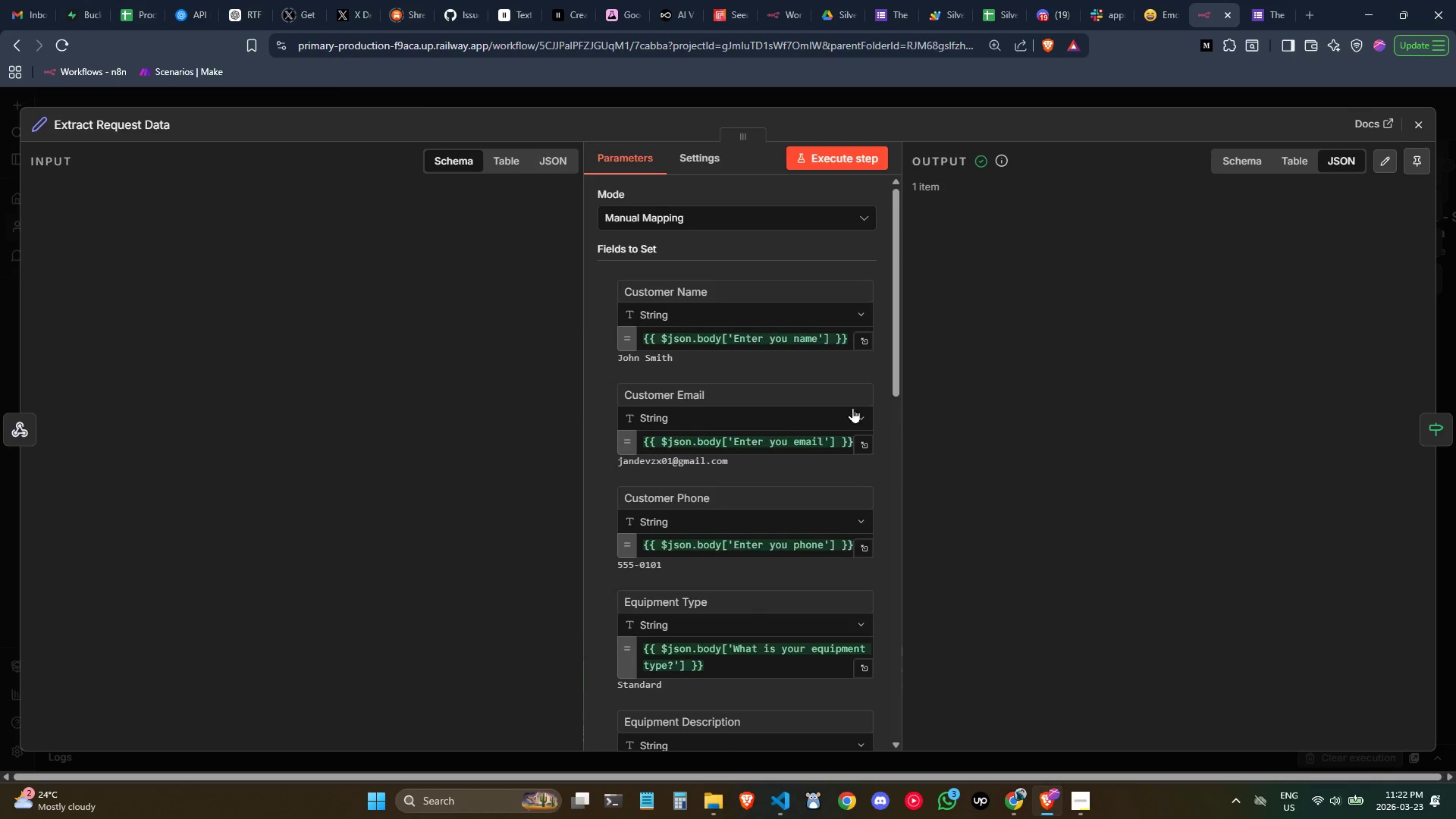 
mouse_move([833, 388])
 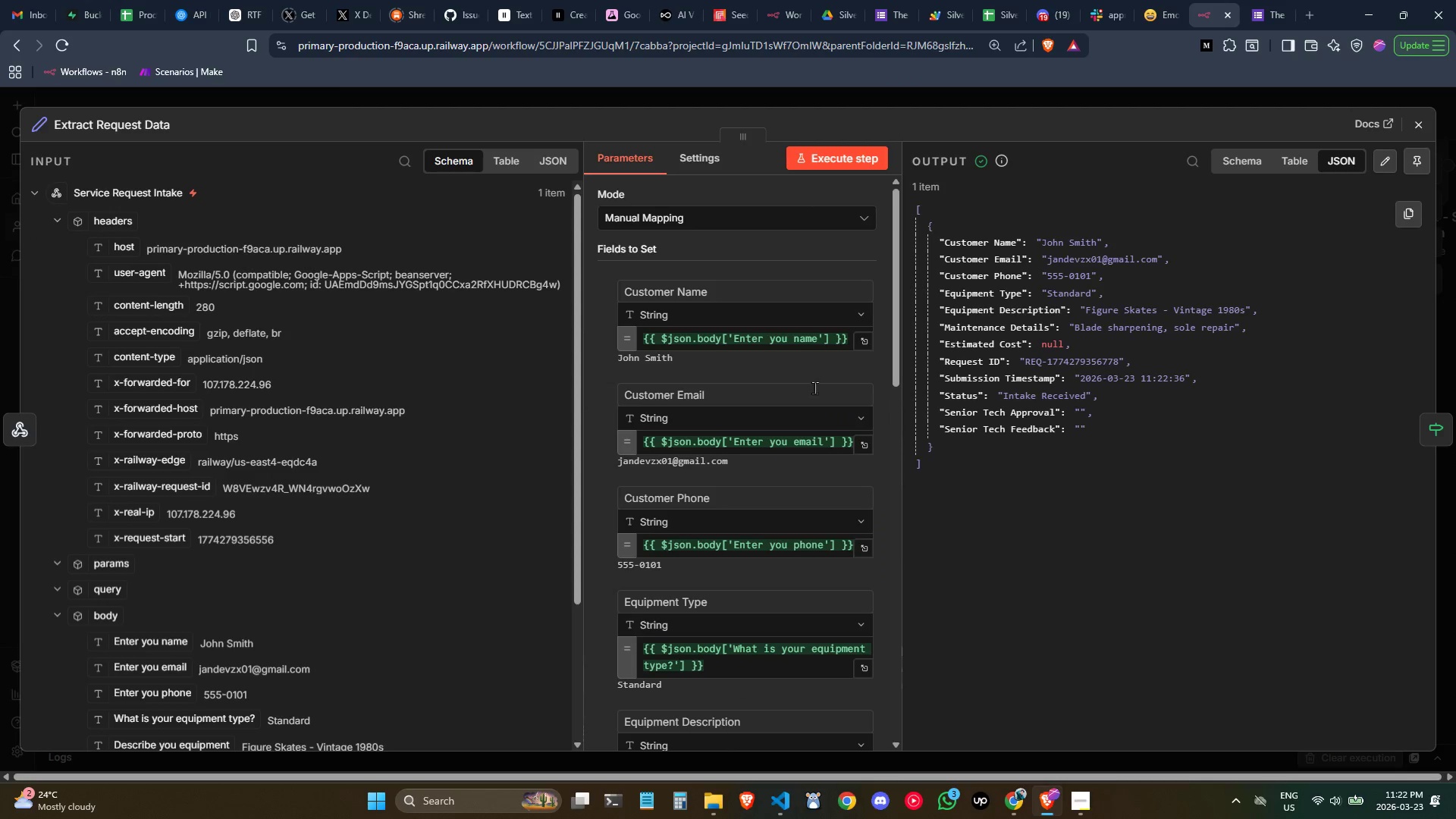 
scroll: coordinate [757, 388], scroll_direction: down, amount: 1.0
 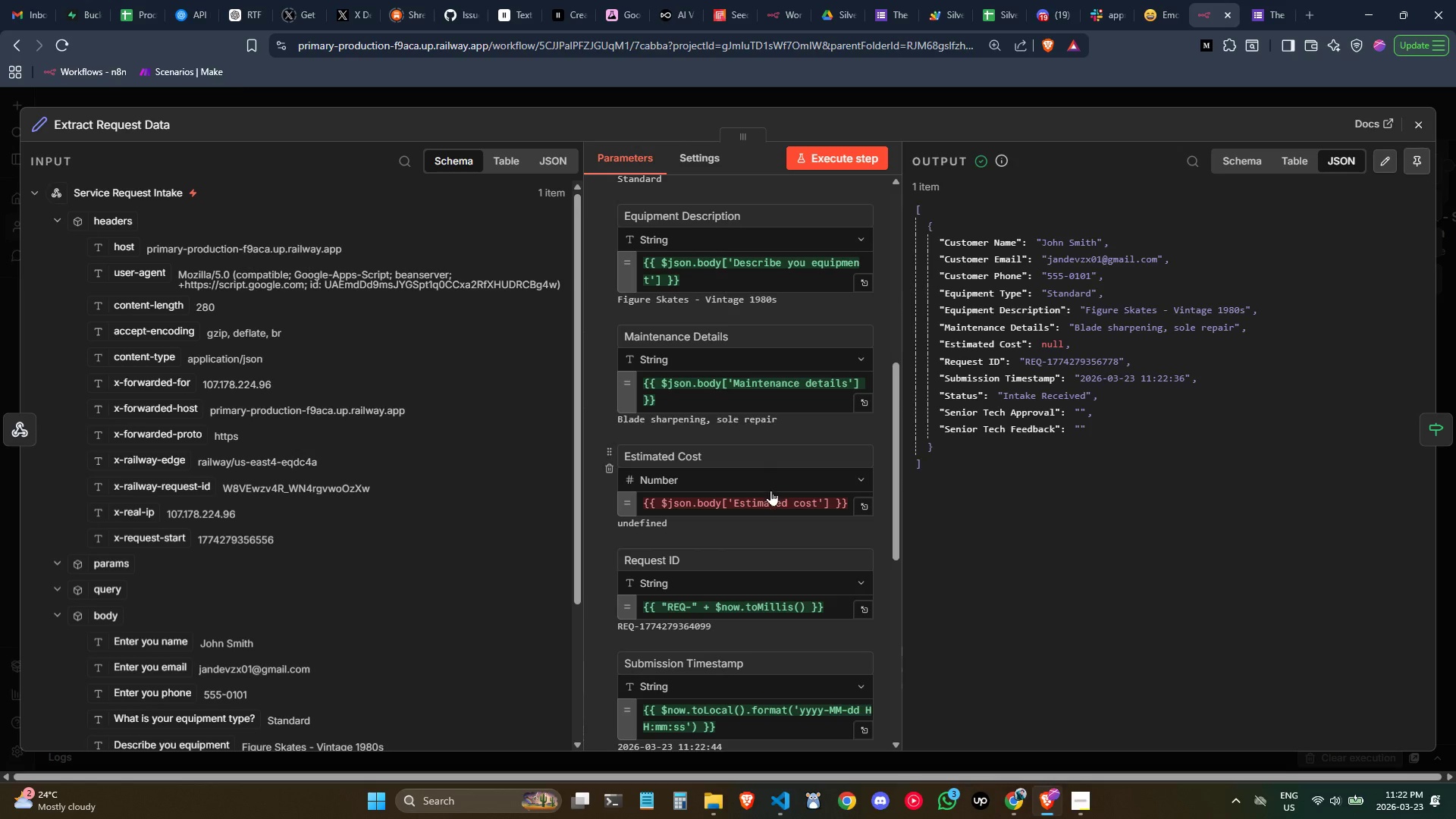 
double_click([768, 503])
 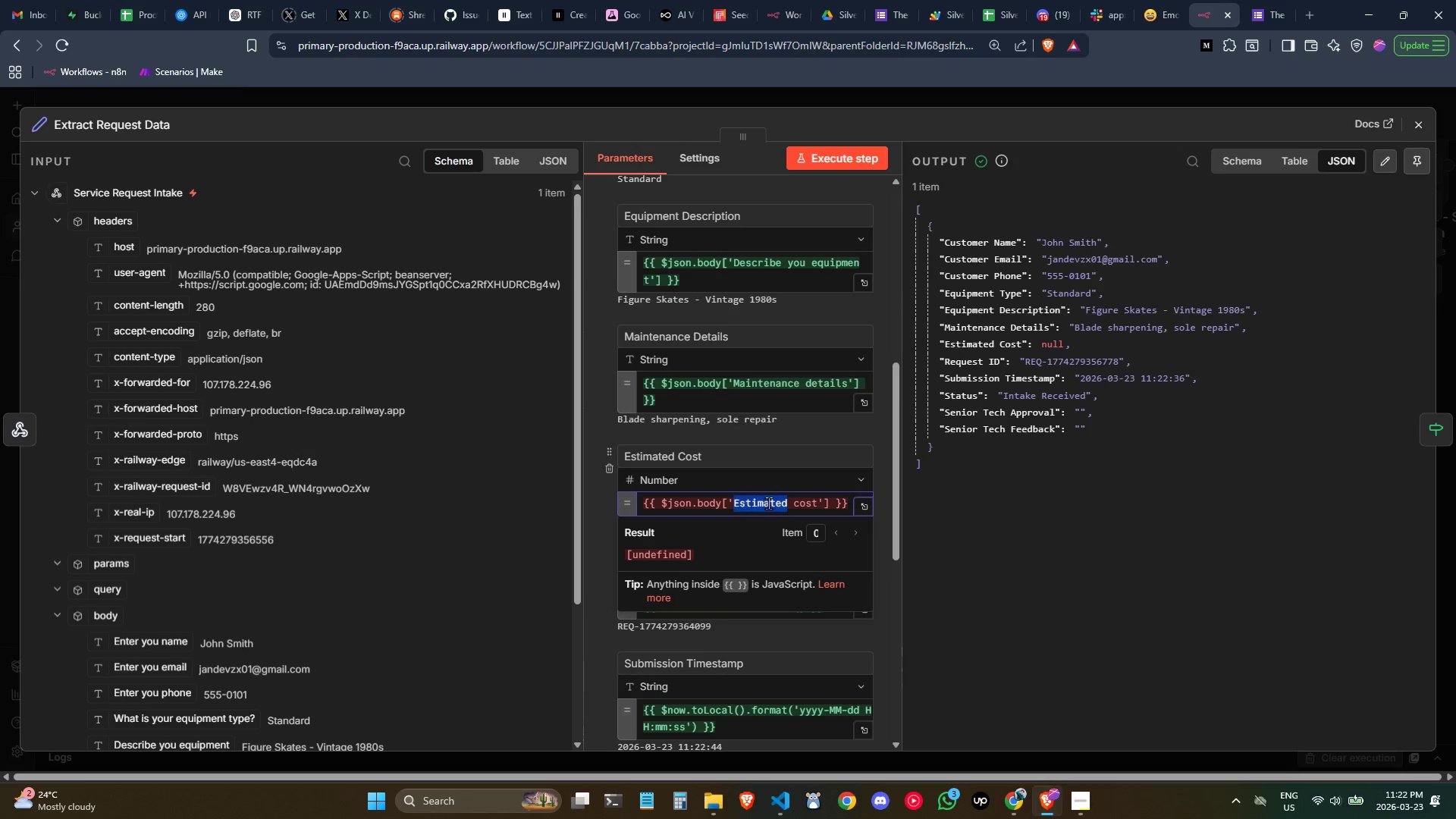 
triple_click([768, 503])
 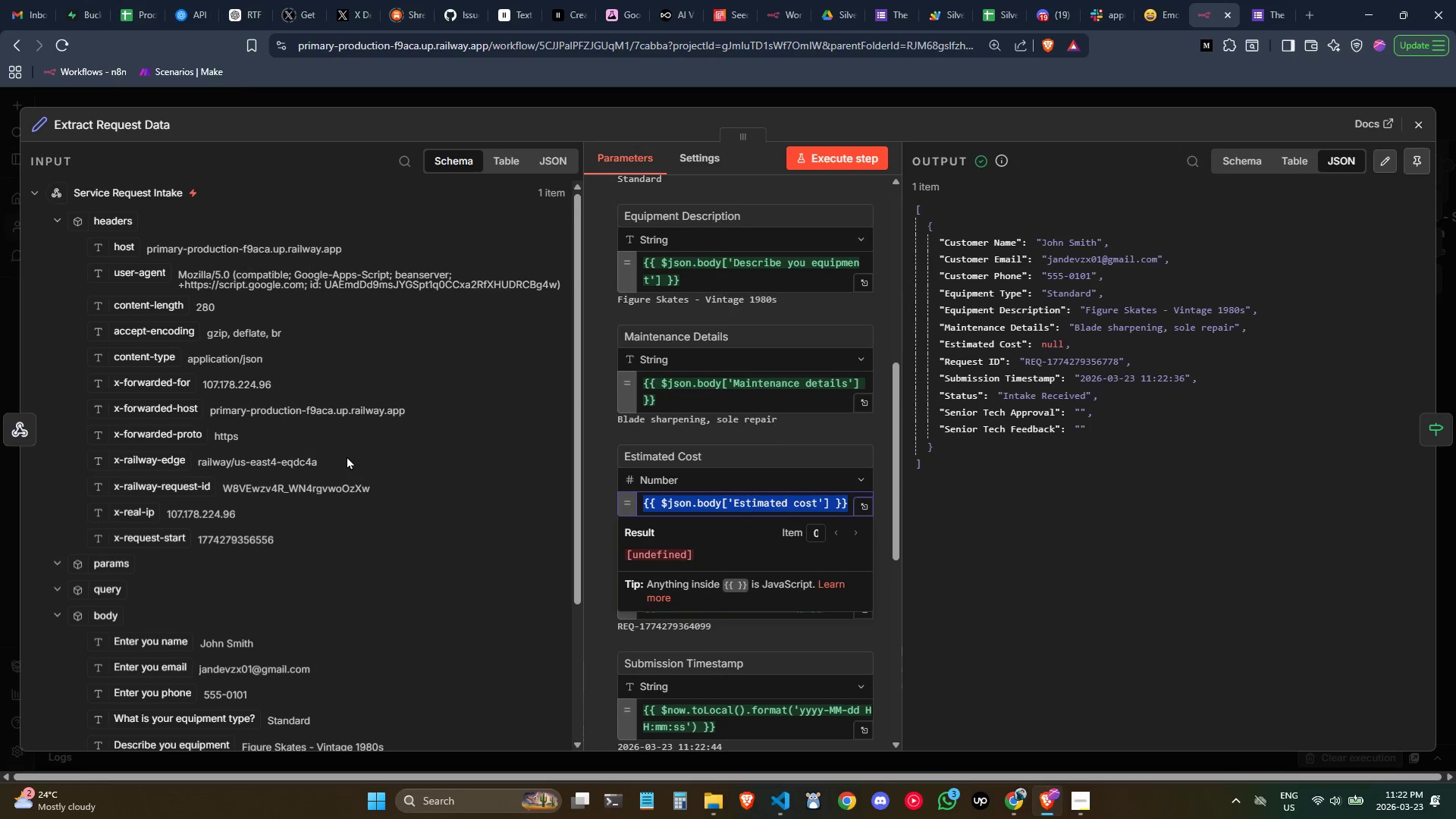 
scroll: coordinate [400, 444], scroll_direction: down, amount: 1.0
 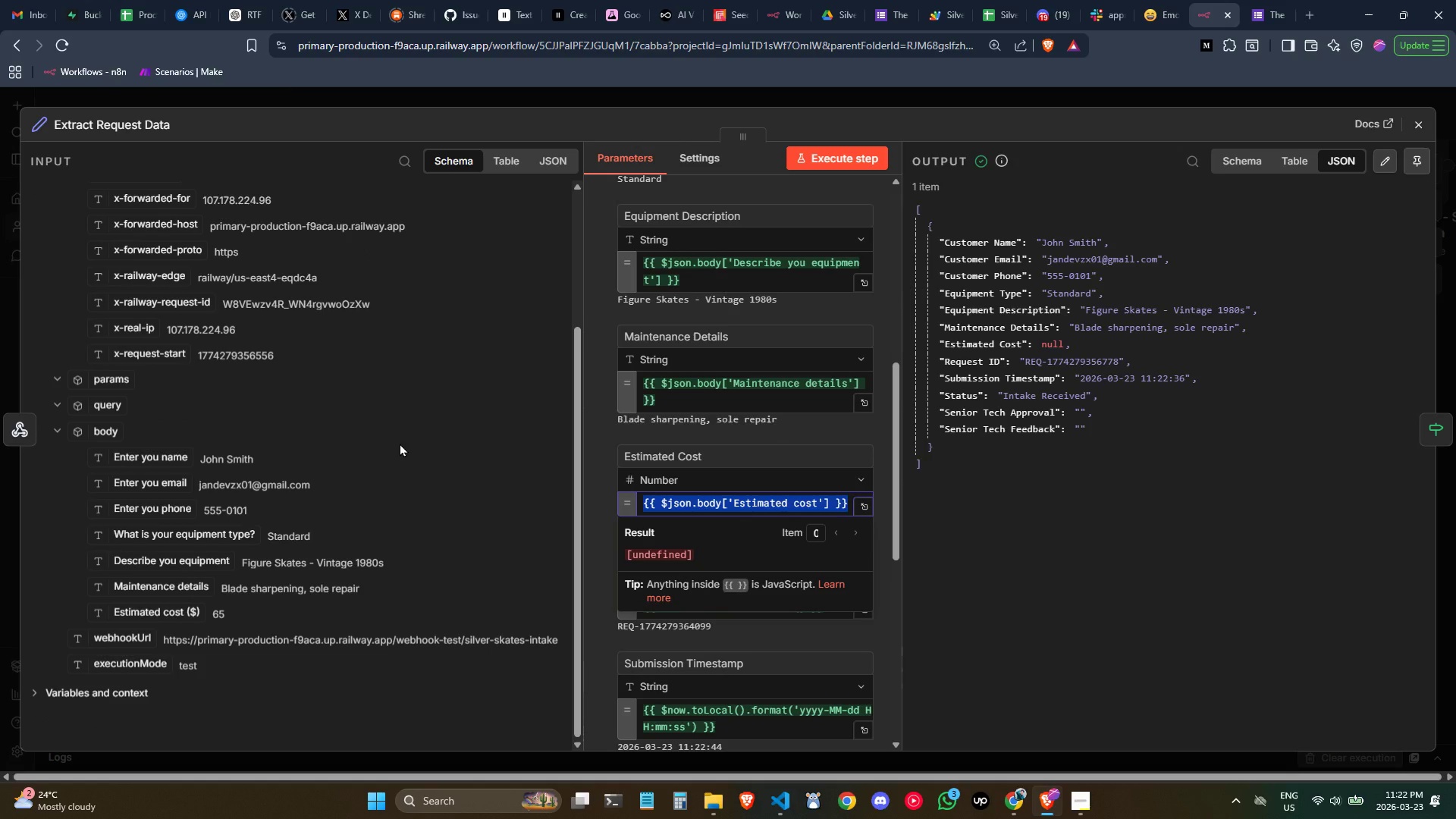 
hold_key(key=ControlLeft, duration=0.38)
 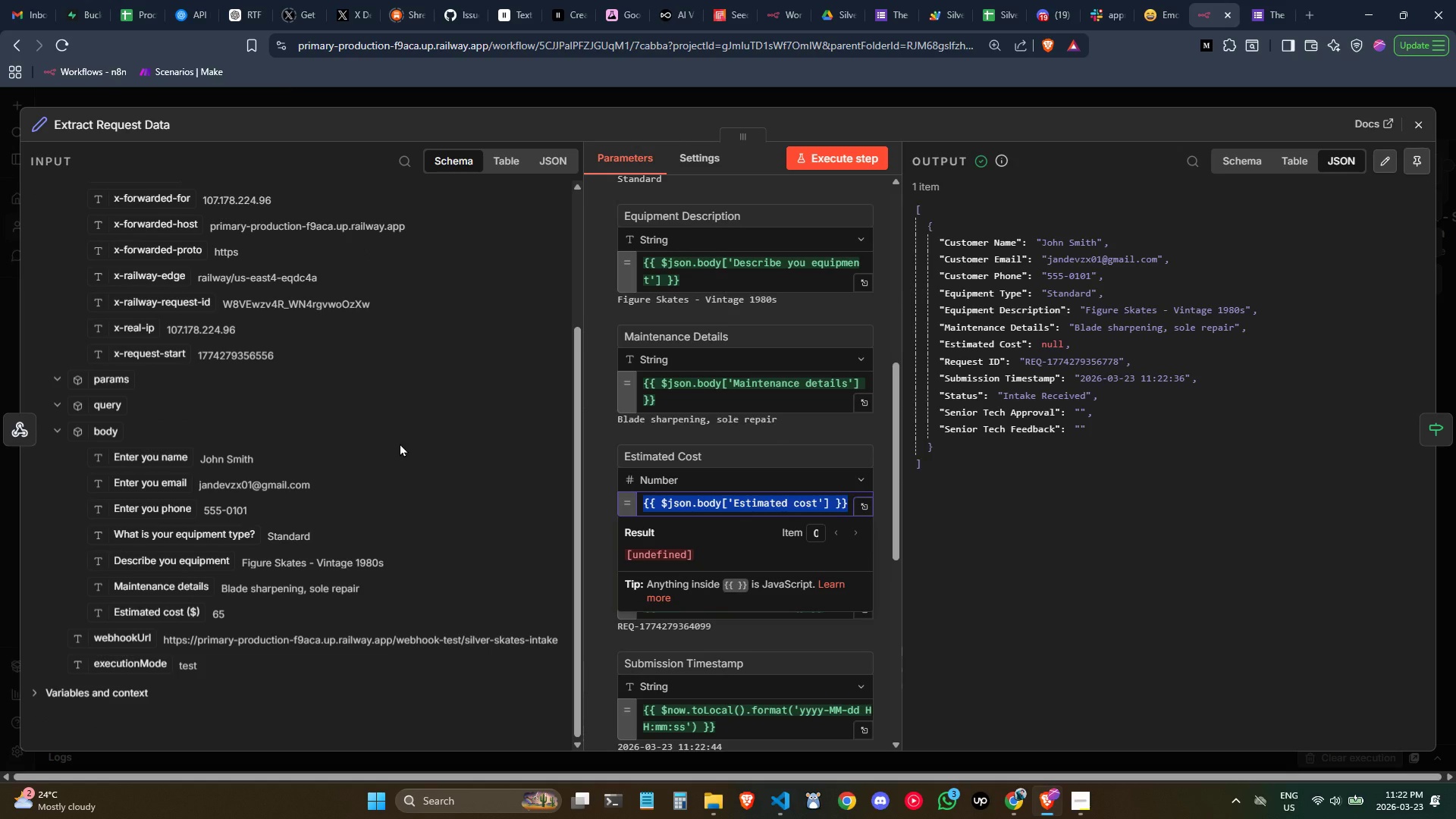 
hold_key(key=ControlLeft, duration=0.36)
 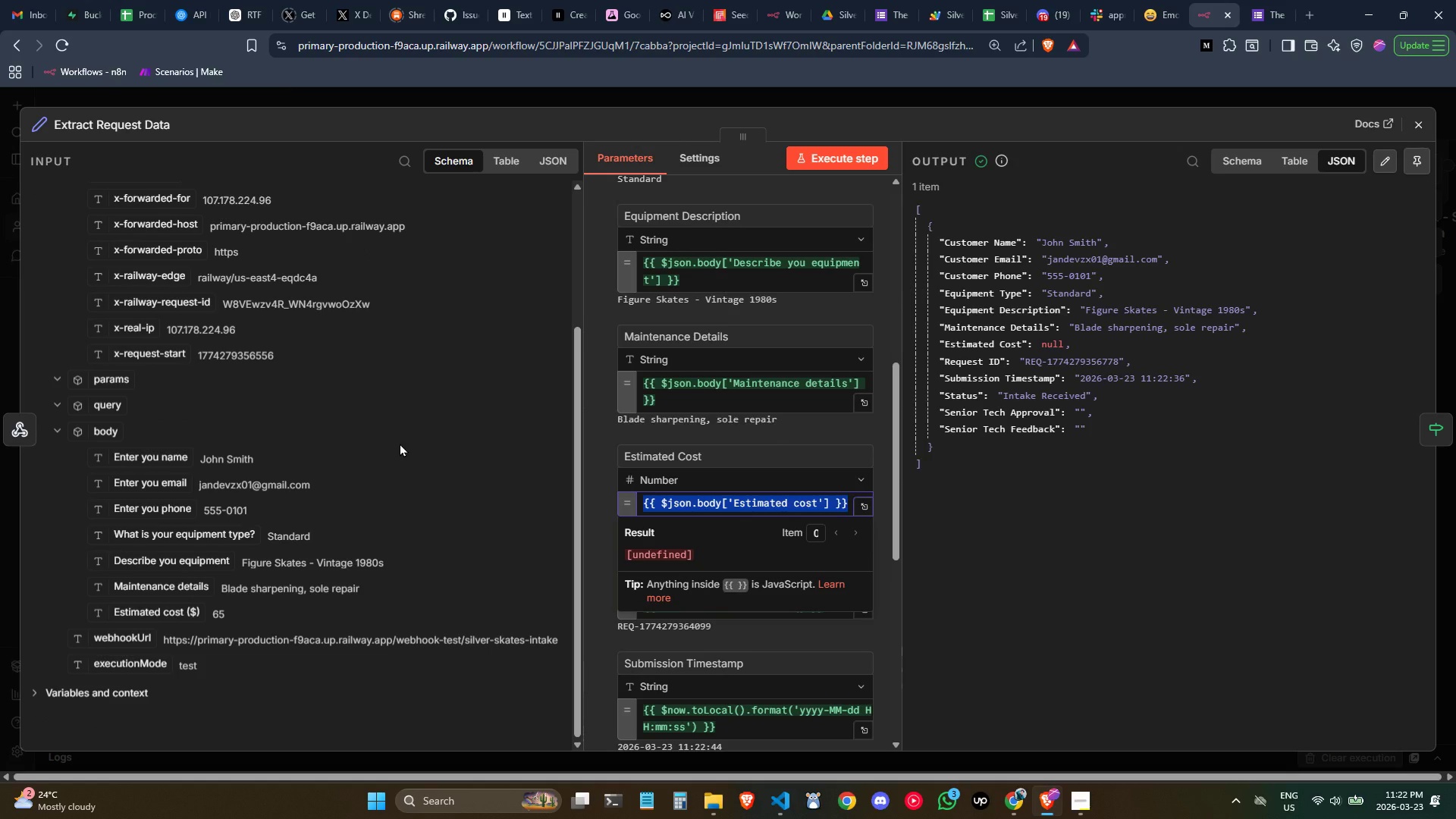 
key(Backspace)
 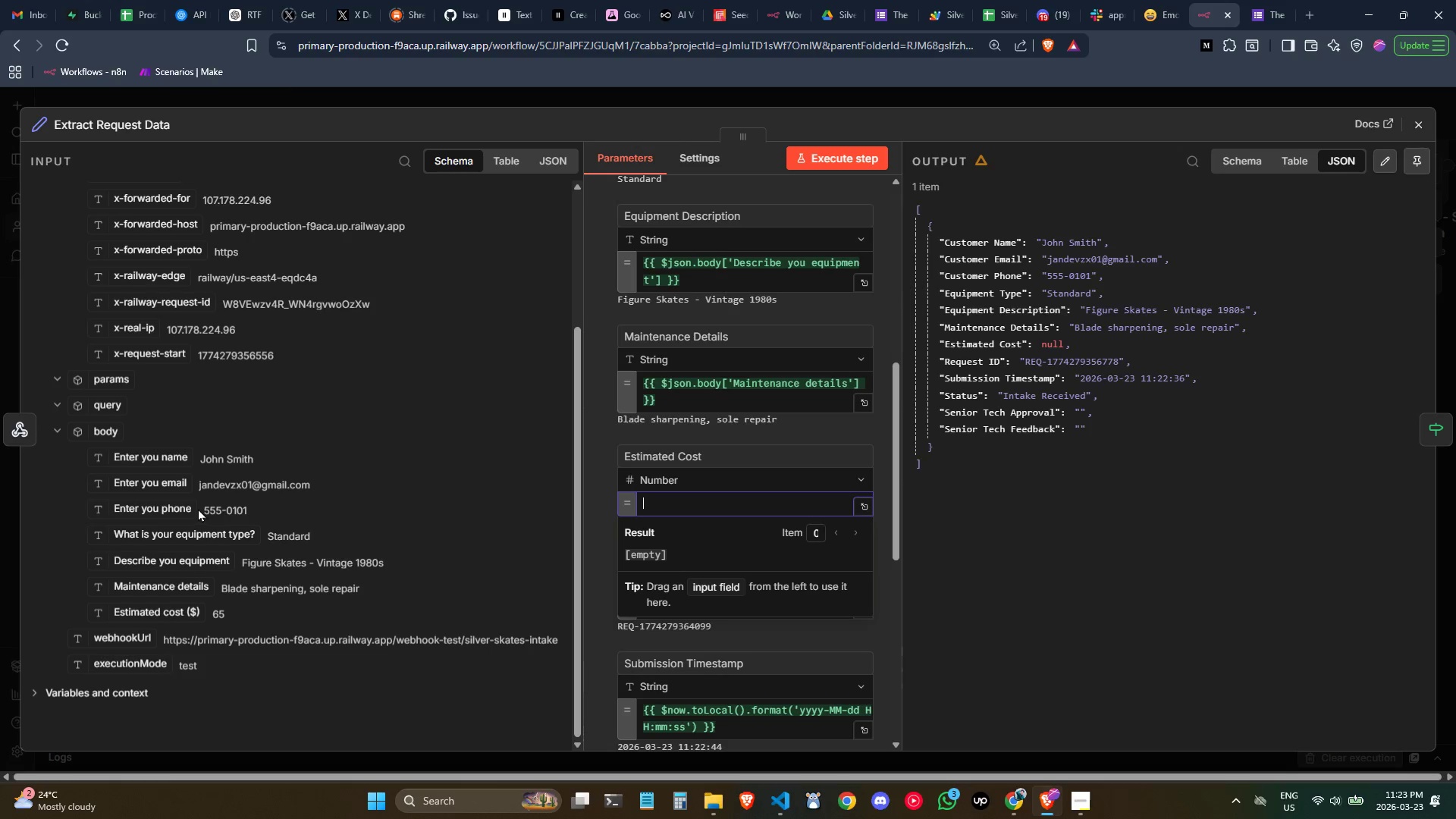 
wait(7.48)
 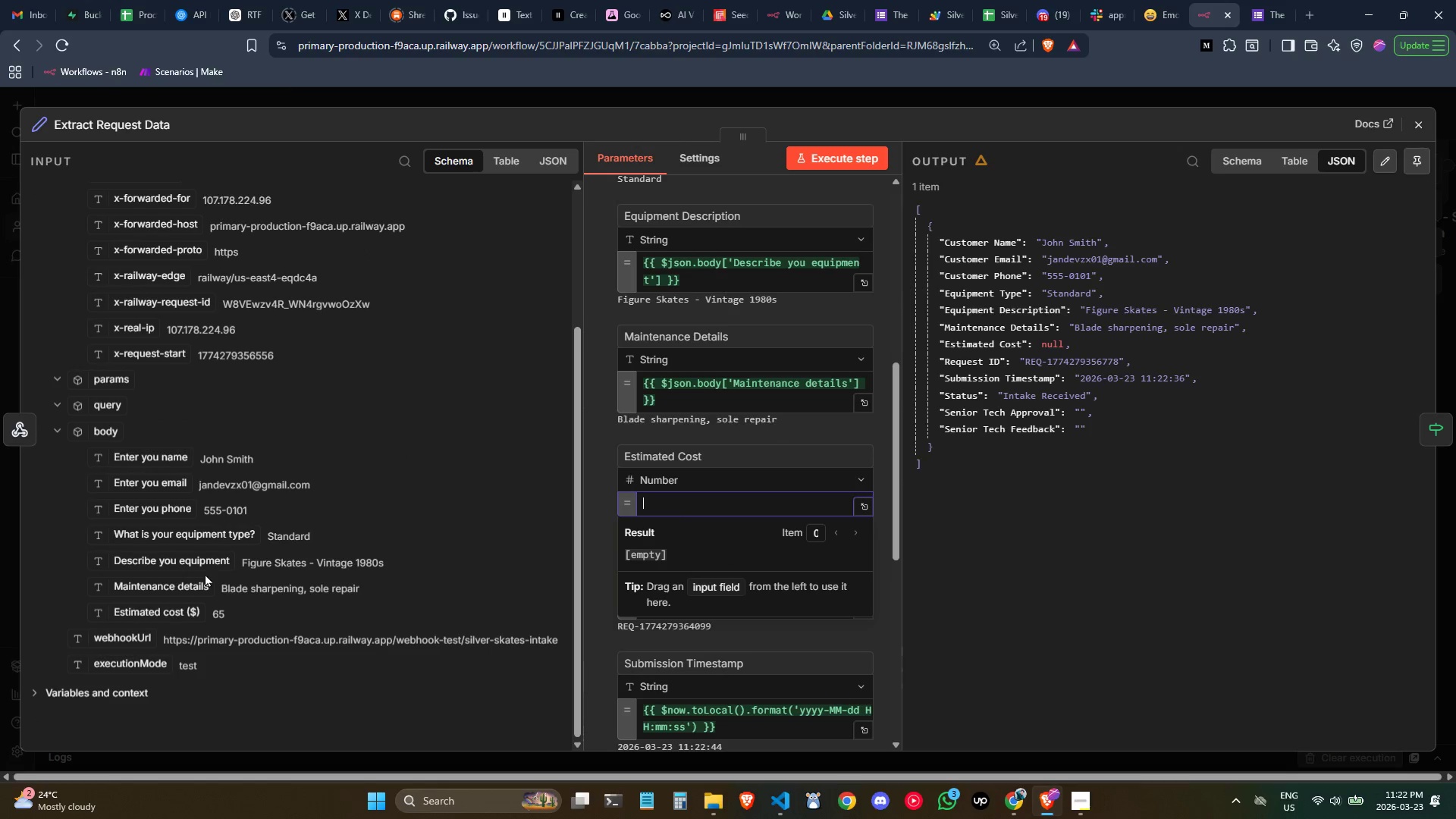 
left_click_drag(start_coordinate=[173, 619], to_coordinate=[708, 509])
 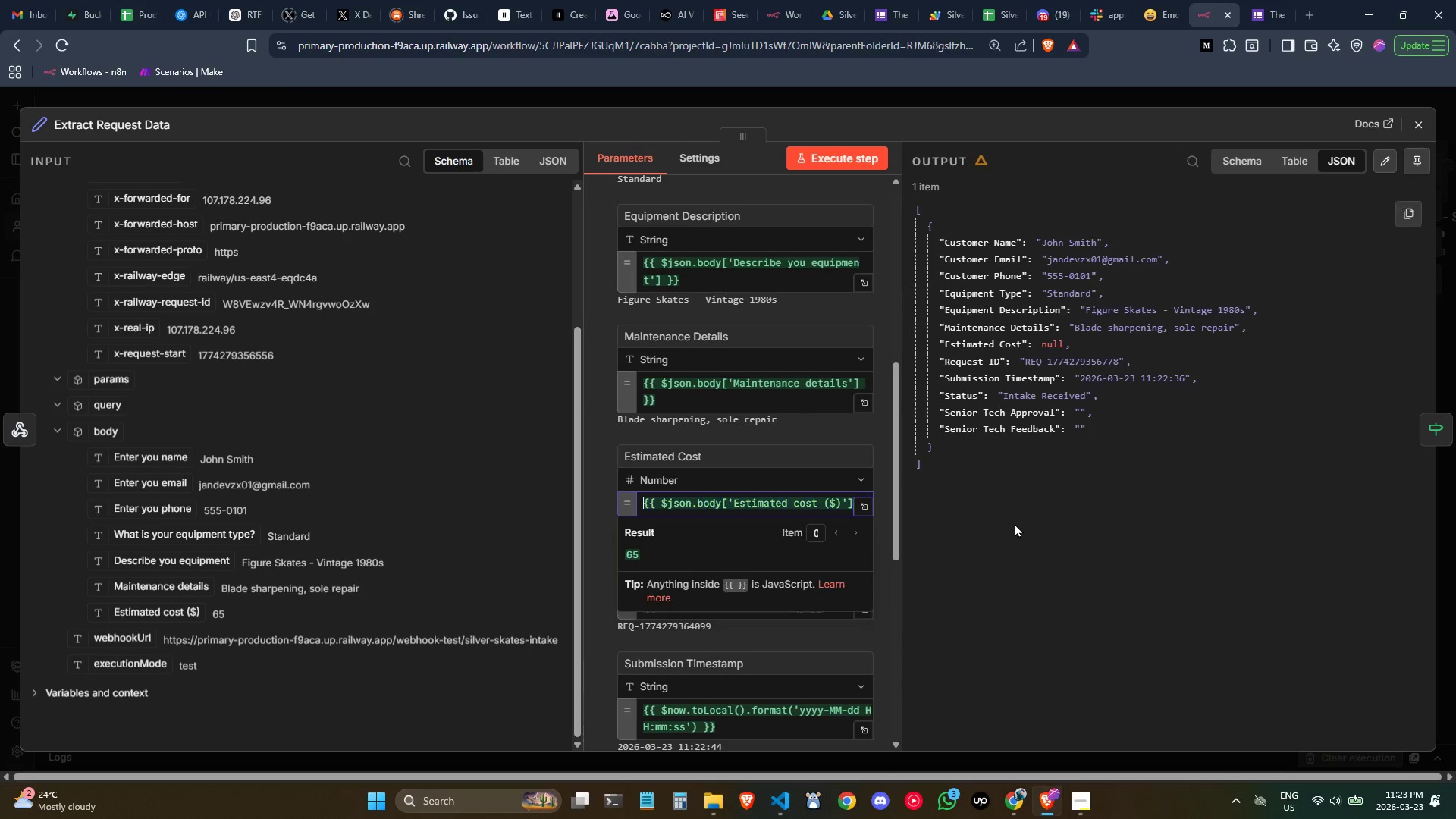 
left_click([1015, 520])
 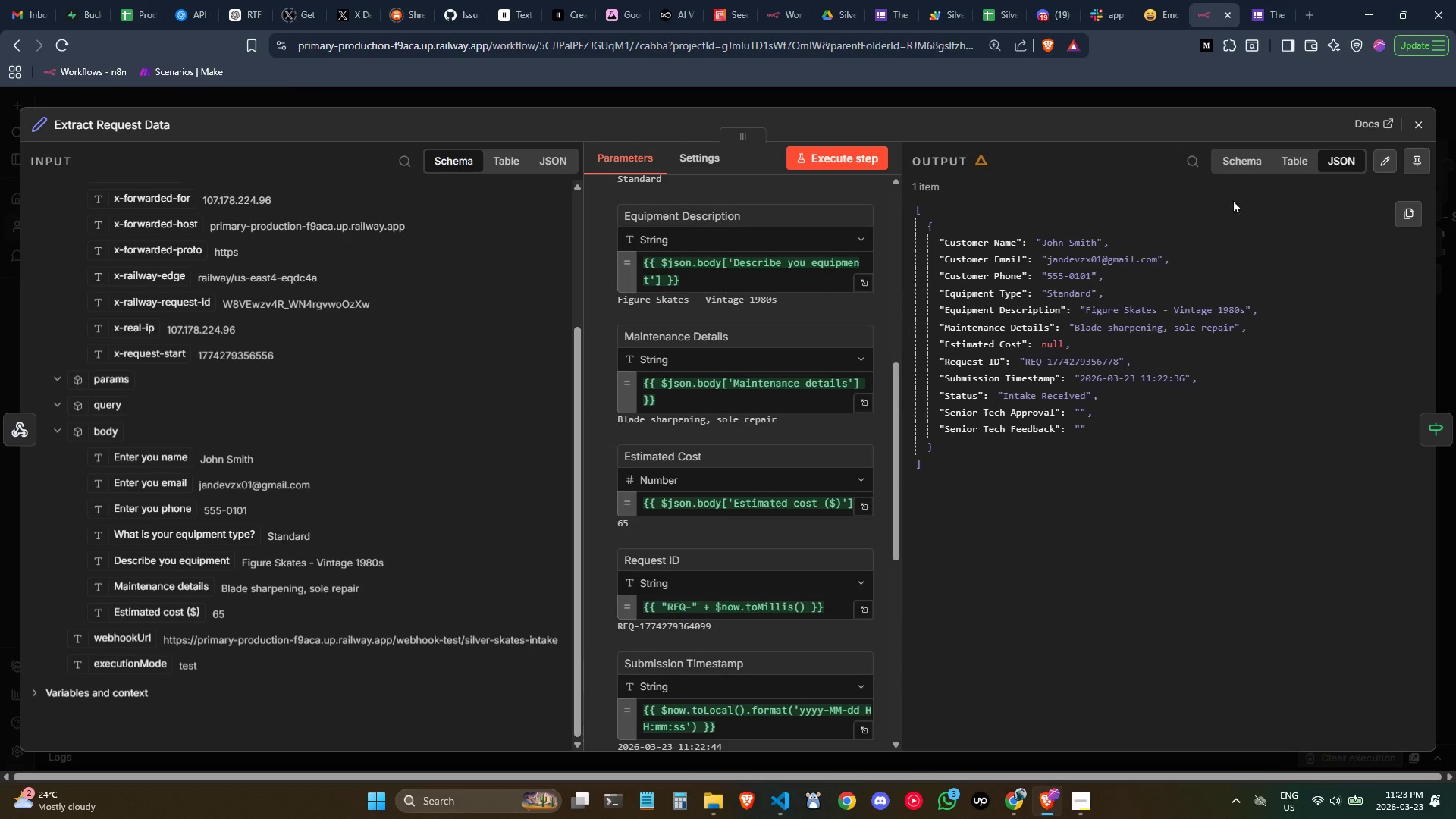 
mouse_move([1386, 132])
 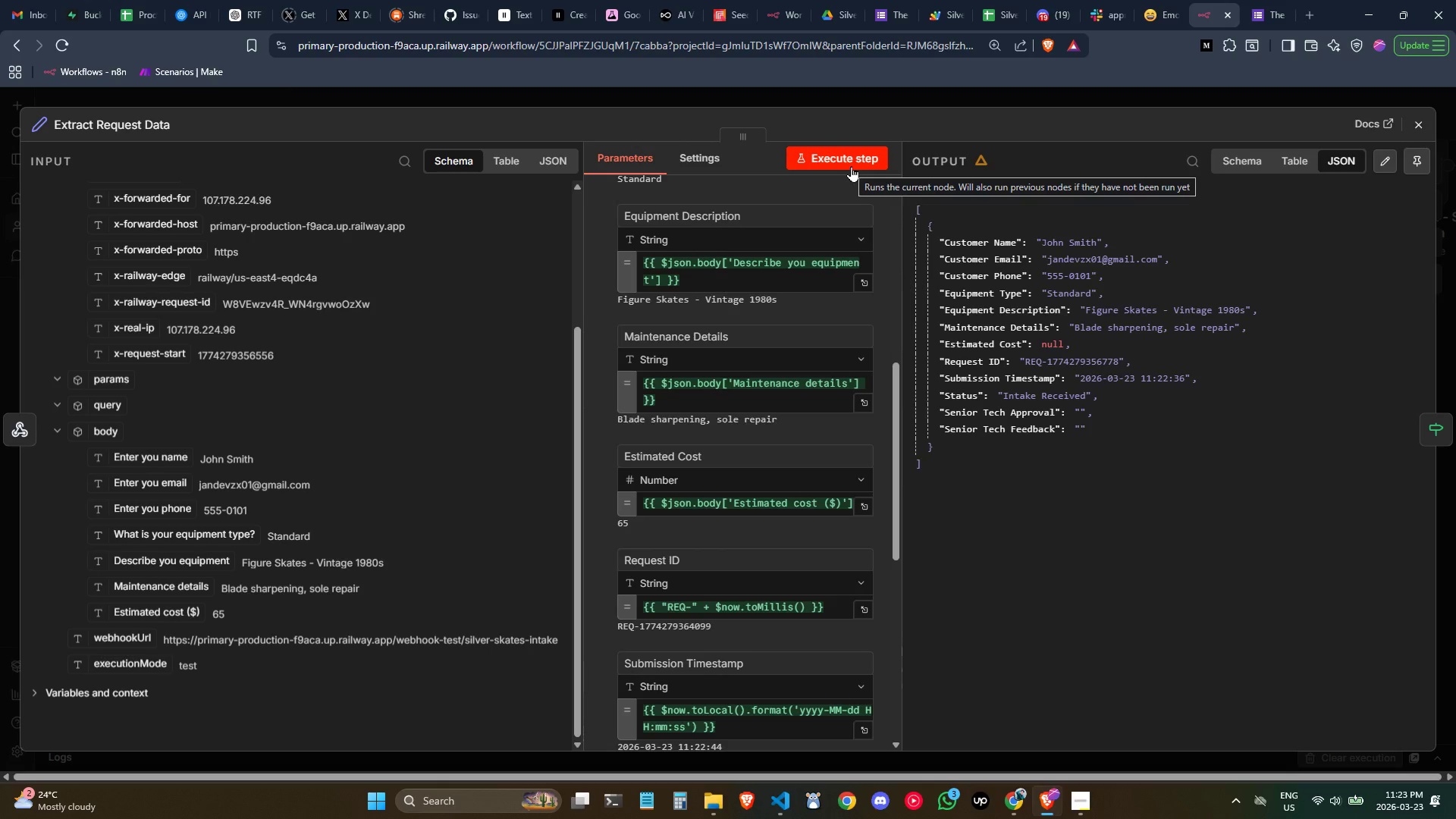 
left_click([851, 166])
 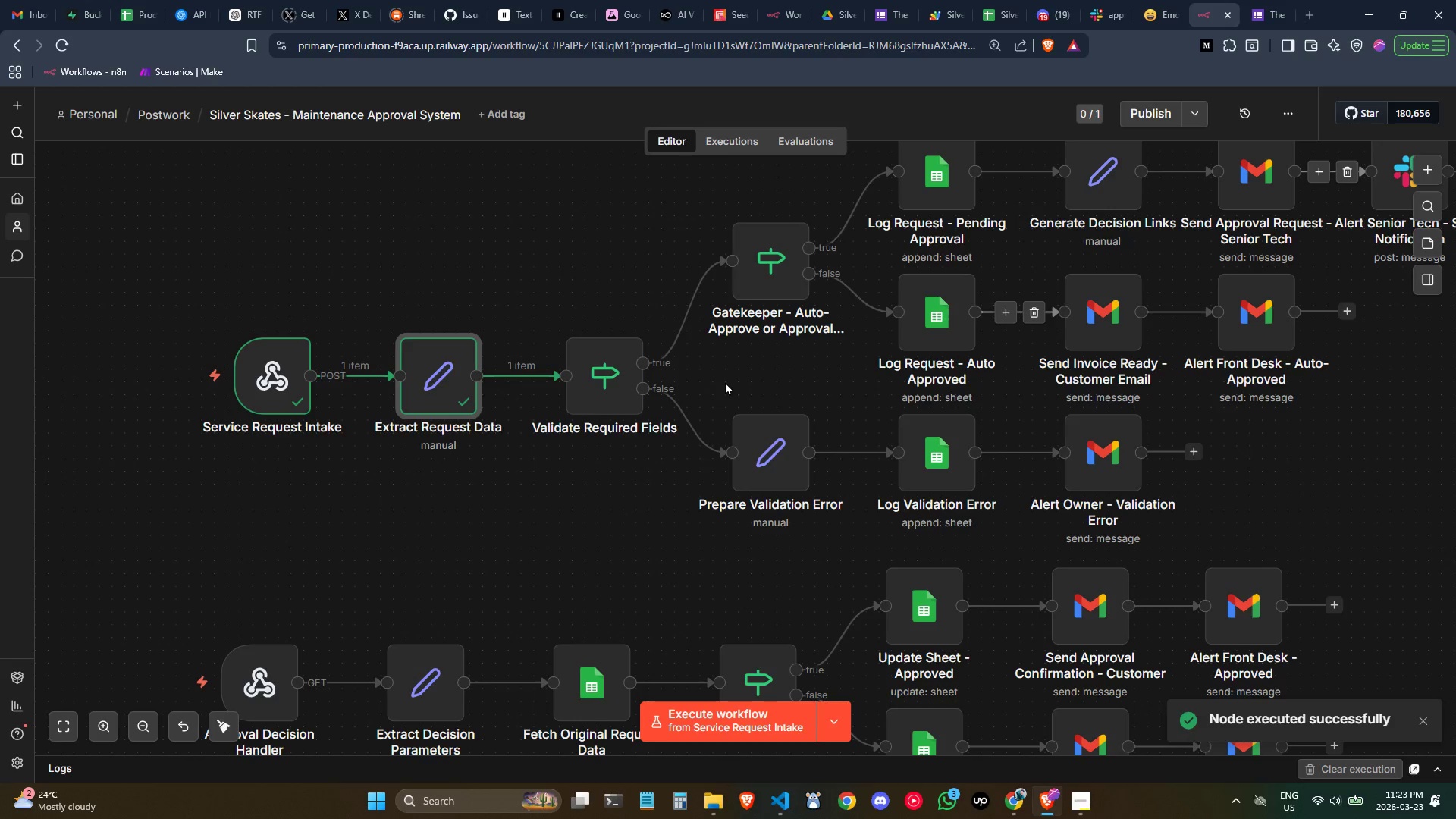 
double_click([620, 374])
 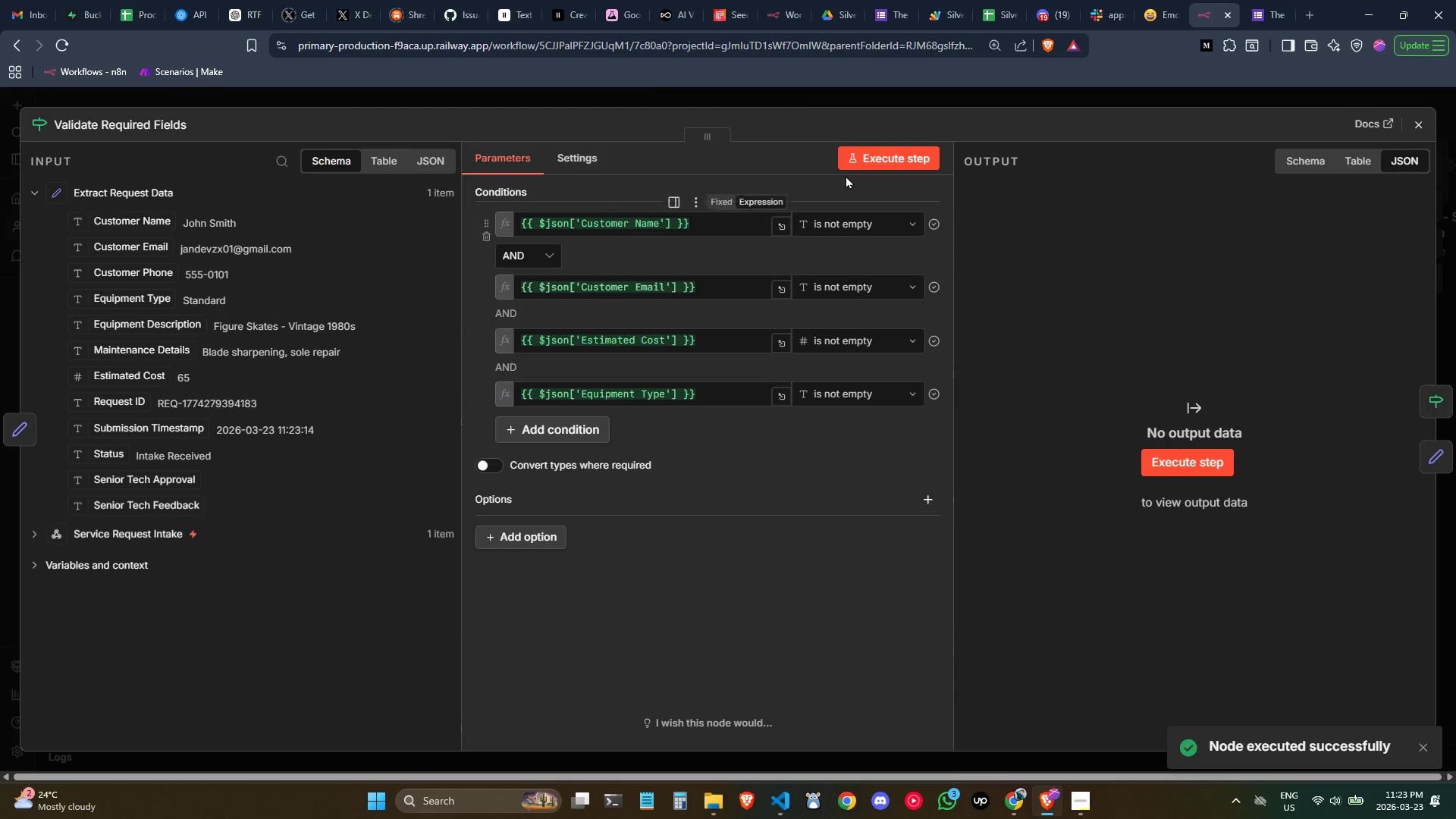 
left_click([877, 153])
 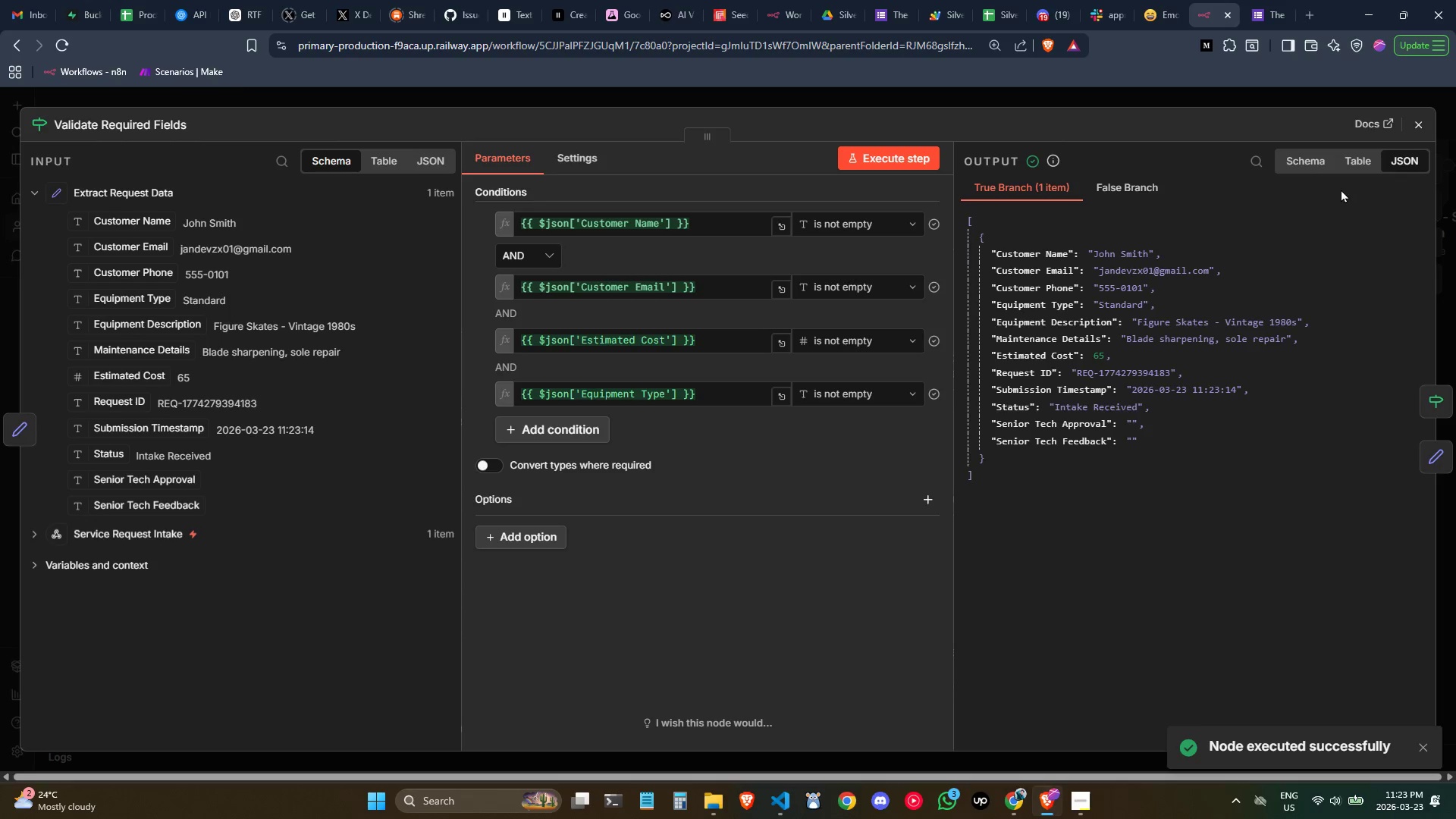 
left_click([1419, 131])
 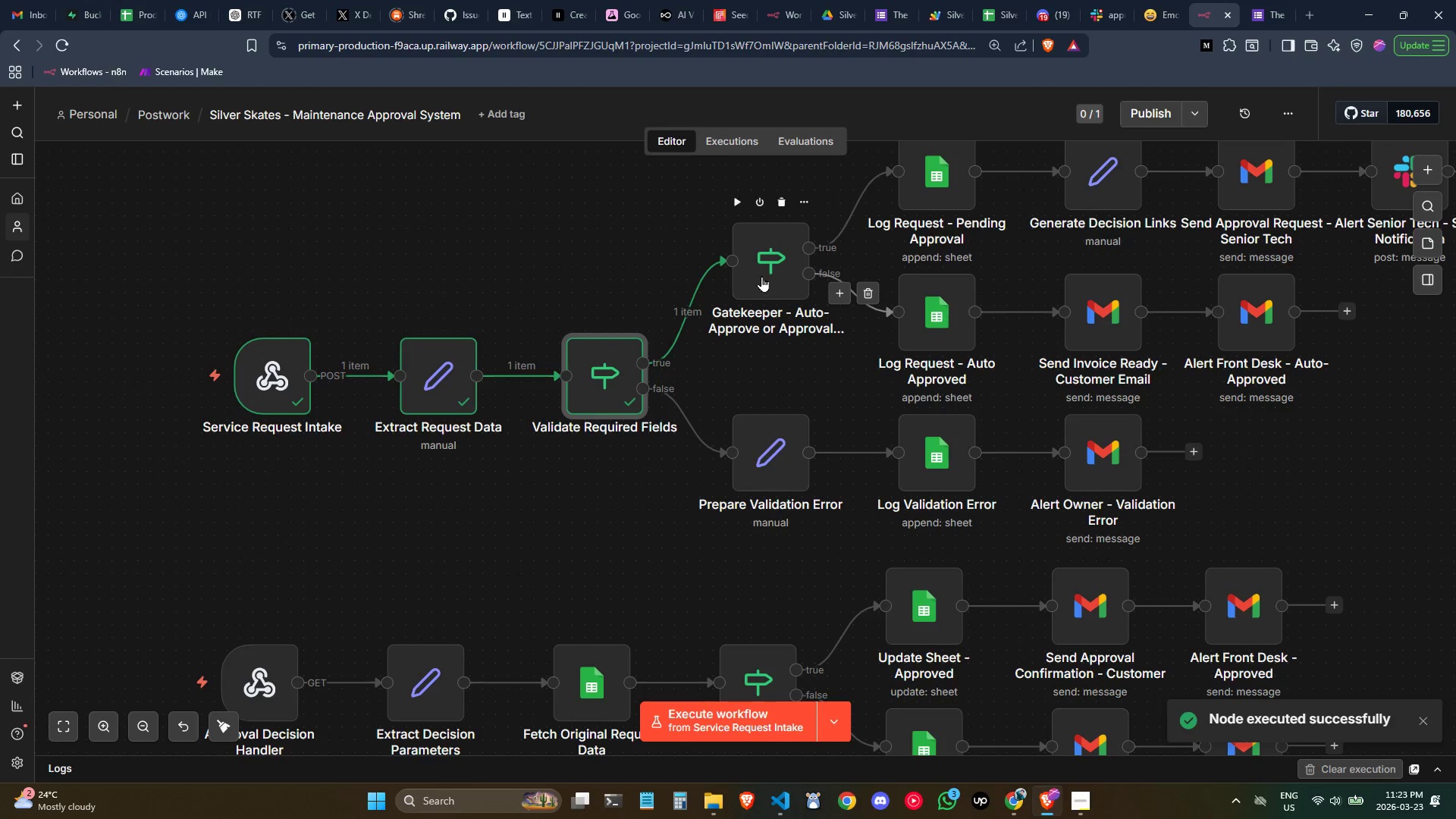 
double_click([761, 275])
 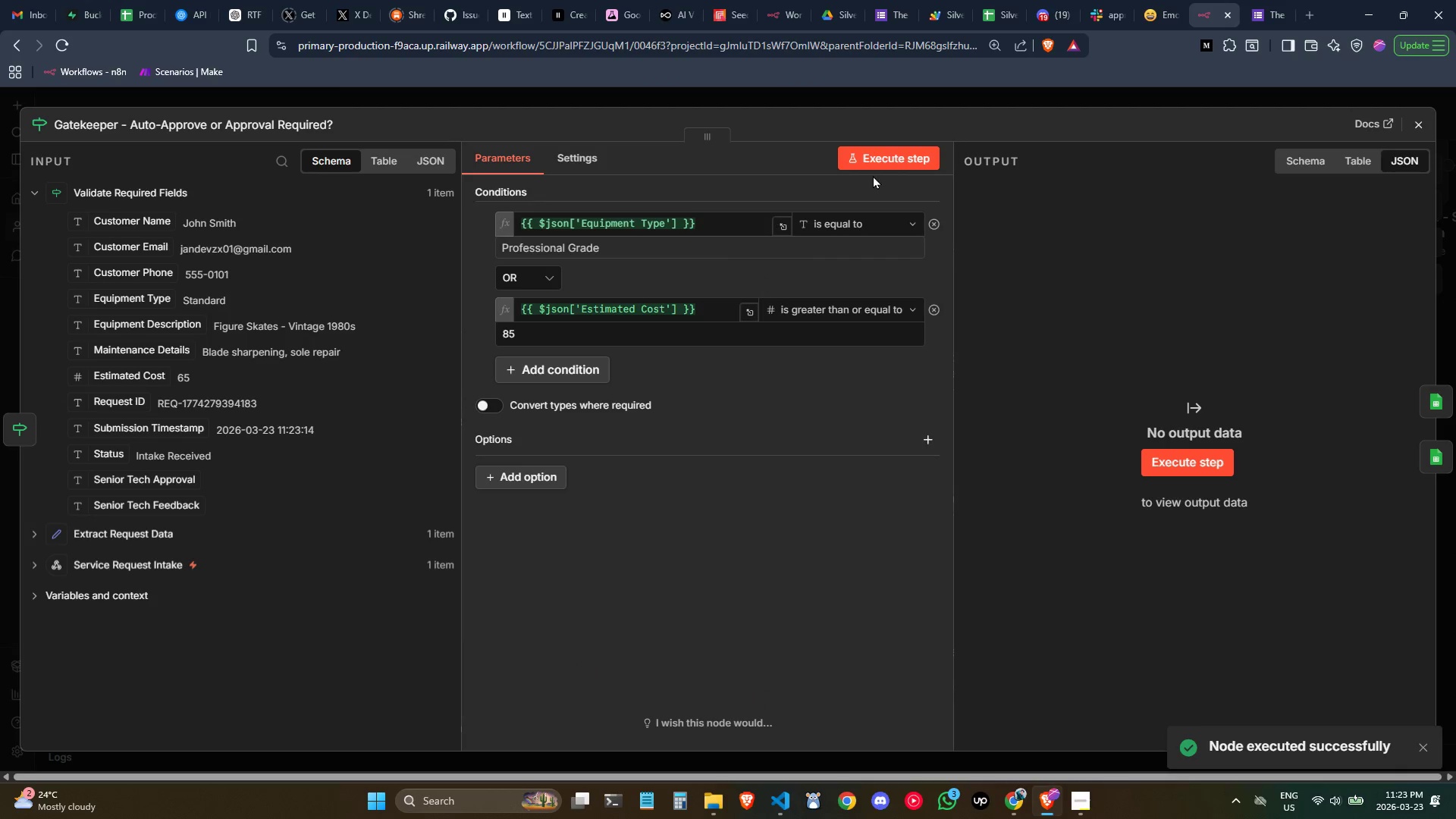 
left_click([892, 163])
 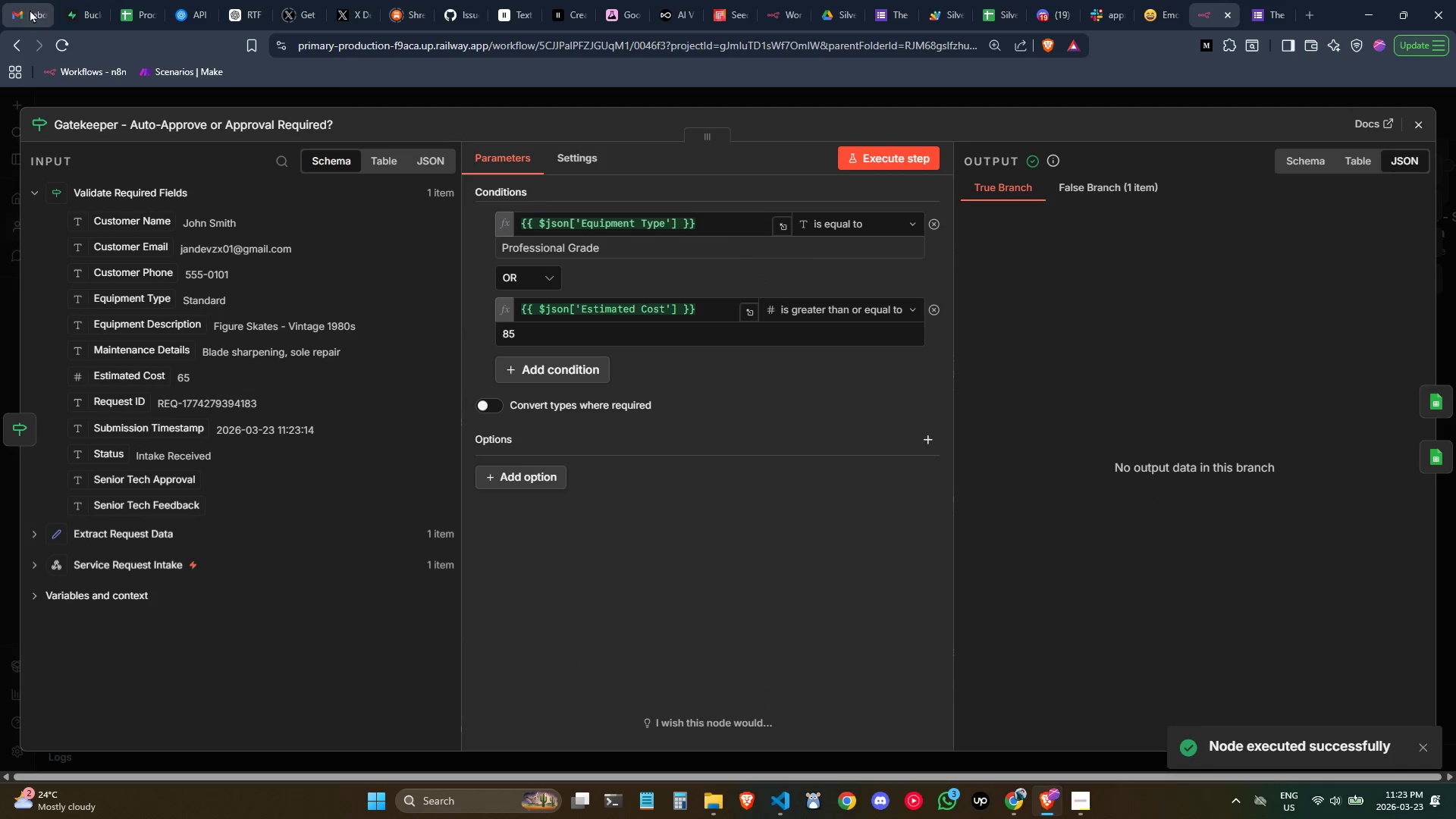 
left_click([41, 6])
 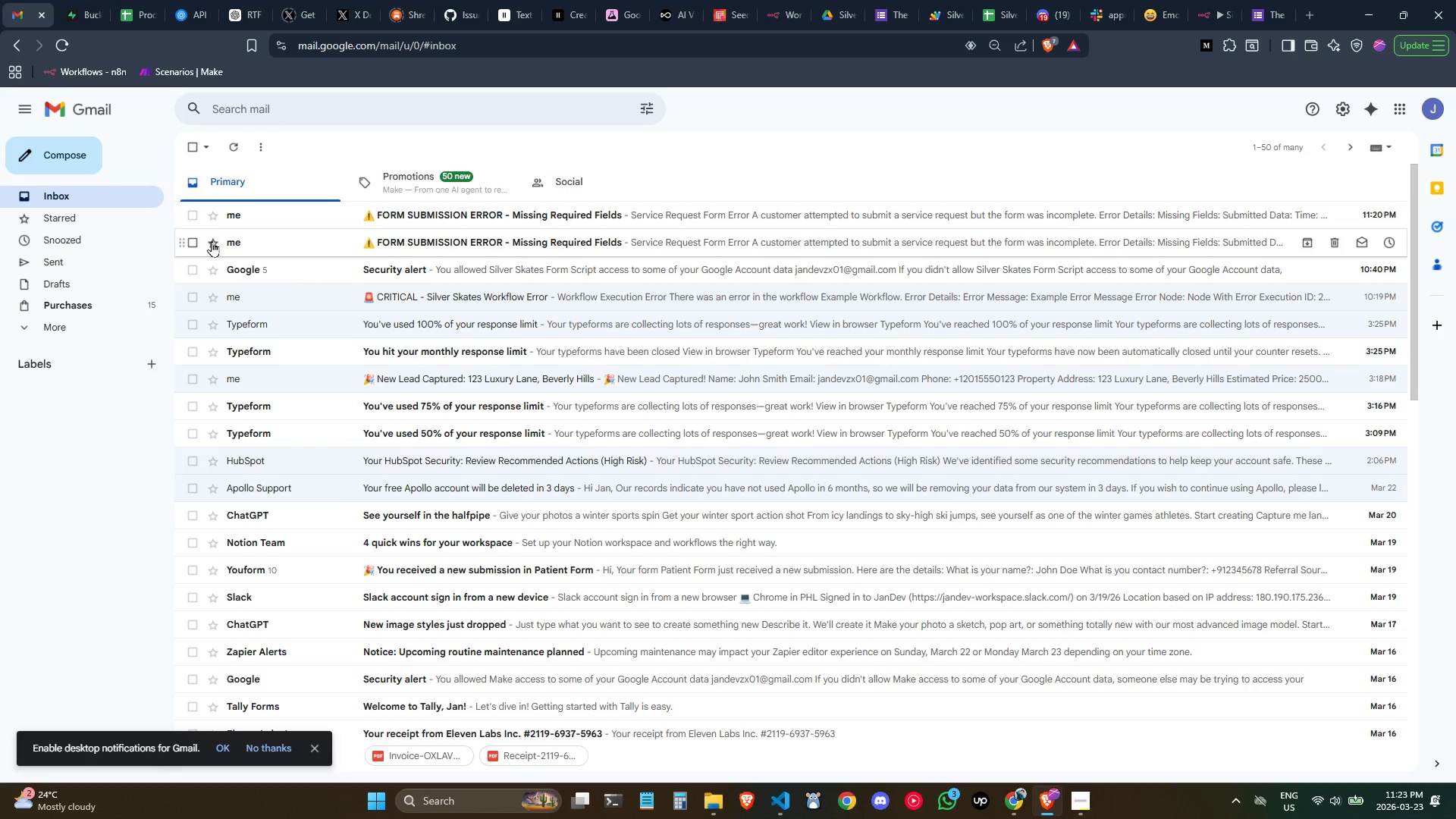 
left_click([193, 240])
 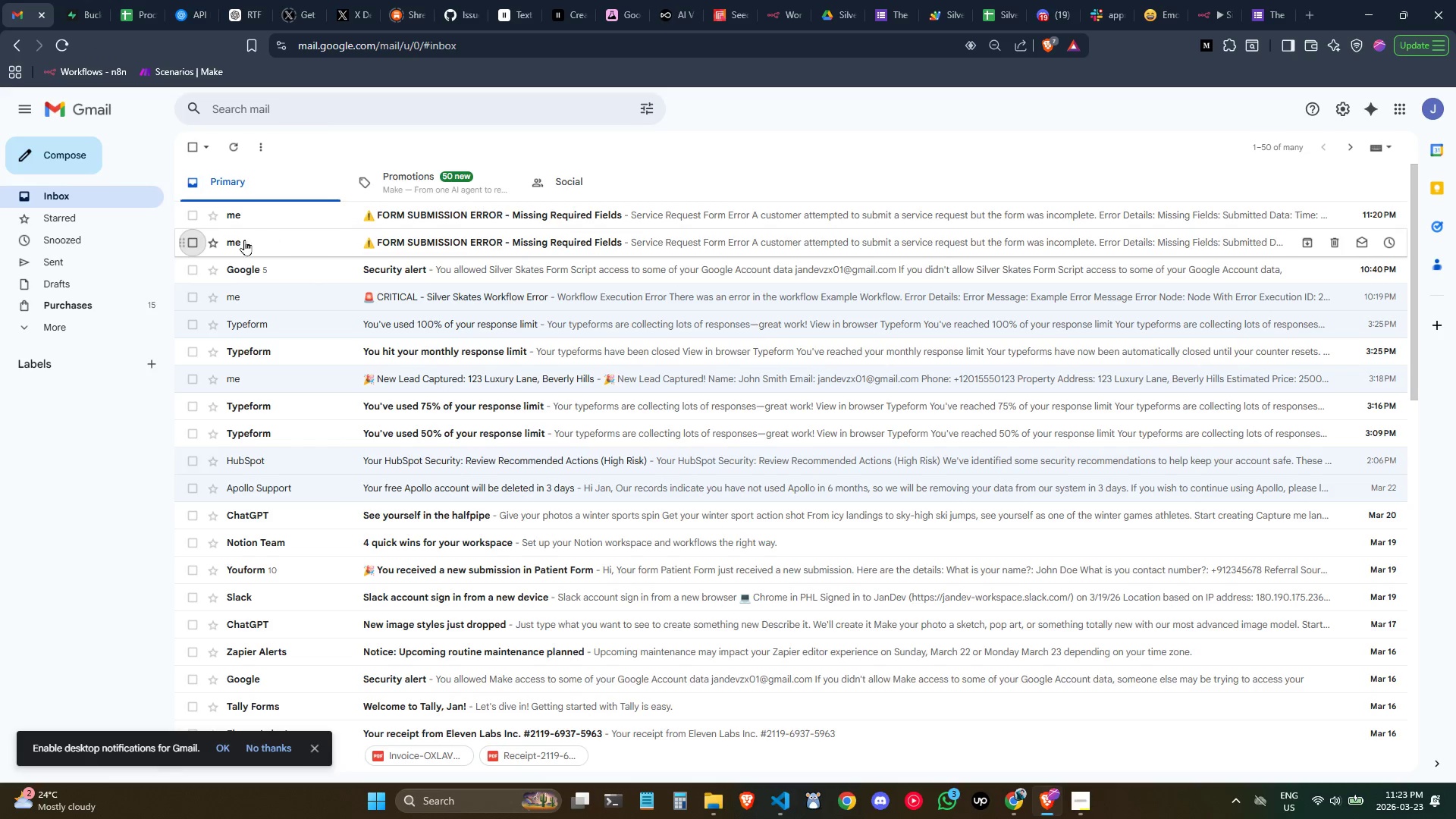 
left_click([190, 238])
 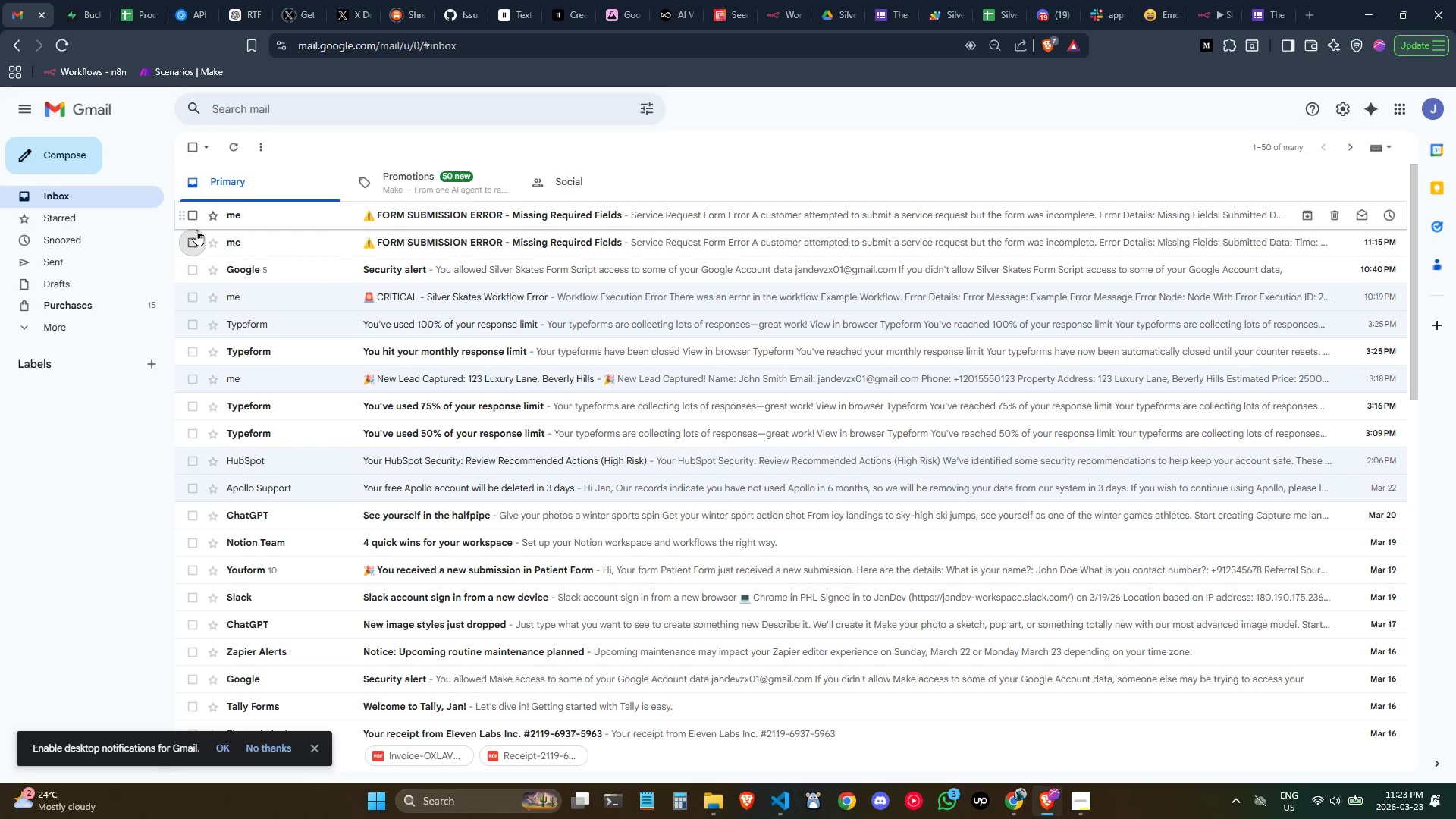 
left_click([193, 237])
 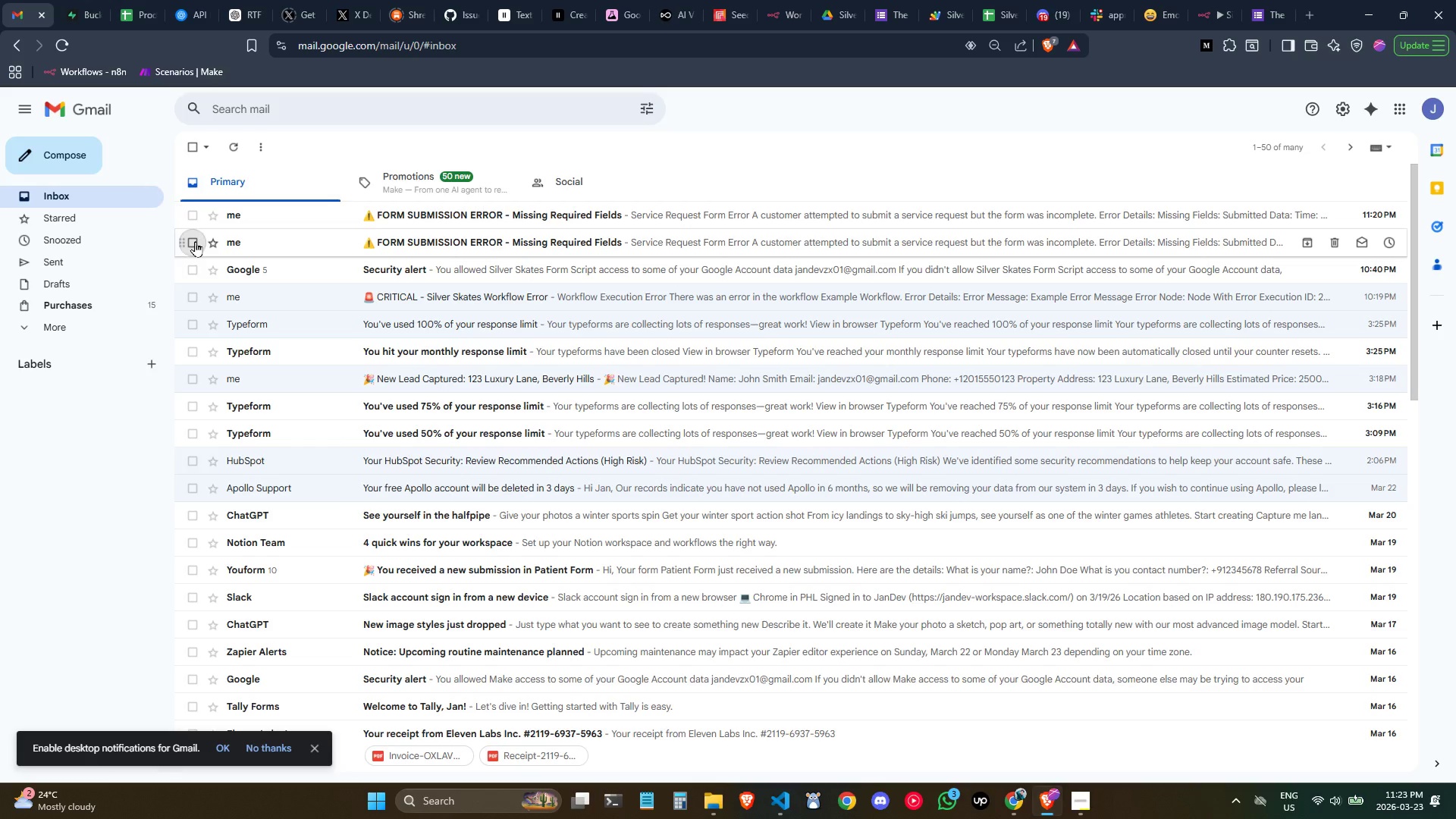 
double_click([195, 241])
 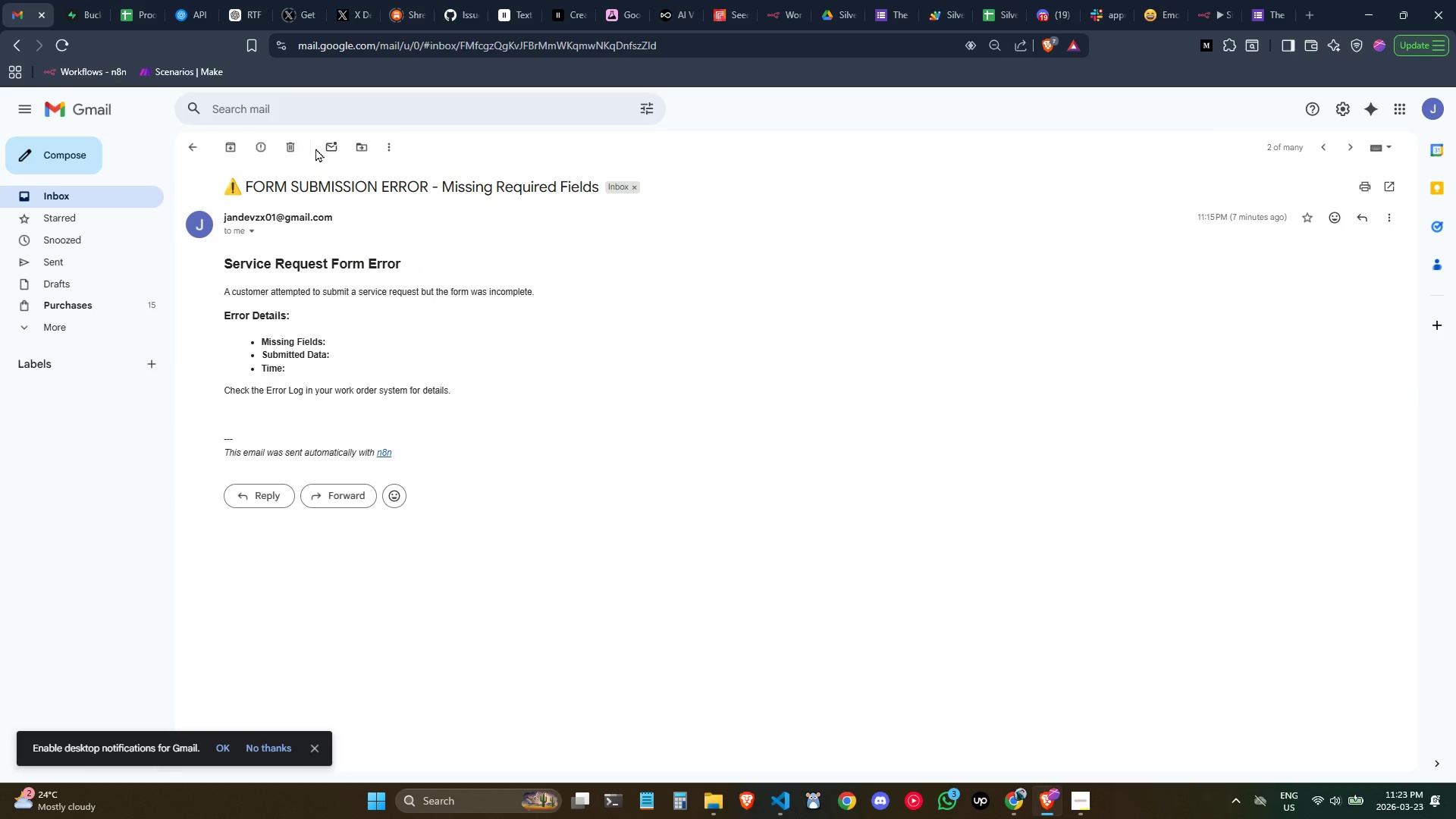 
left_click([293, 143])
 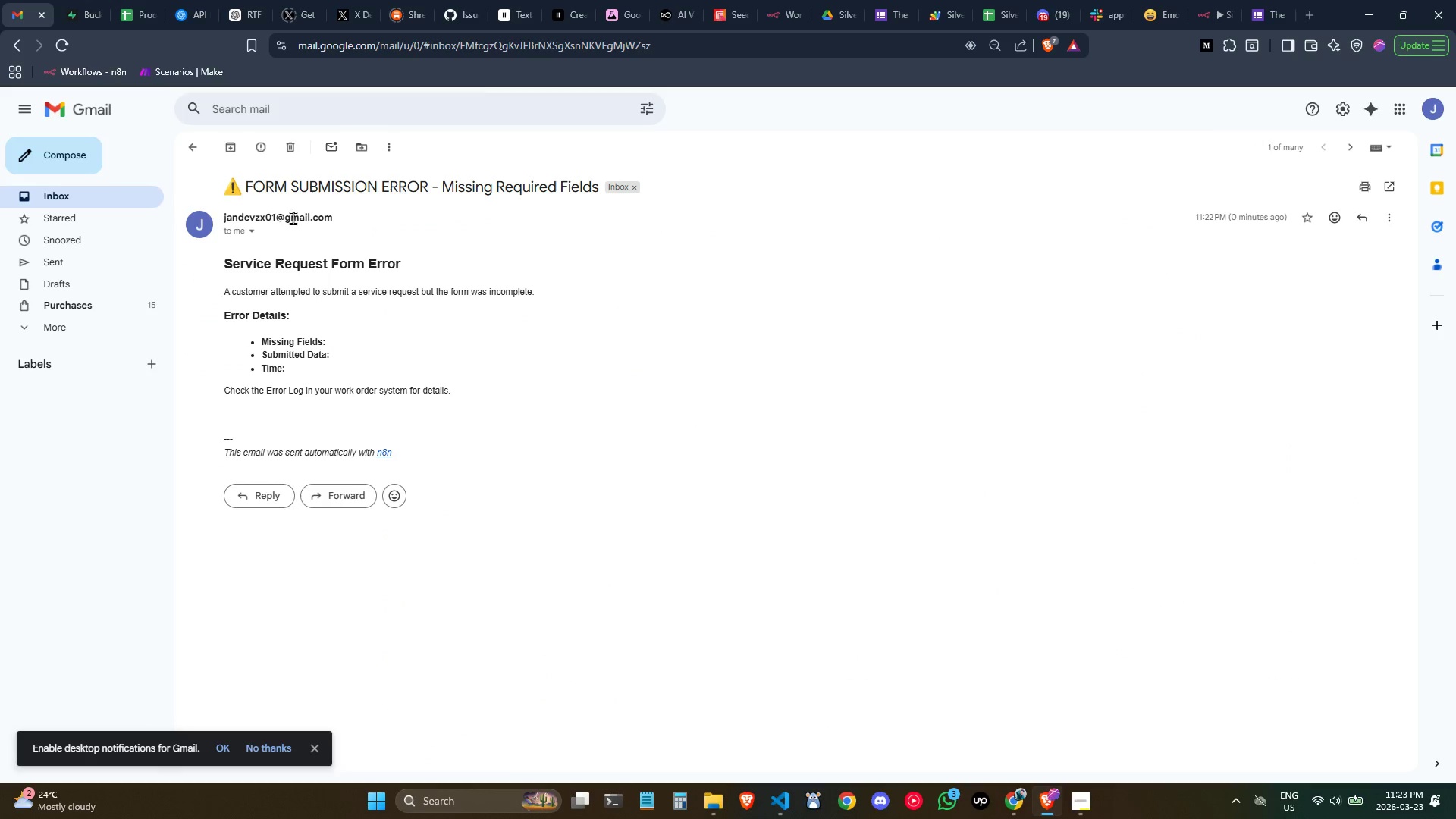 
left_click([186, 142])
 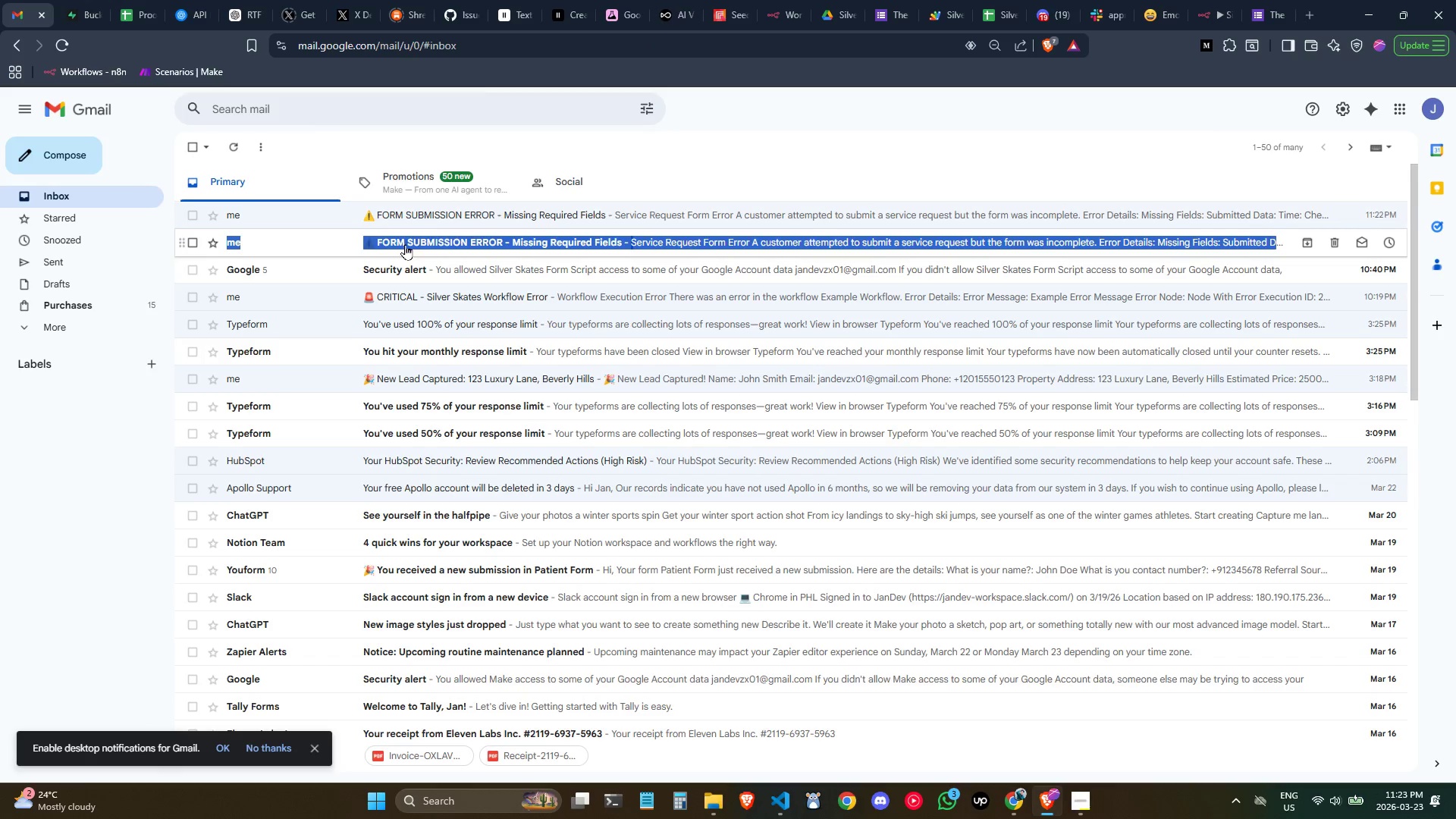 
left_click([419, 245])
 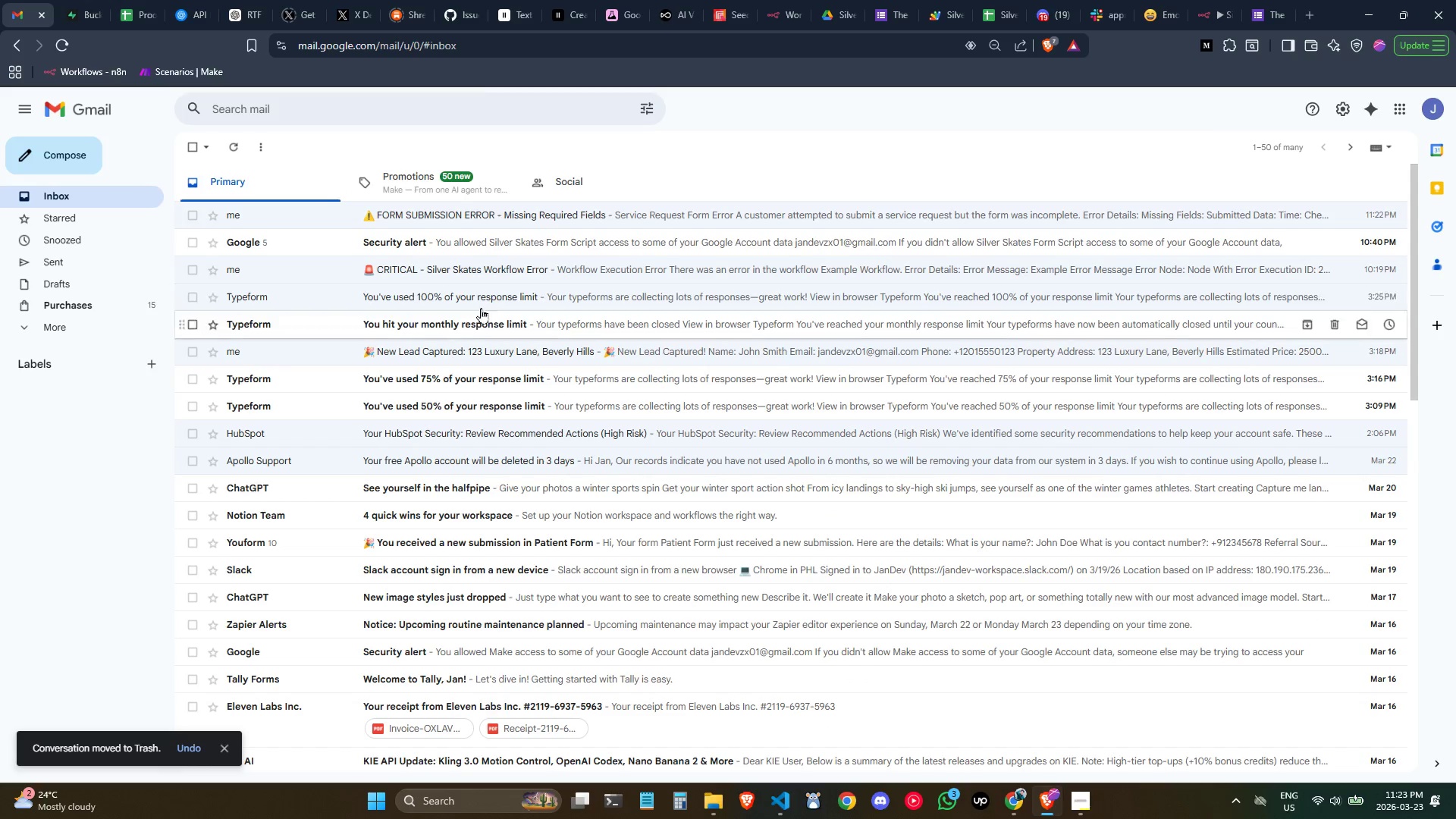 
left_click([355, 218])
 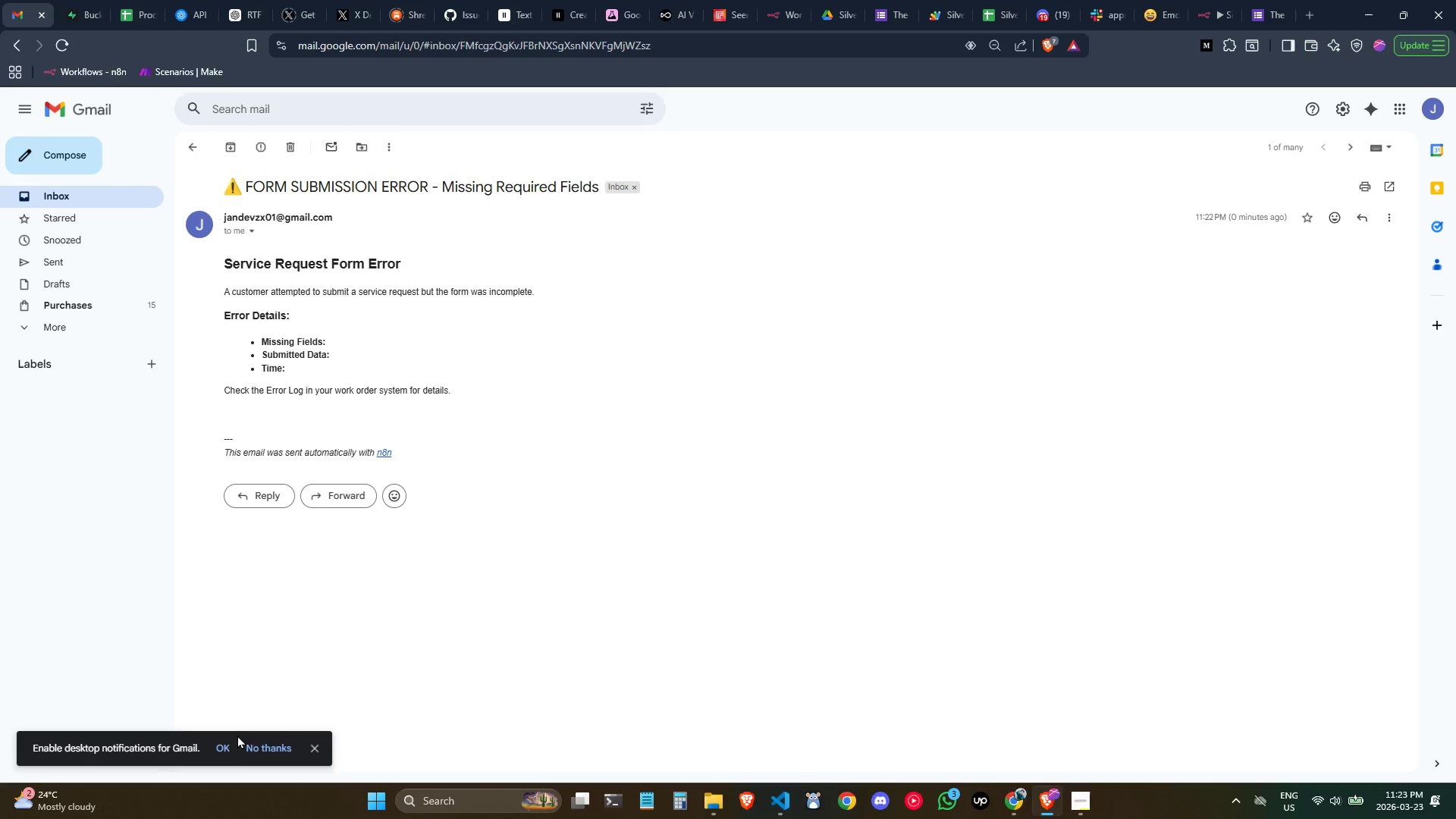 
wait(5.75)
 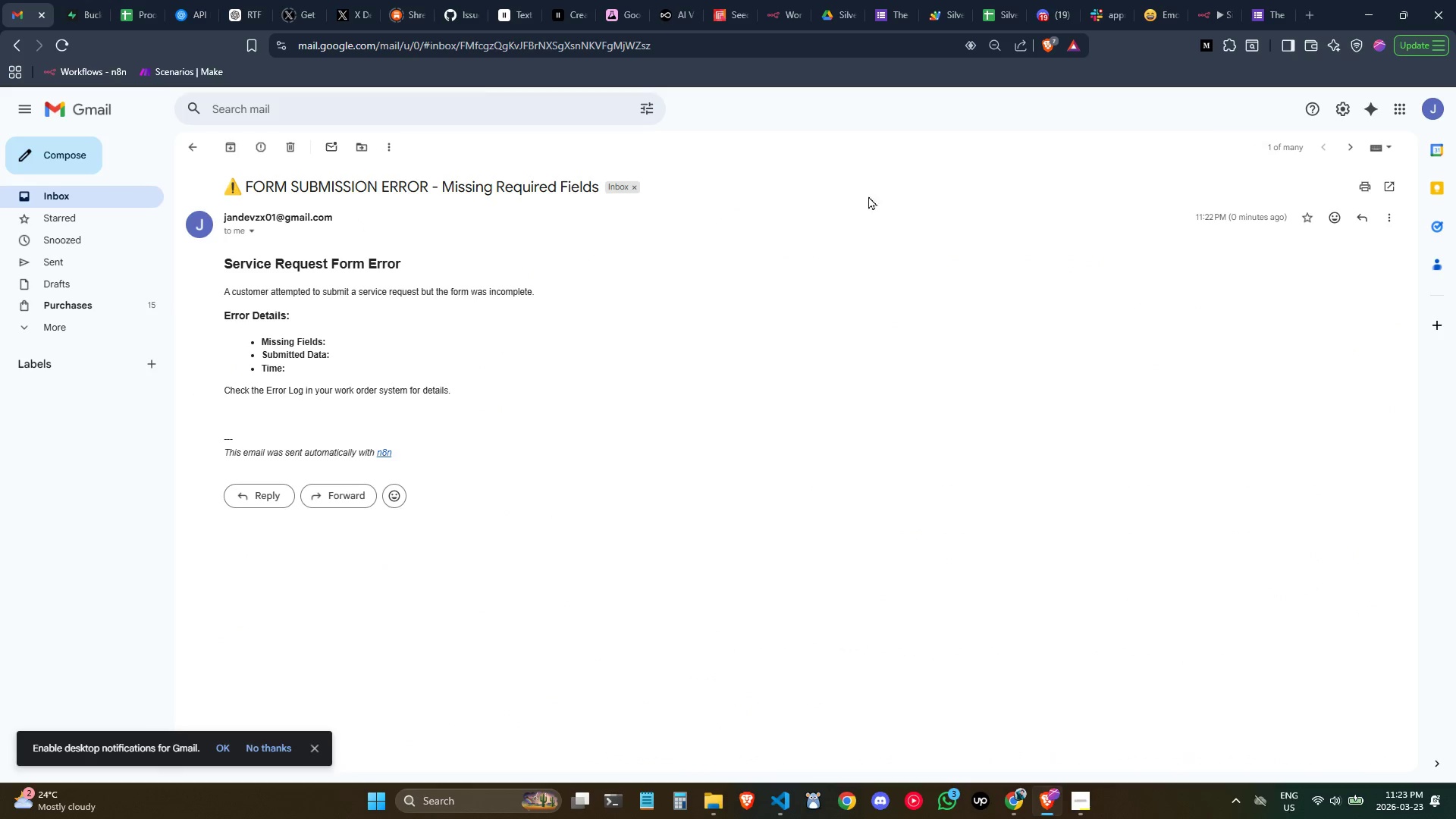 
left_click([359, 352])
 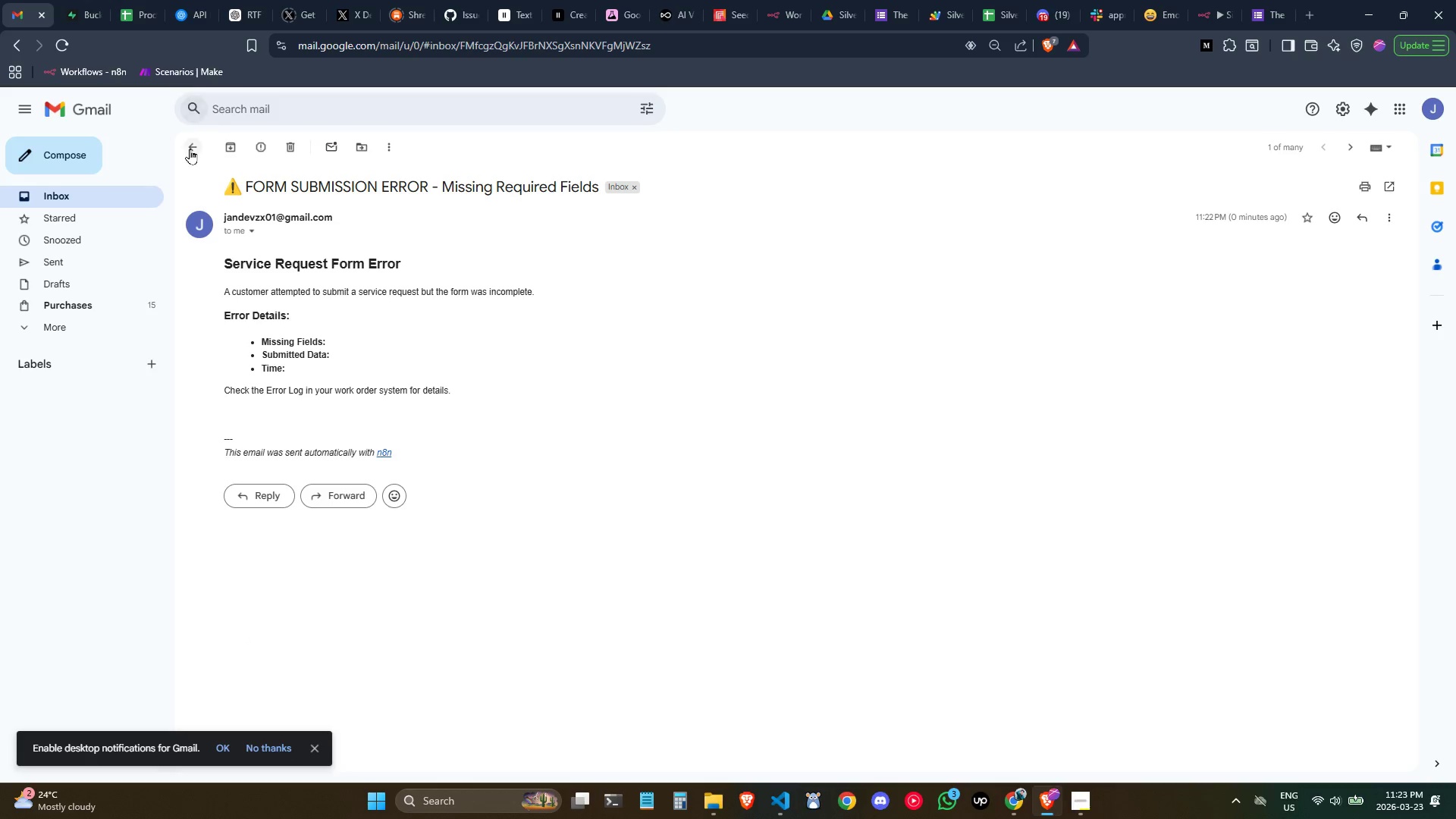 
left_click([190, 149])
 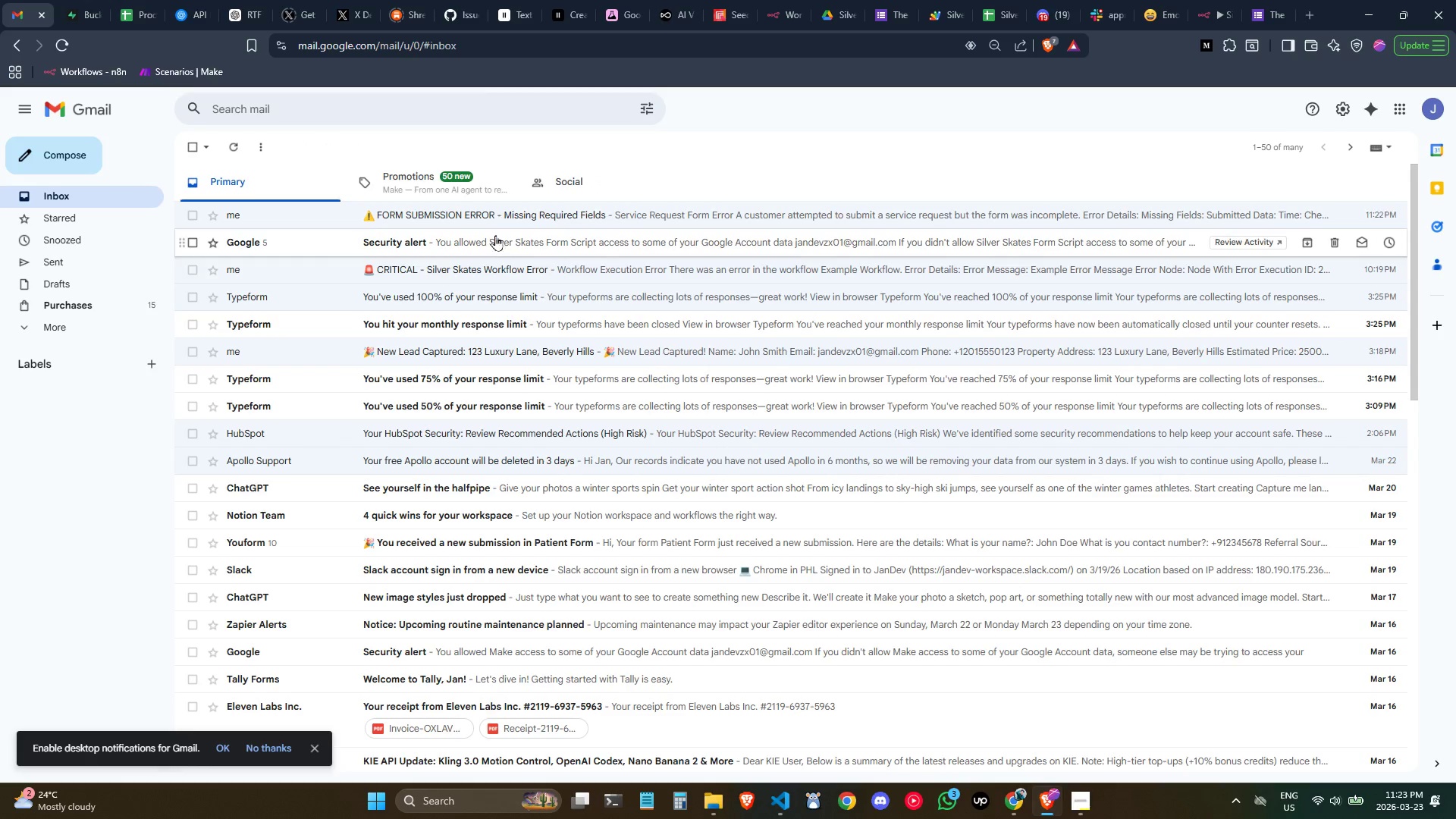 
left_click([490, 219])
 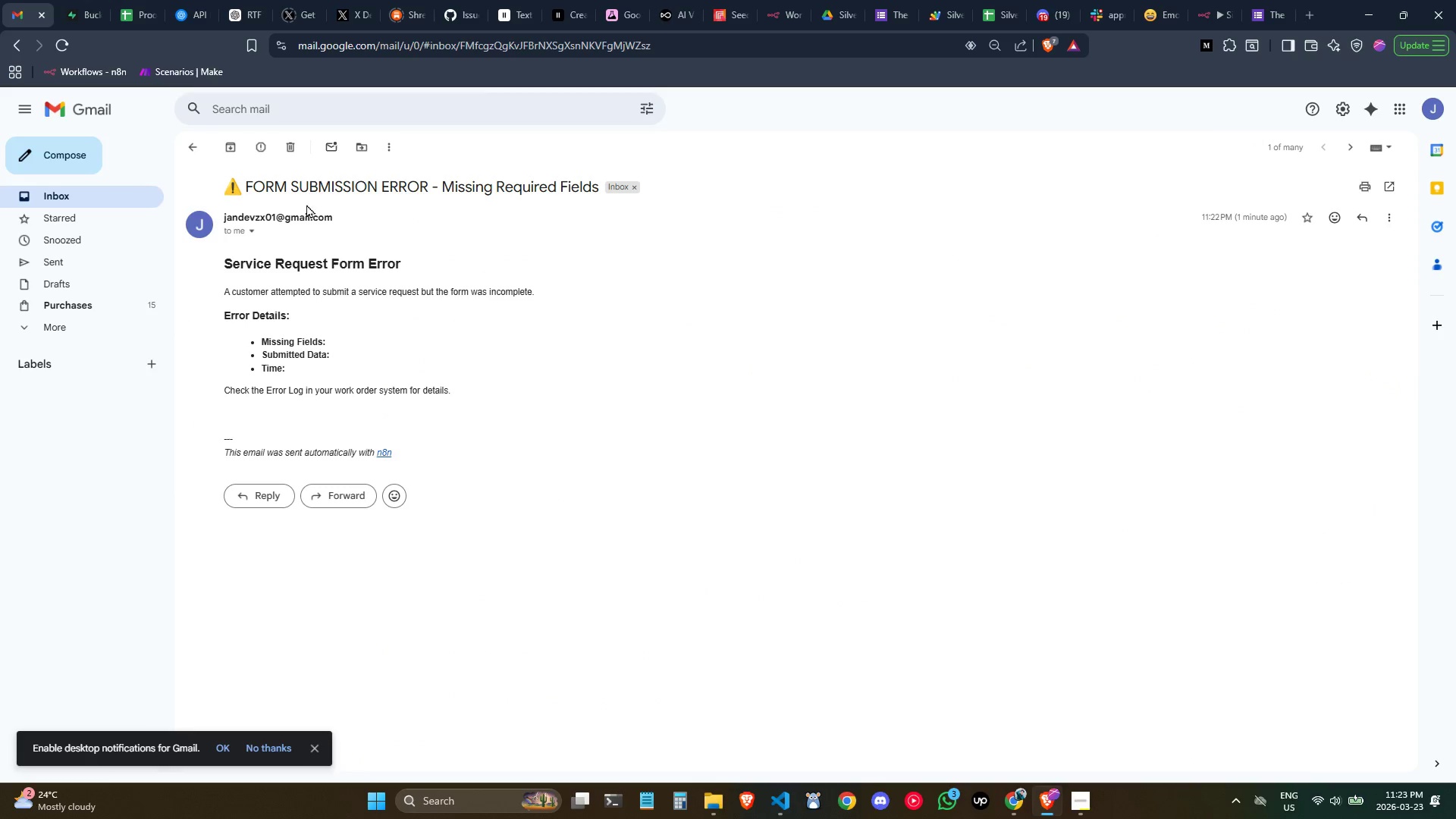 
left_click([288, 154])
 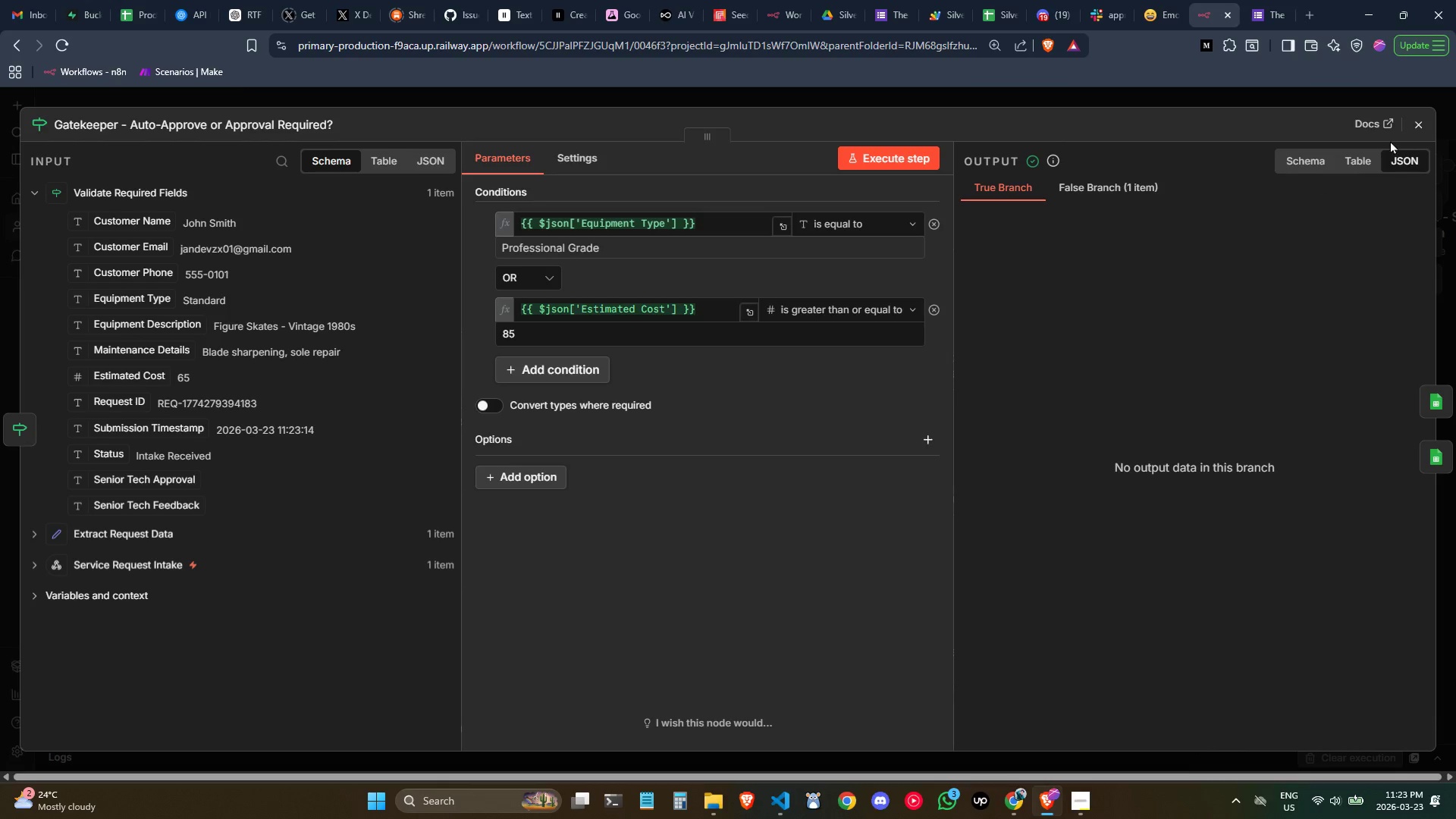 
left_click([1421, 123])
 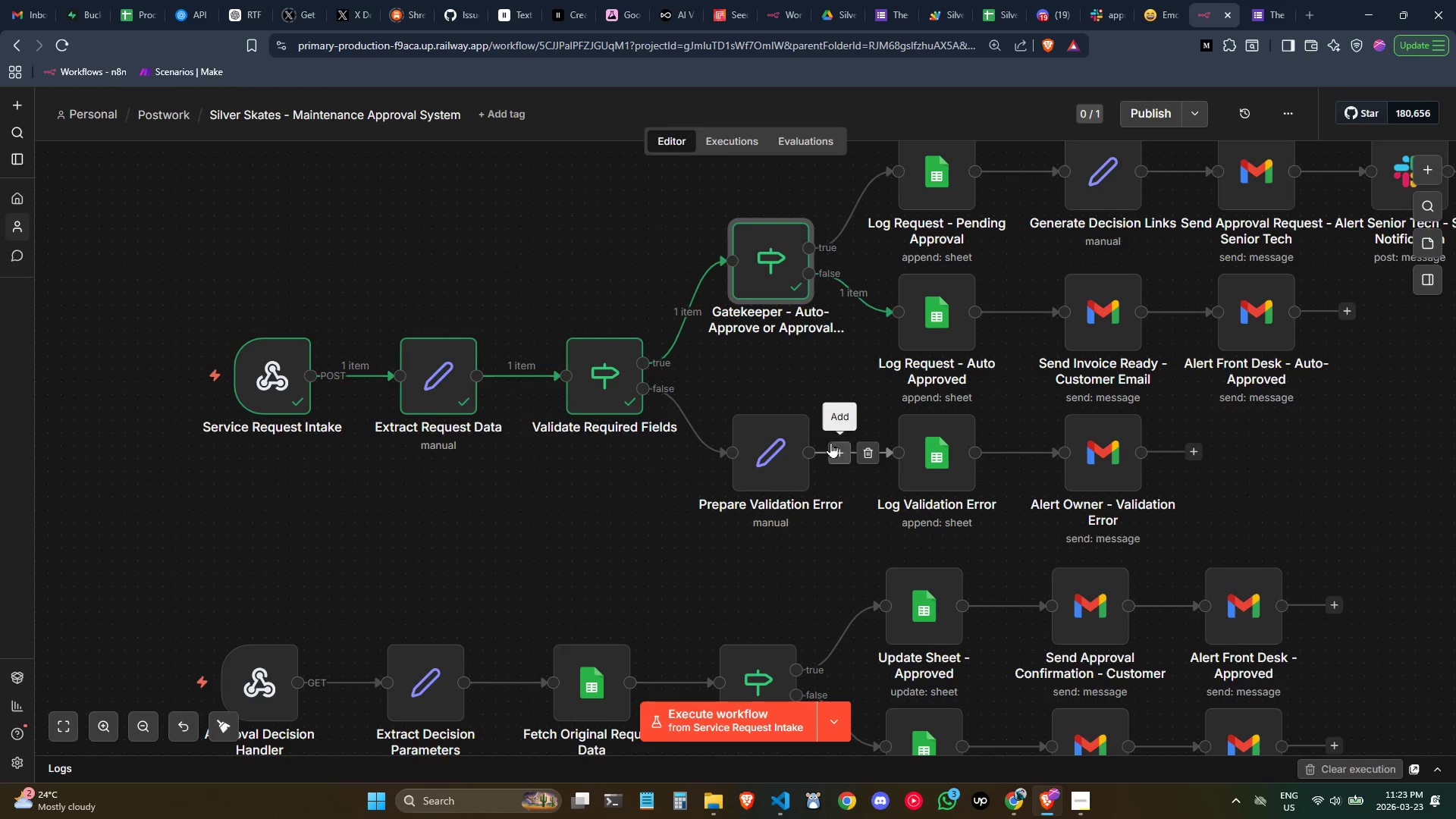 
left_click([767, 472])
 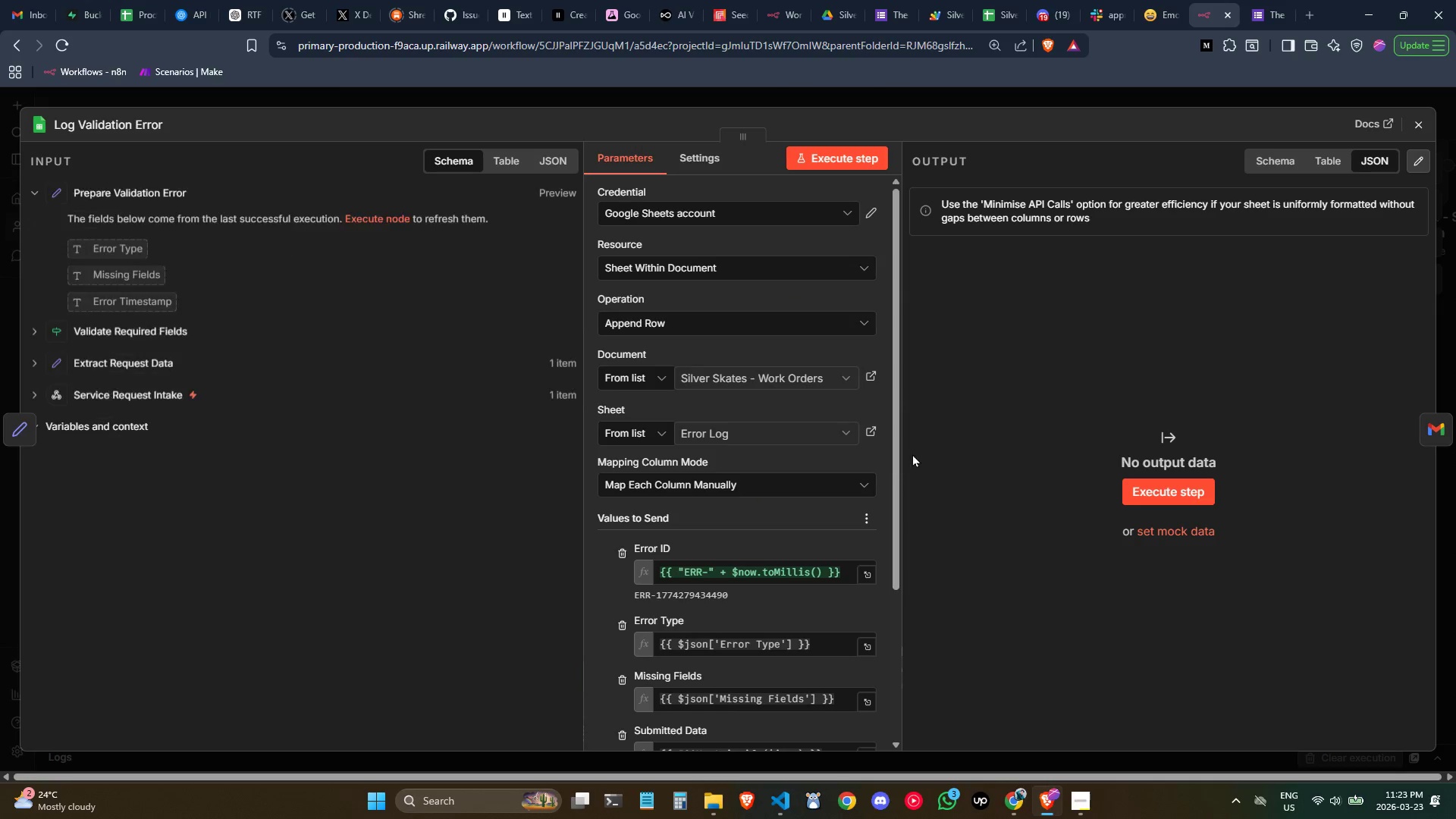 
scroll: coordinate [812, 435], scroll_direction: down, amount: 1.0
 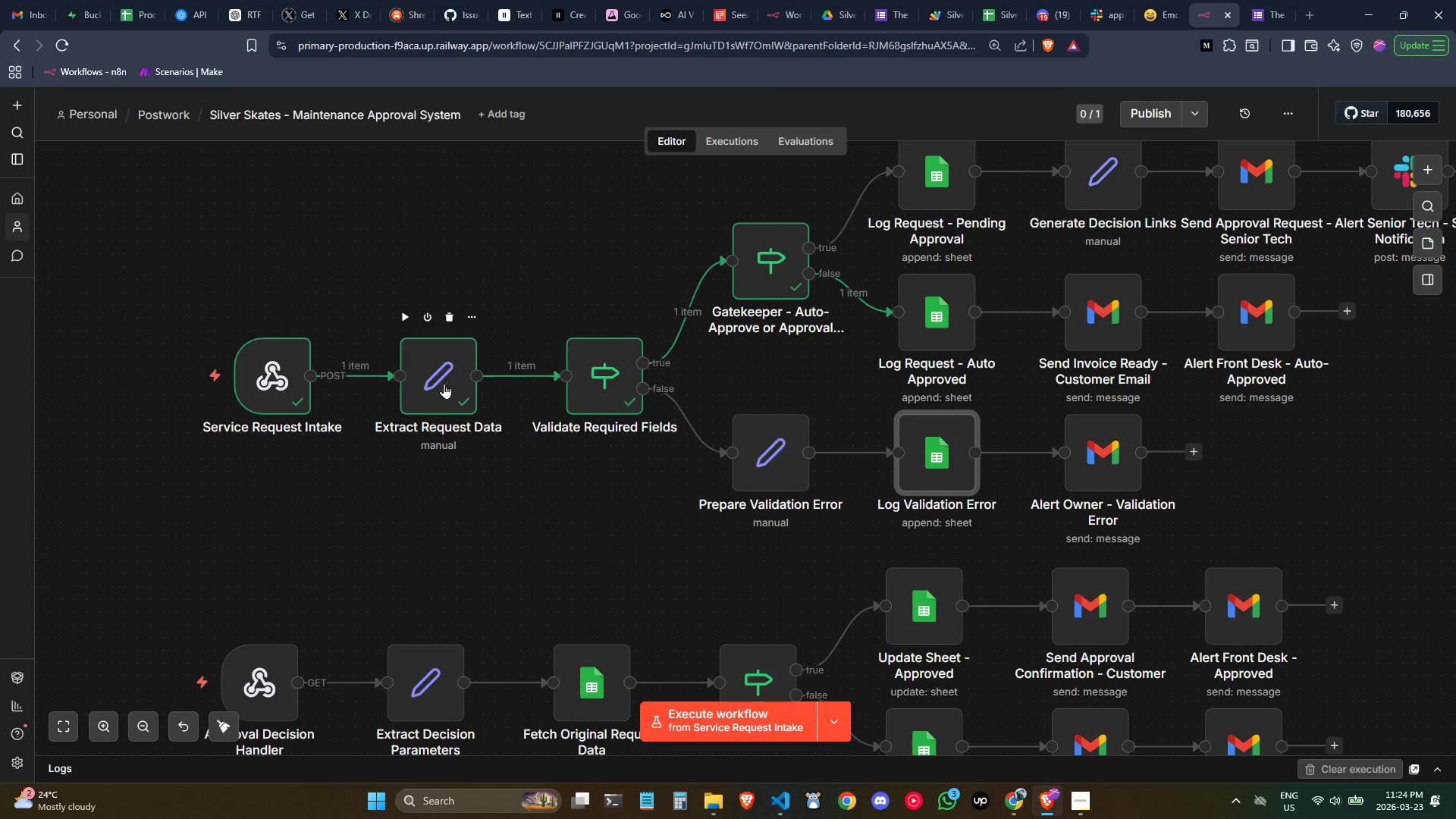 
wait(6.6)
 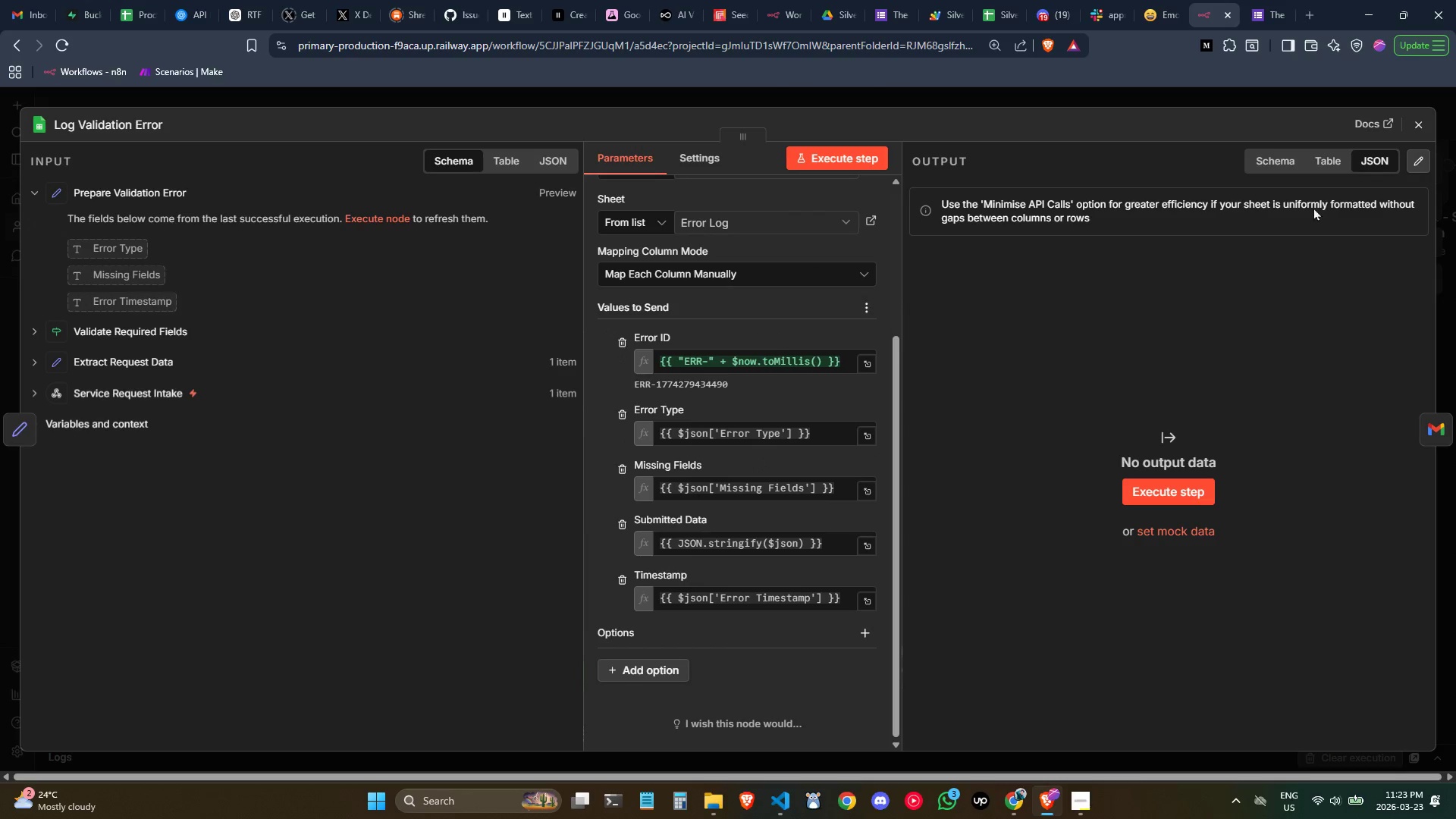 
double_click([444, 383])
 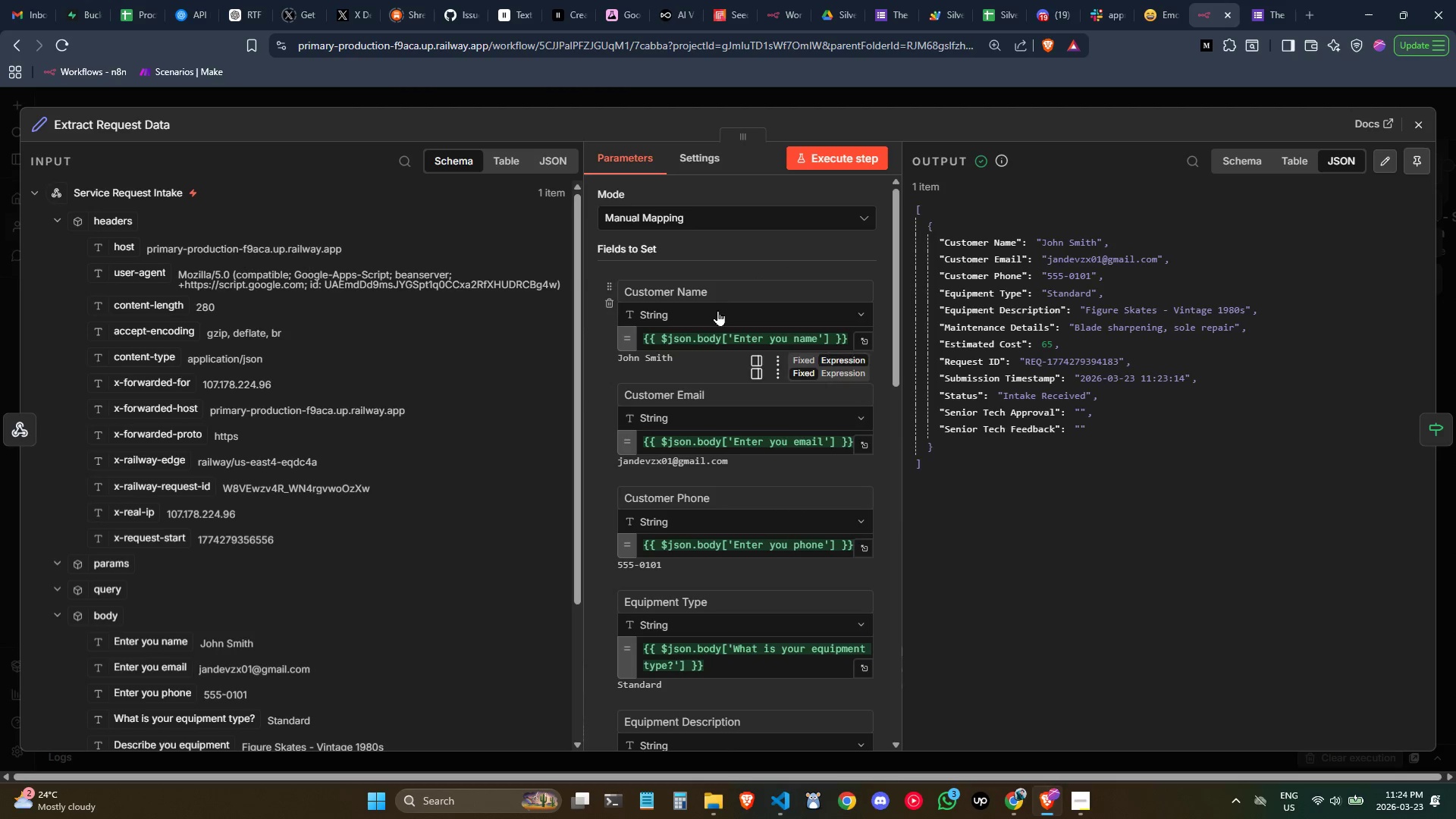 
left_click_drag(start_coordinate=[720, 293], to_coordinate=[607, 278])
 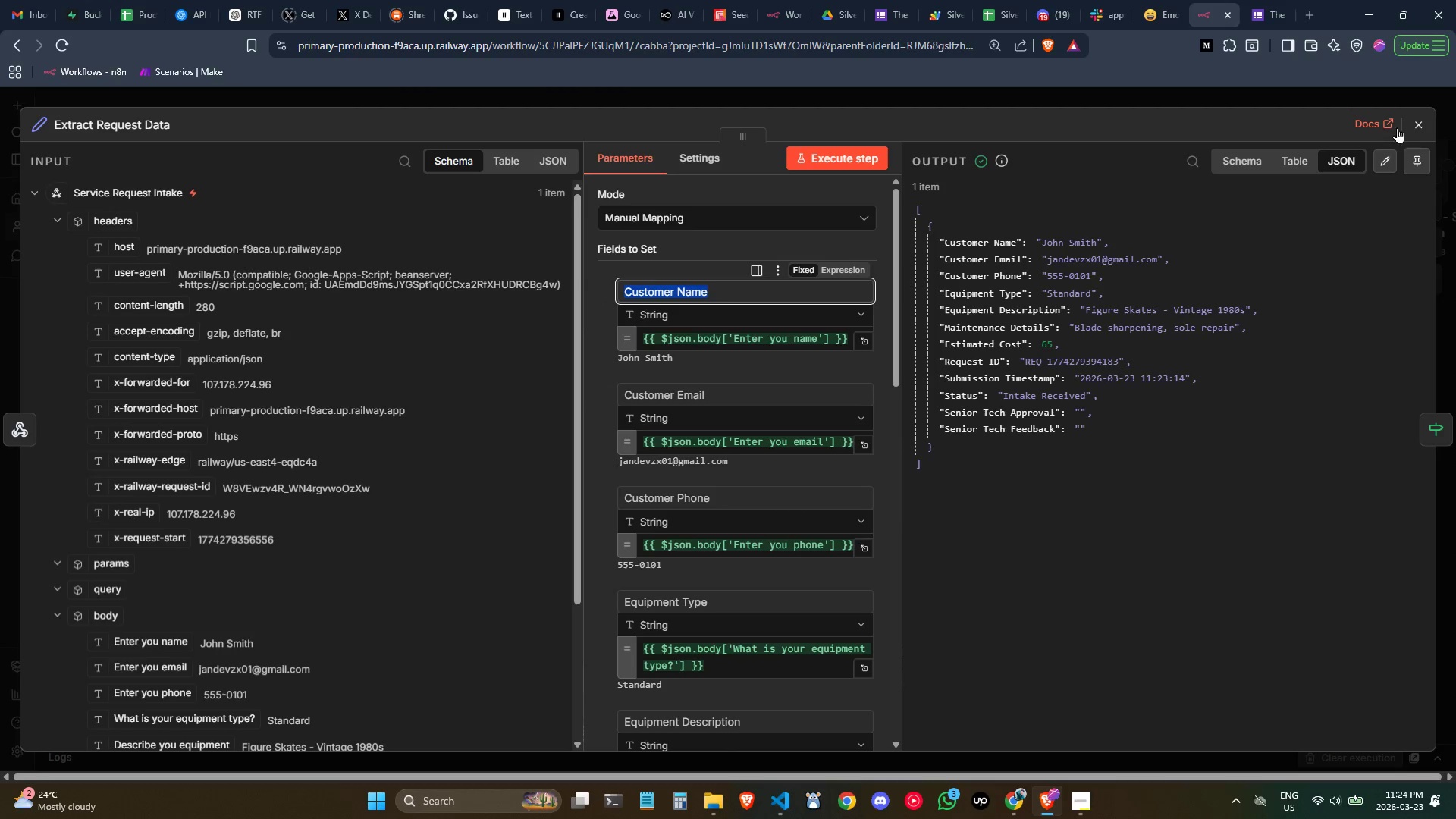 
left_click([1417, 124])
 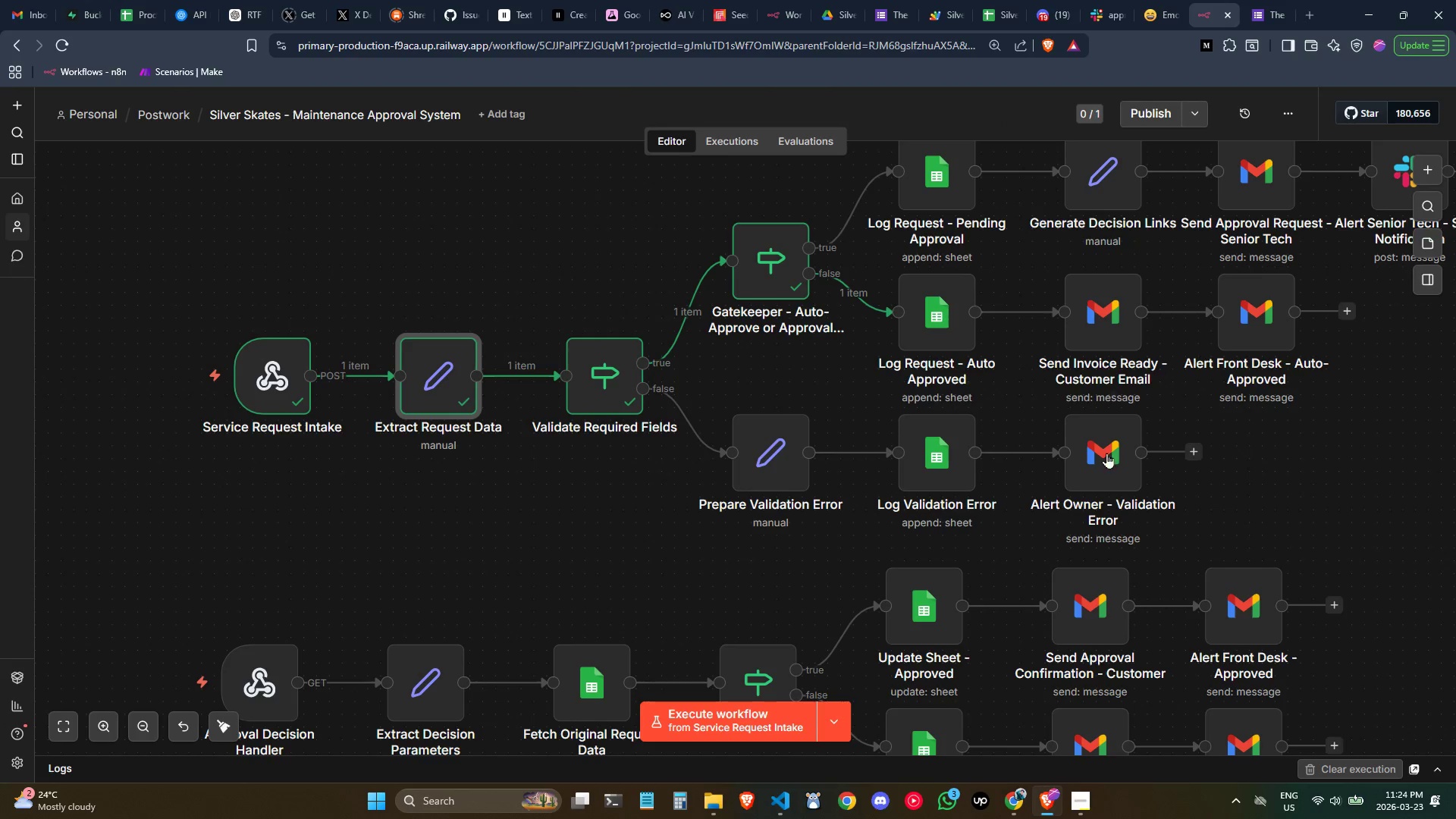 
double_click([1106, 452])
 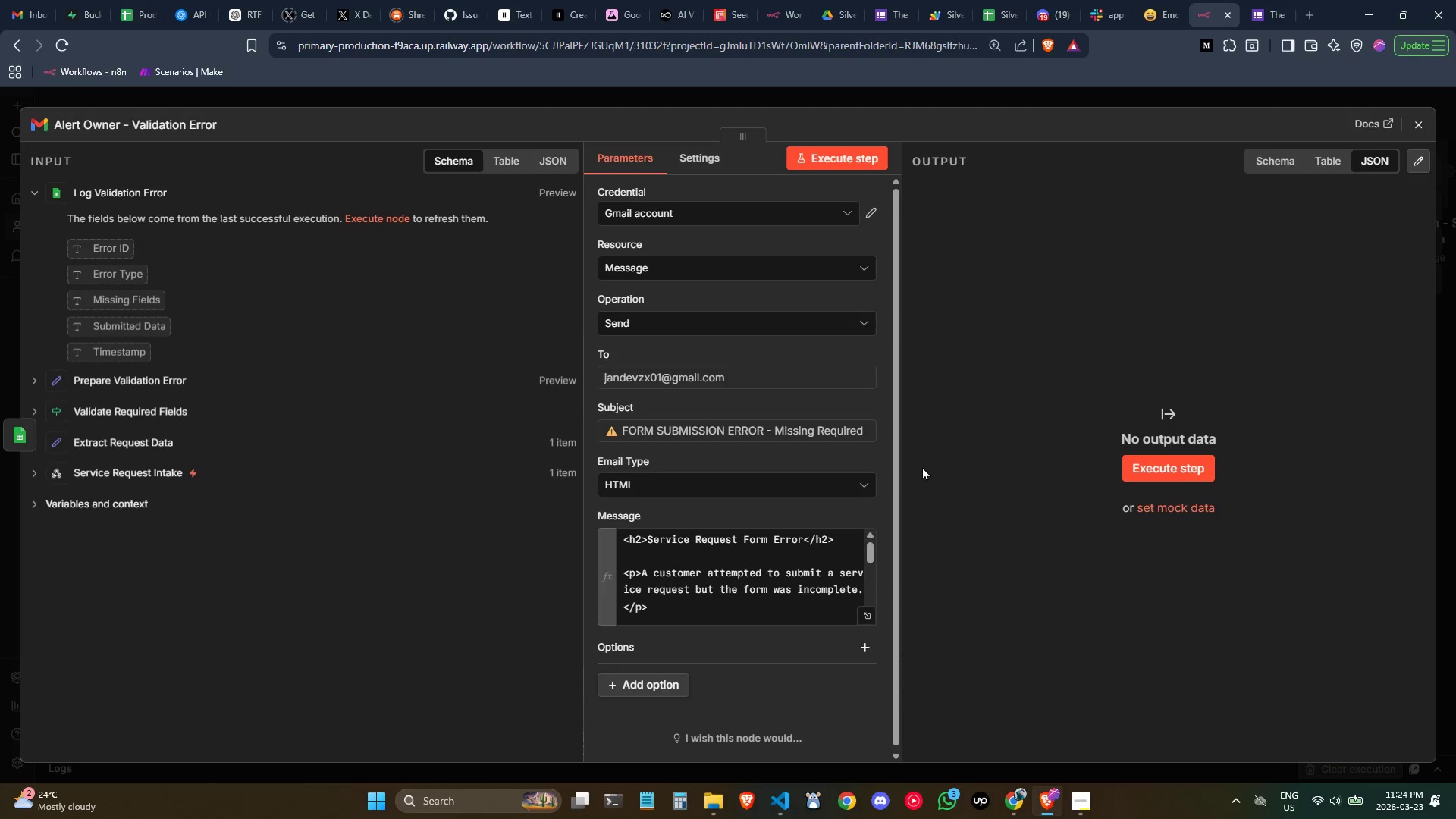 
scroll: coordinate [795, 432], scroll_direction: down, amount: 1.0
 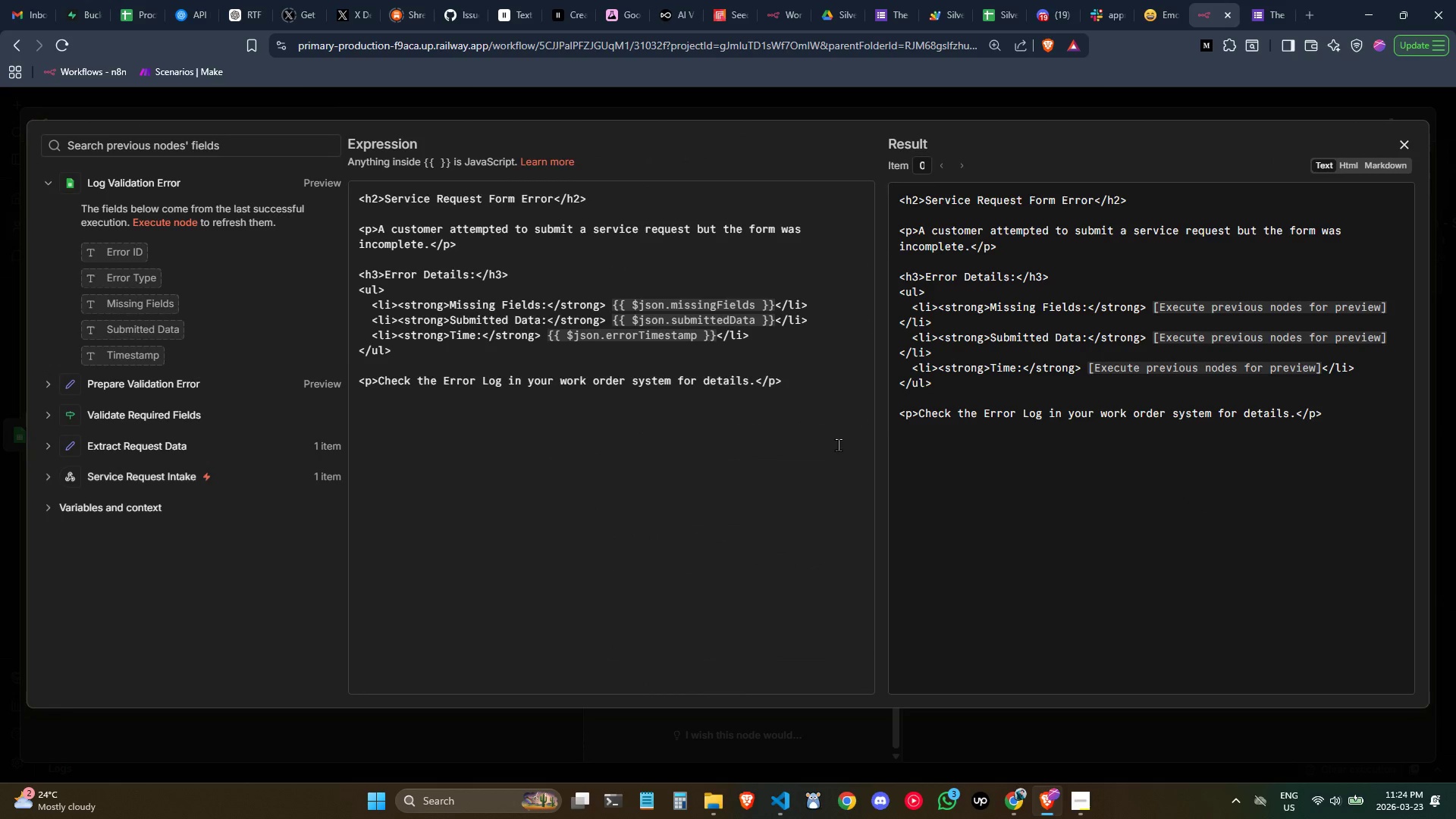 
left_click([798, 370])
 